 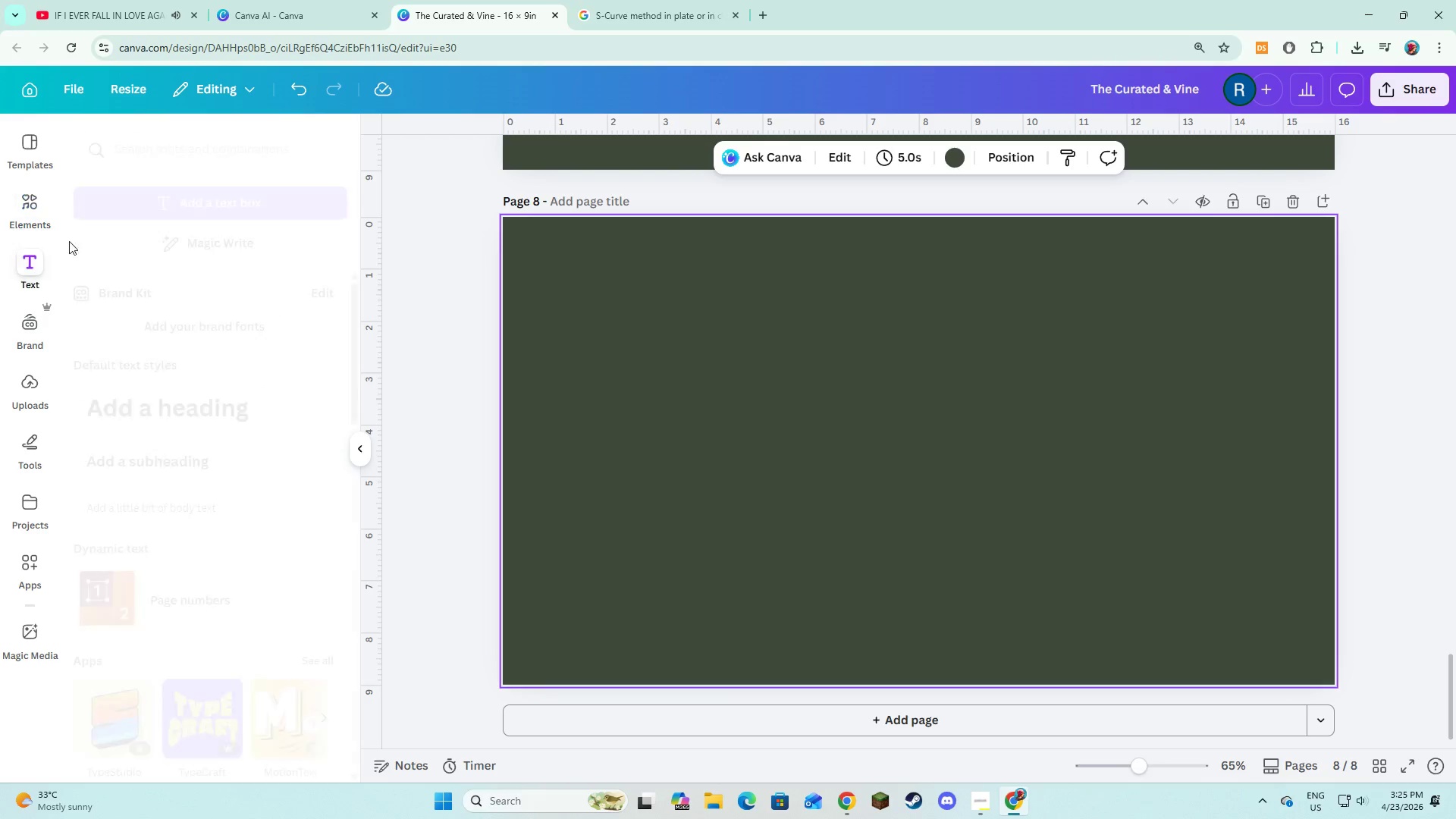 
left_click([100, 206])
 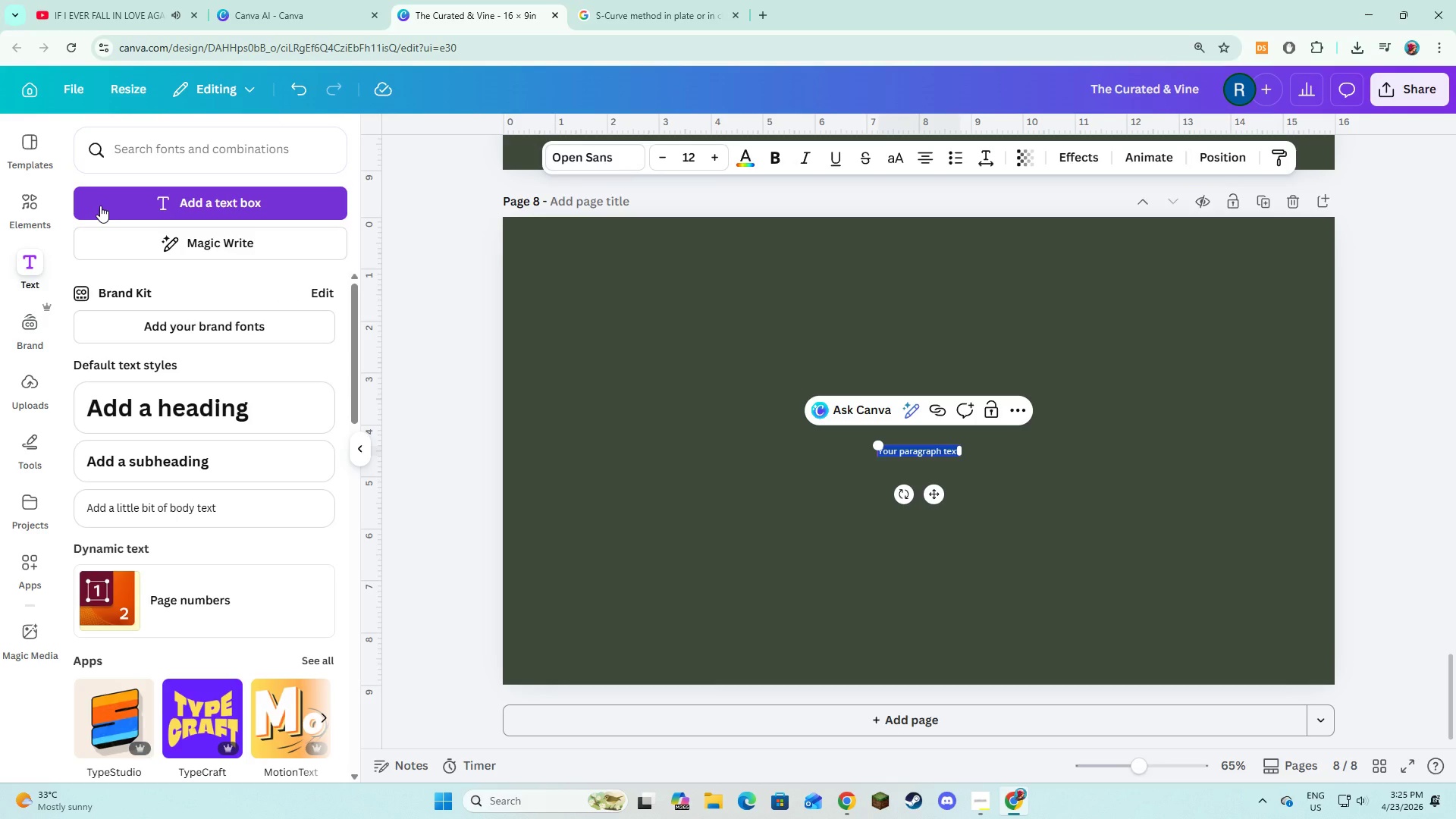 
type(Avoid symmetry. Aim to movement and flow.)
 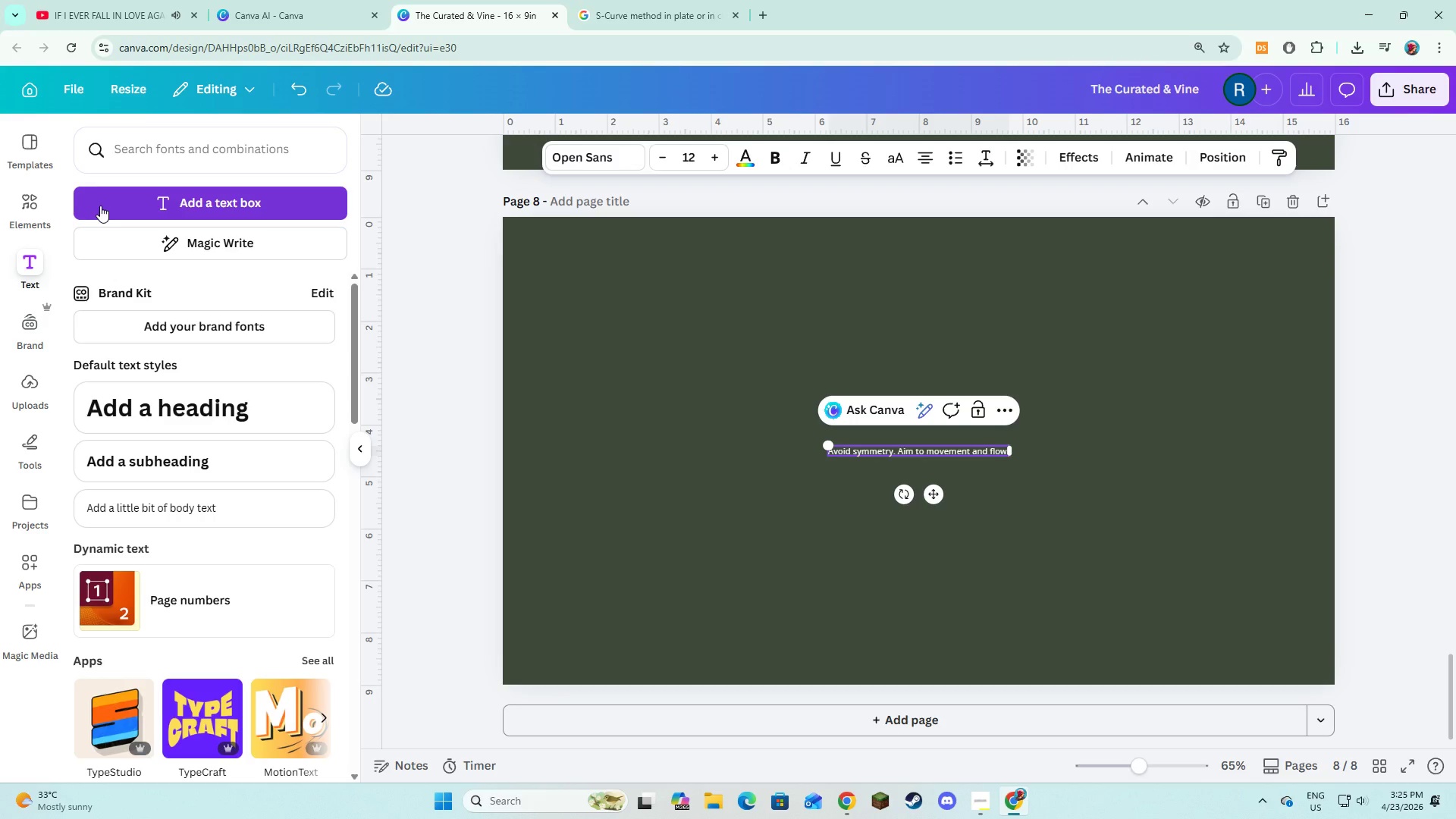 
key(Control+A)
 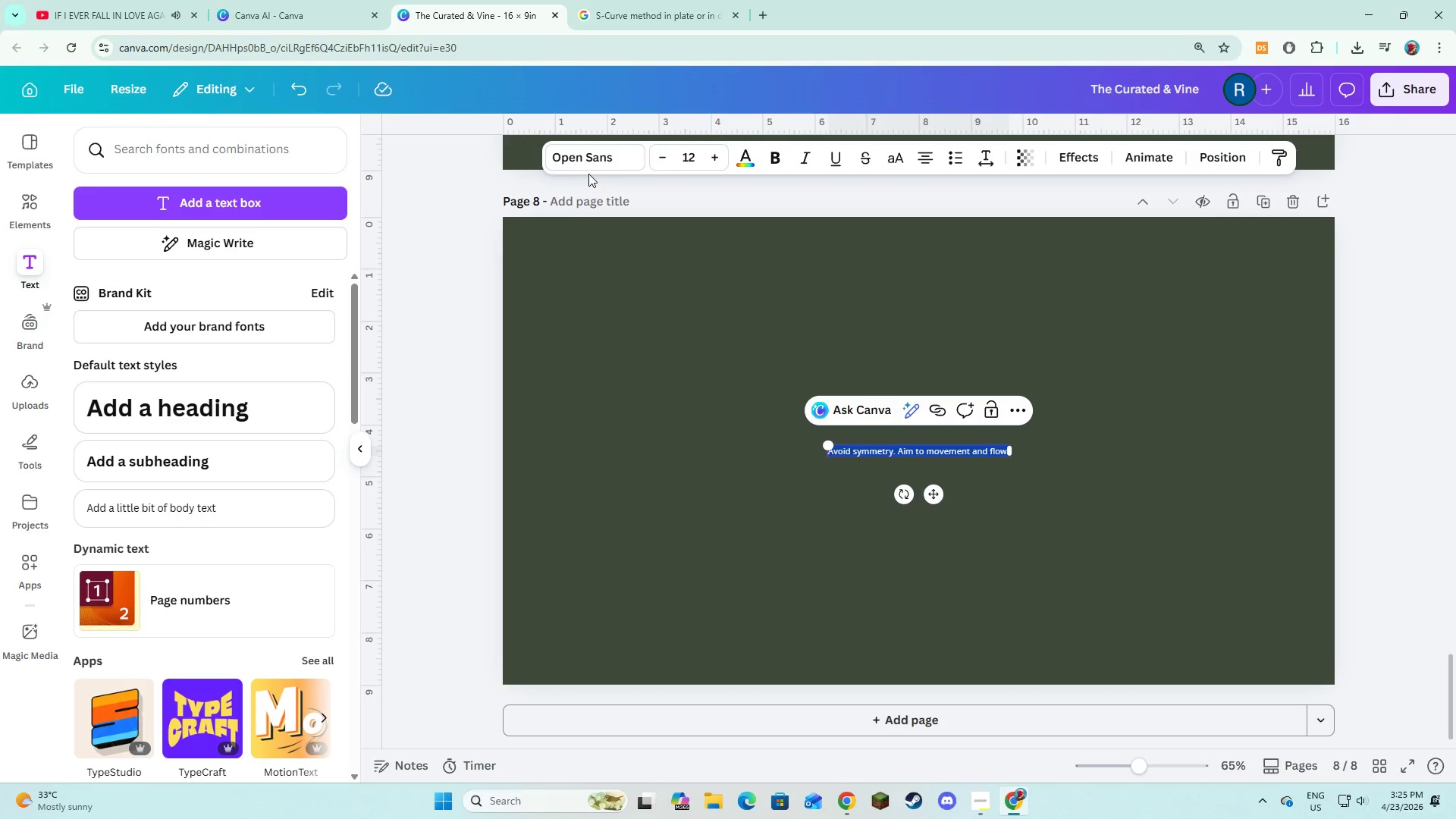 
left_click([623, 158])
 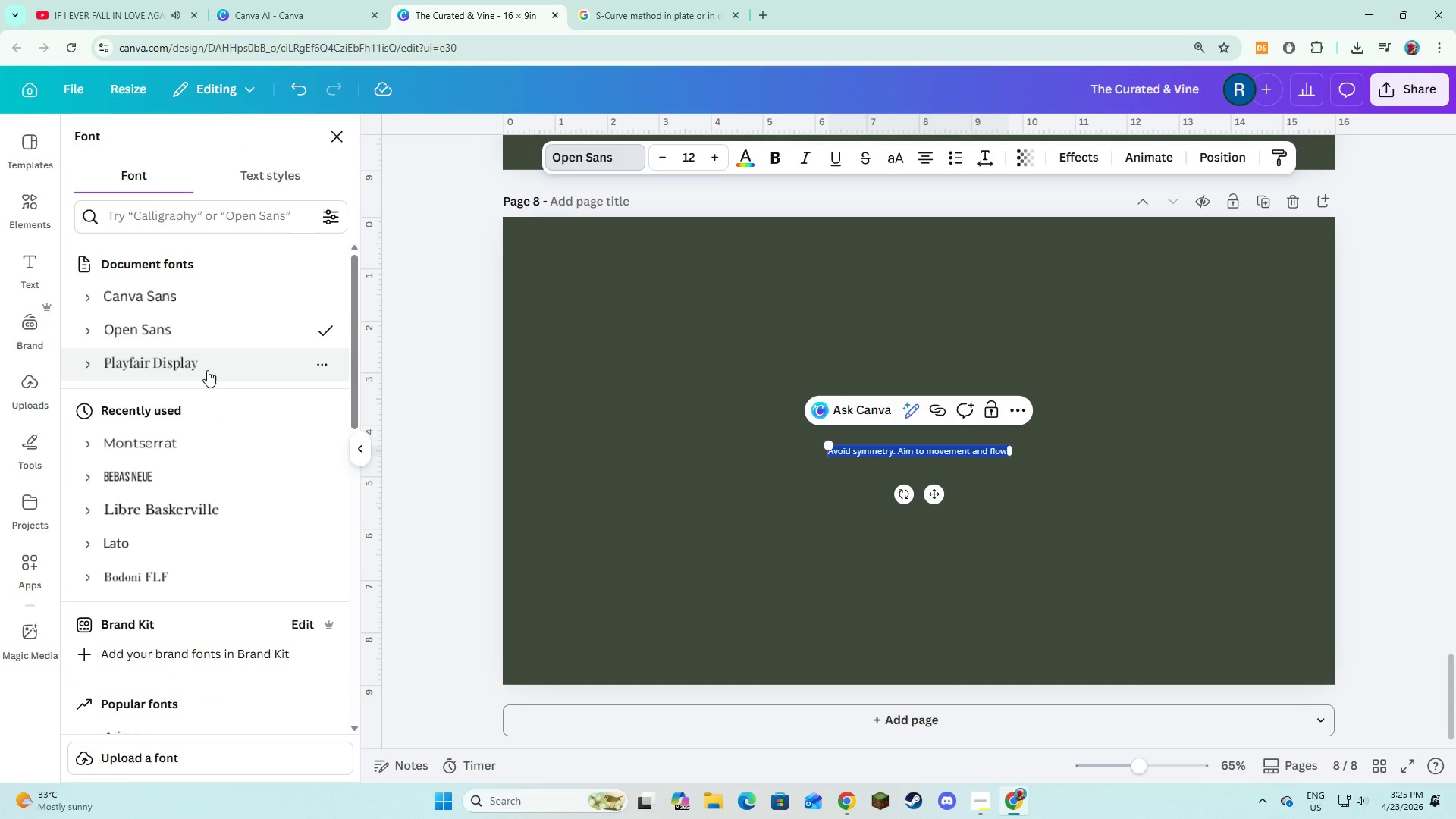 
left_click([207, 370])
 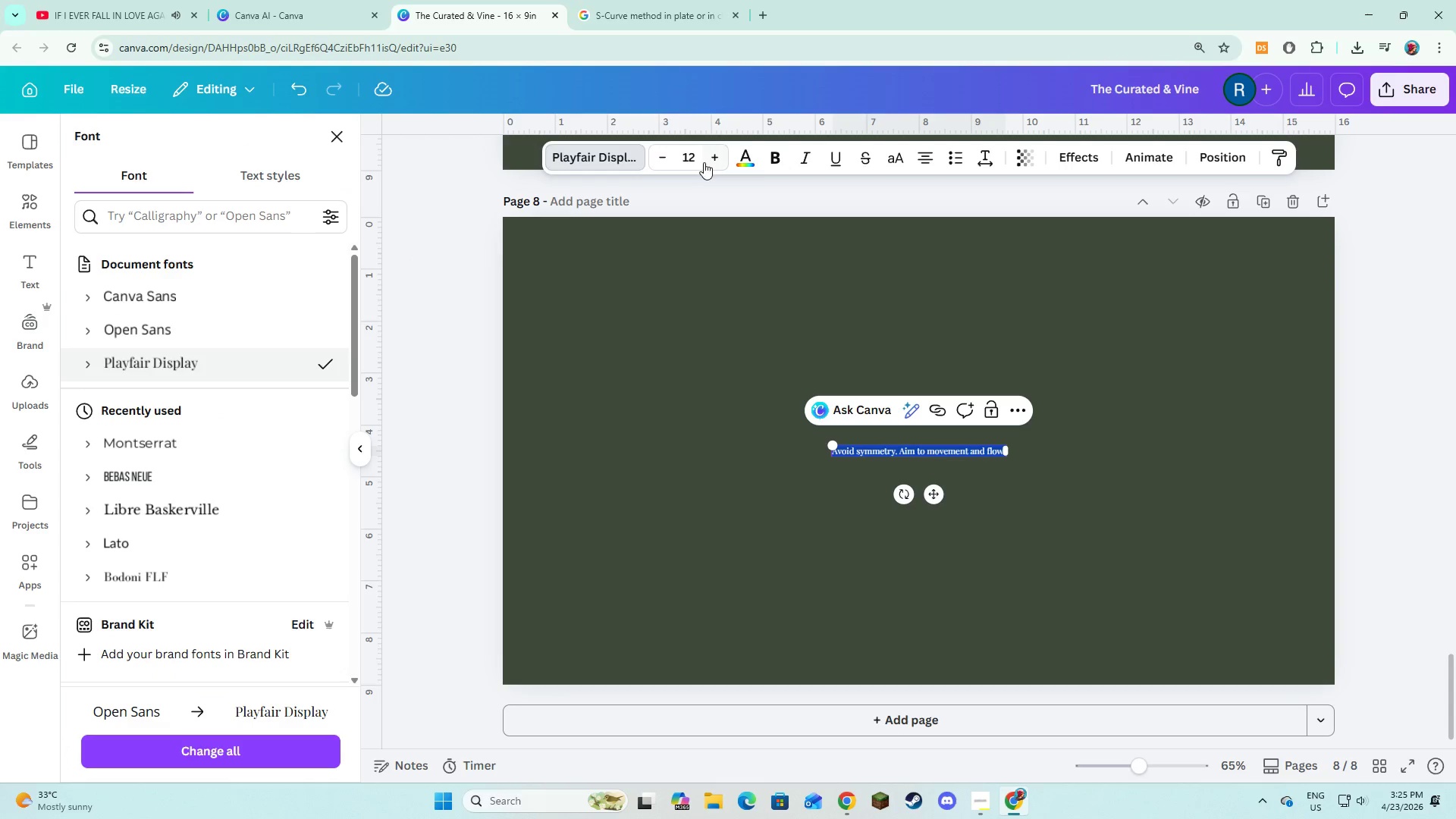 
double_click([705, 159])
 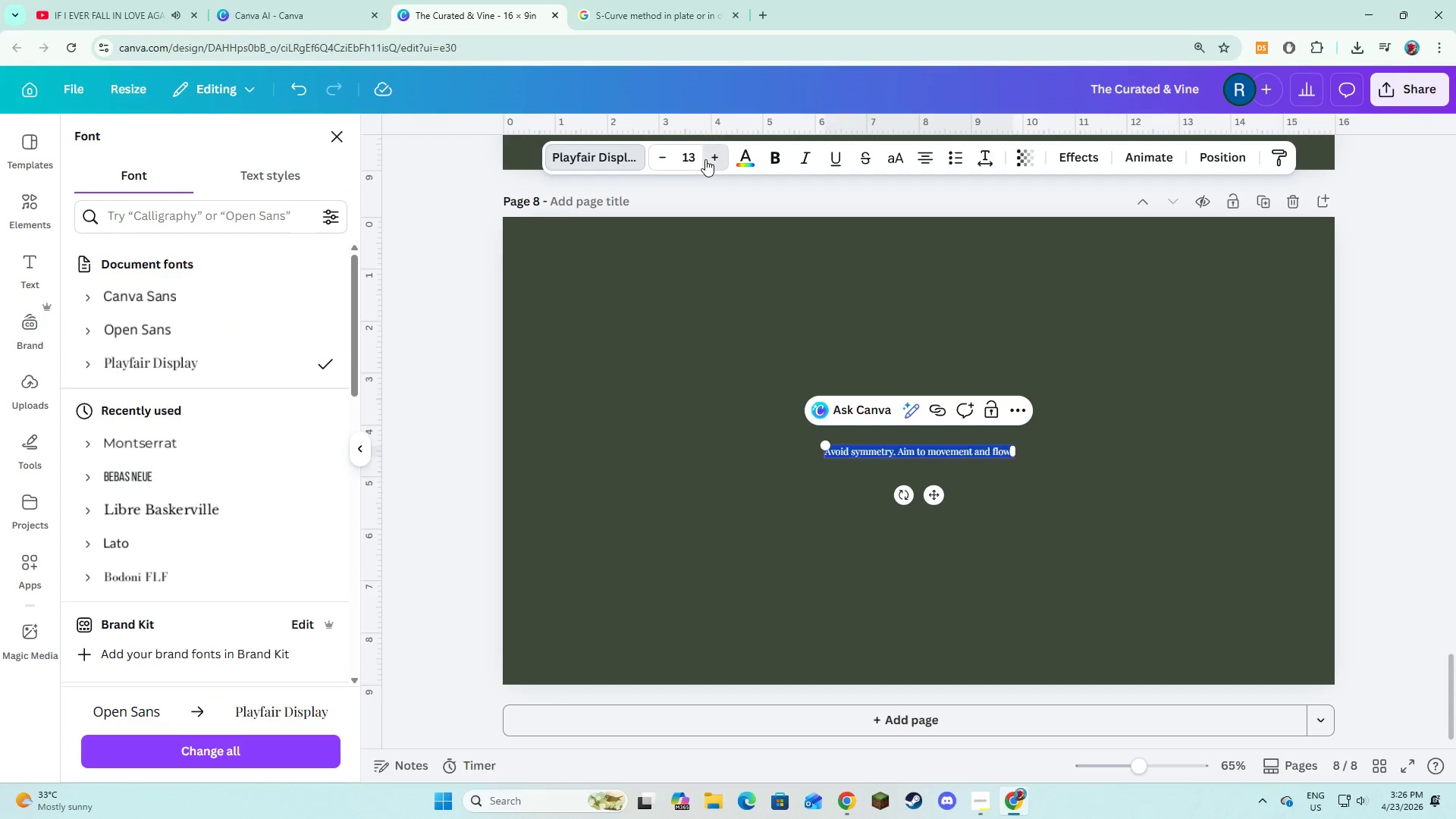 
triple_click([705, 159])
 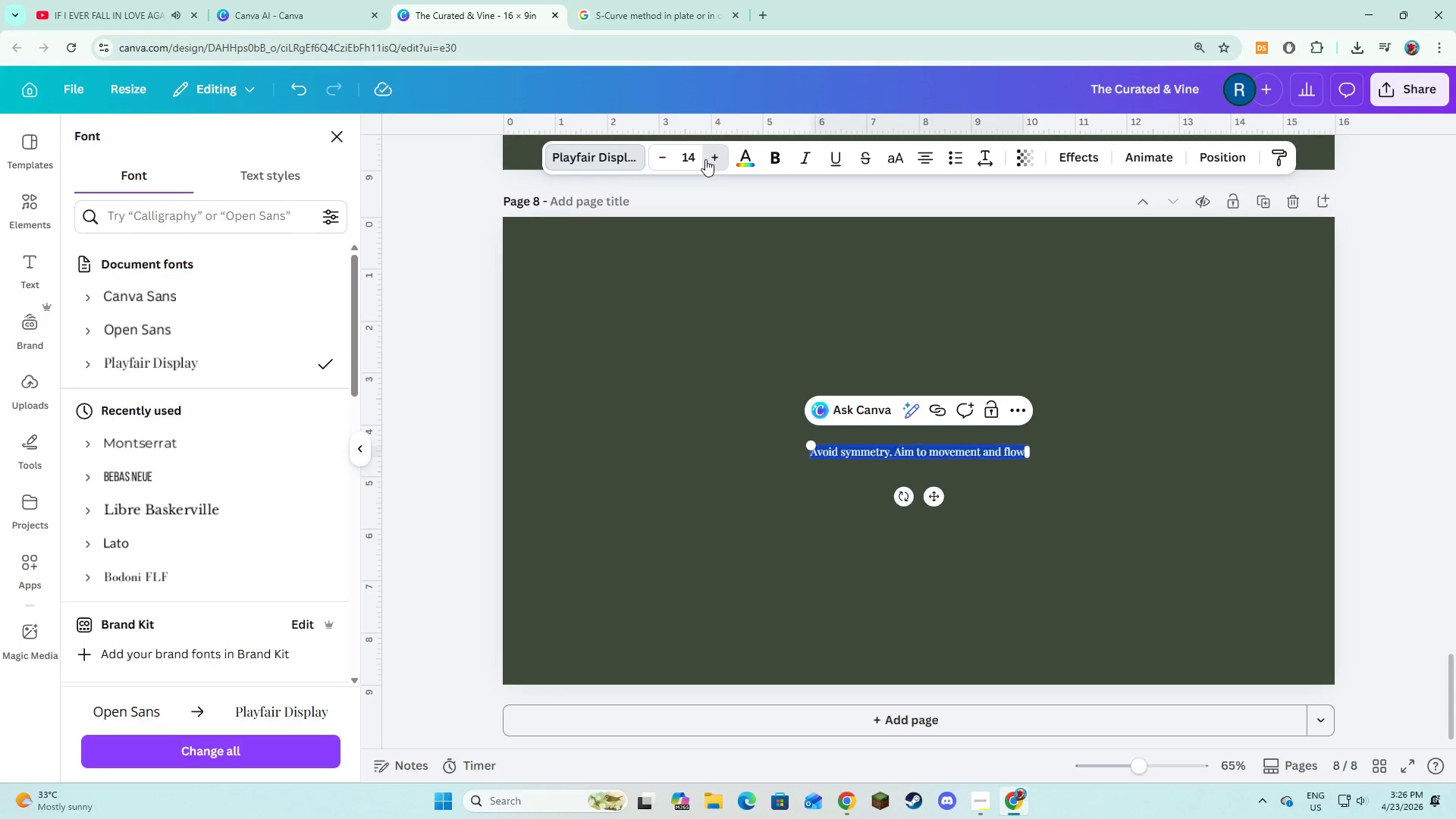 
triple_click([705, 159])
 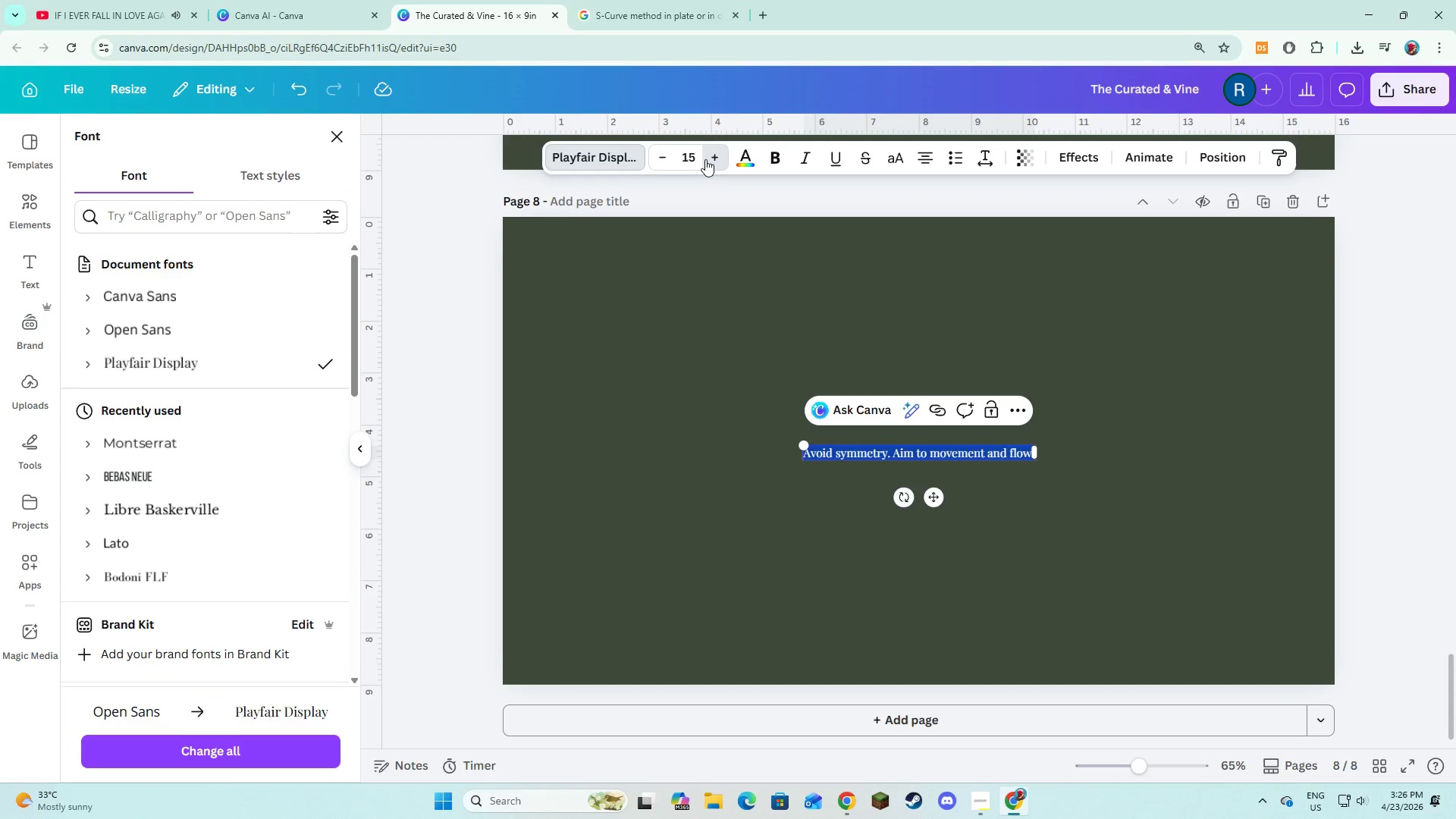 
triple_click([705, 159])
 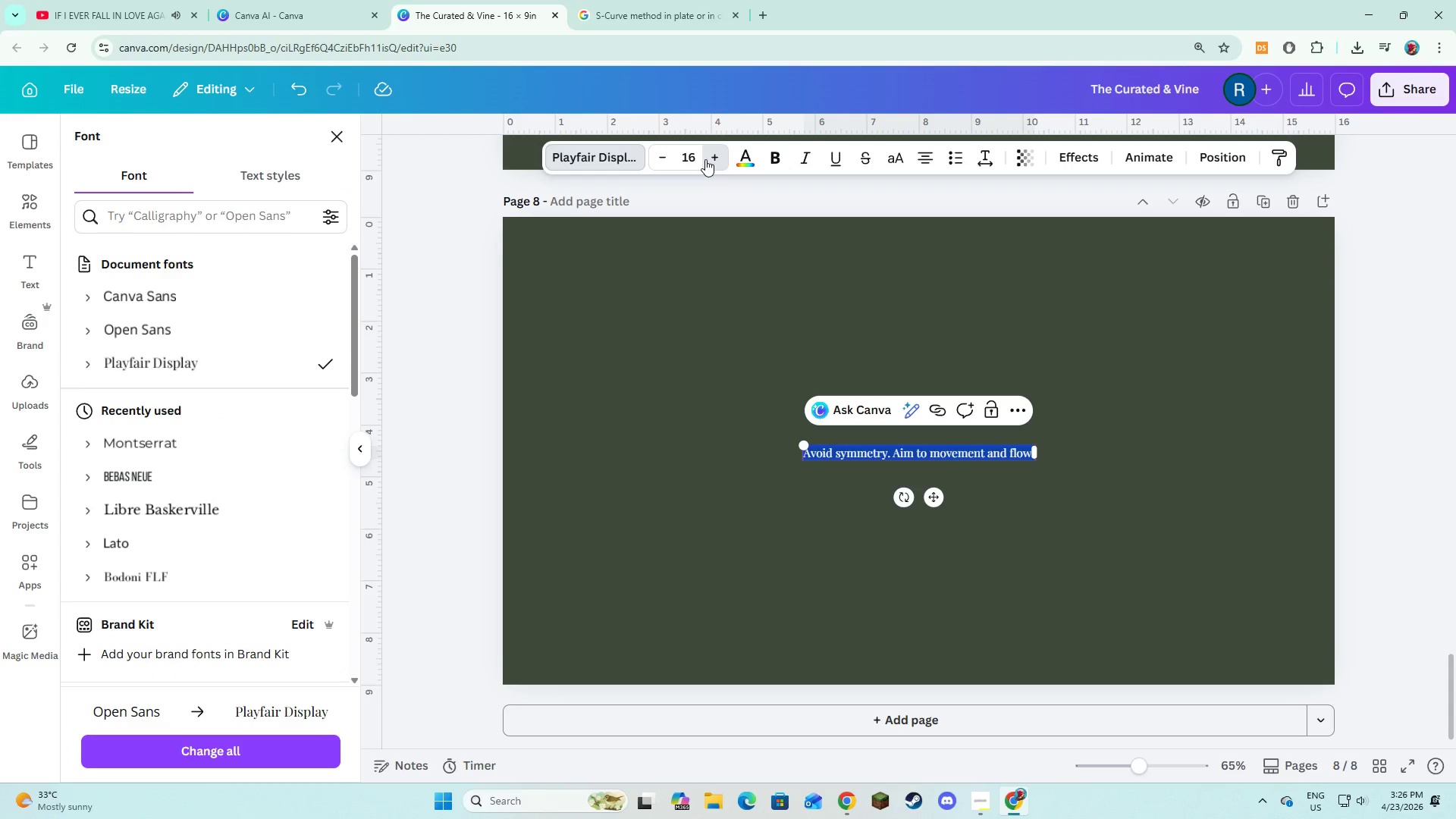 
triple_click([705, 159])
 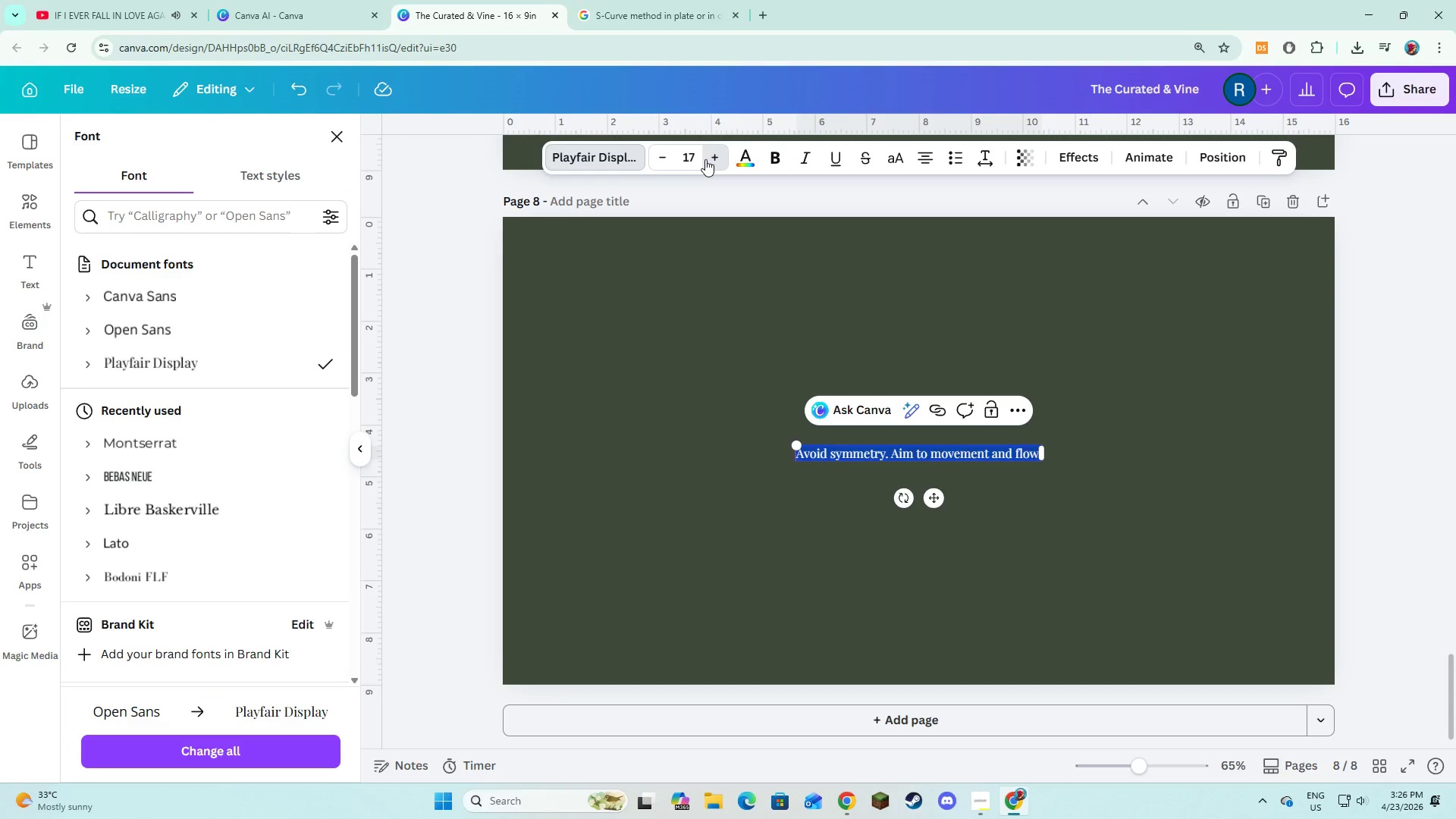 
triple_click([705, 159])
 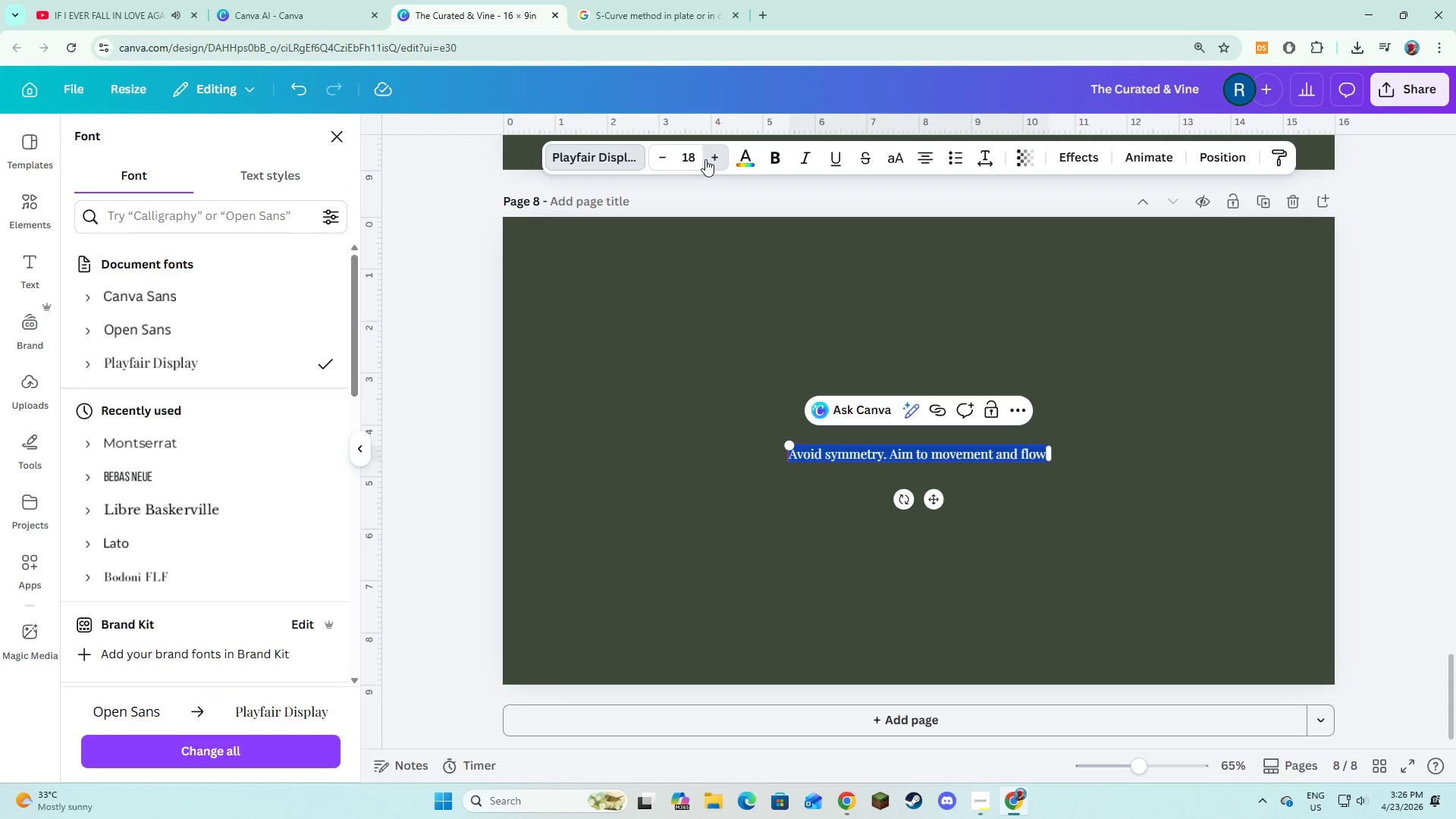 
triple_click([705, 159])
 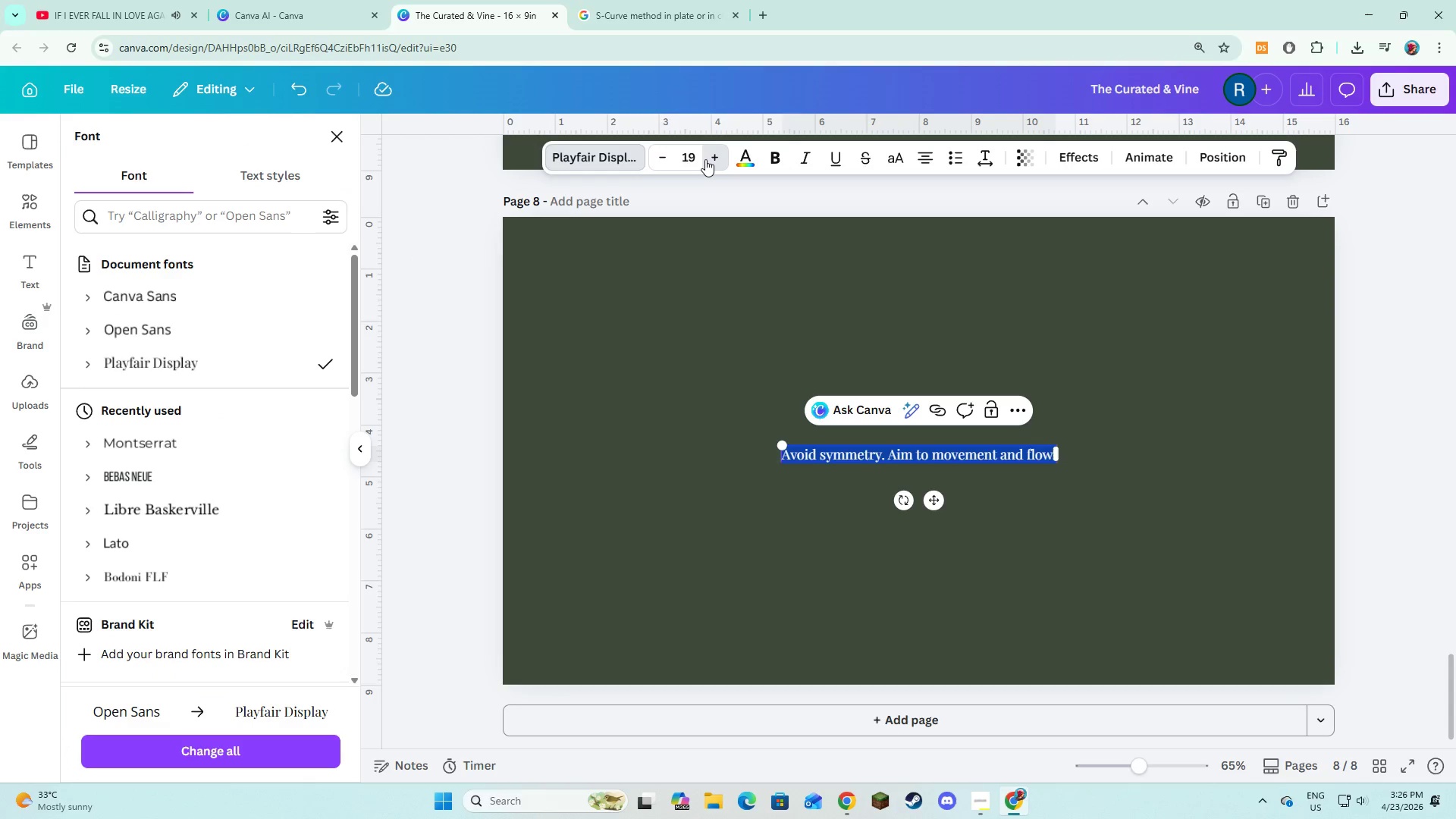 
triple_click([705, 159])
 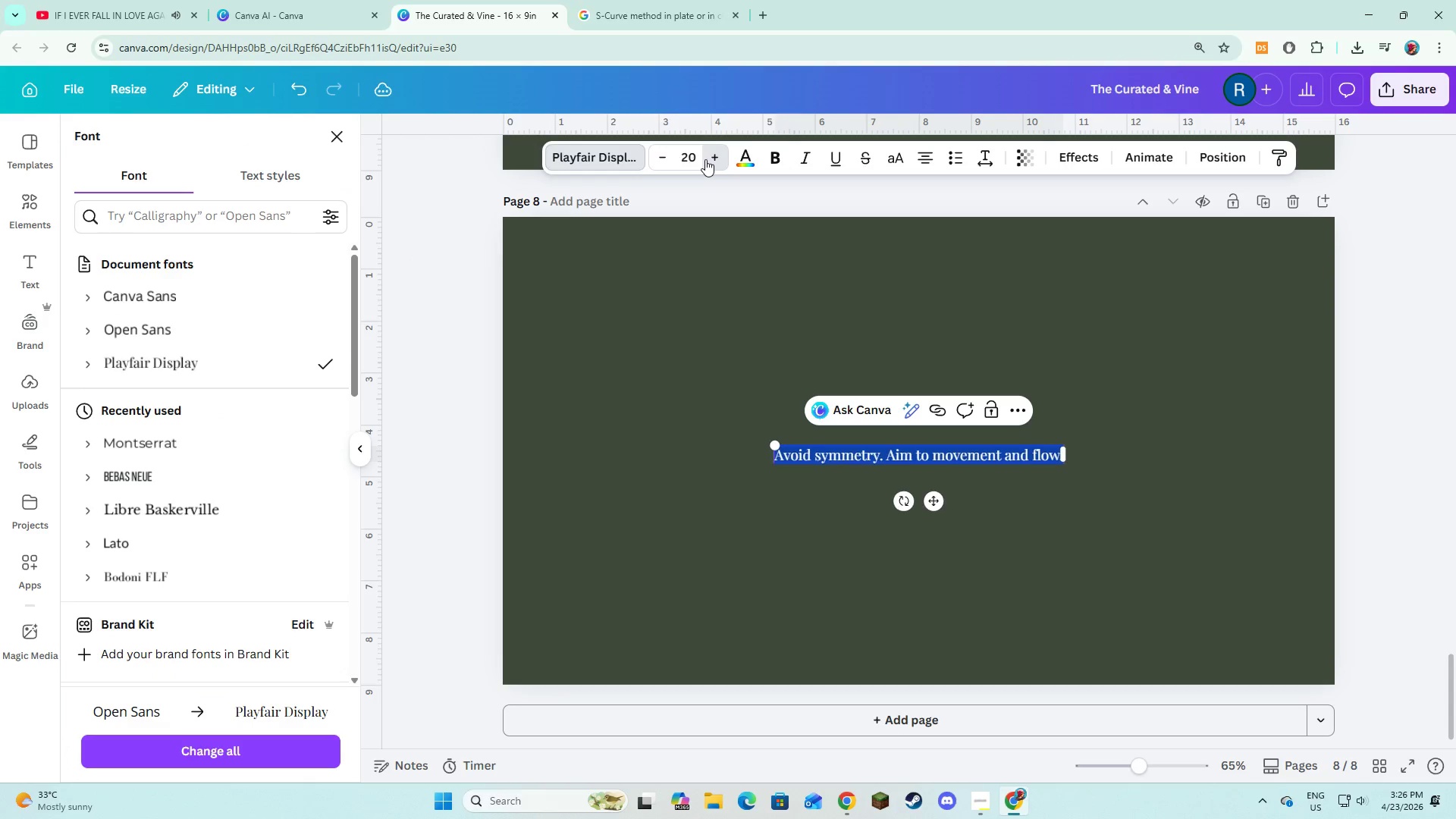 
triple_click([705, 159])
 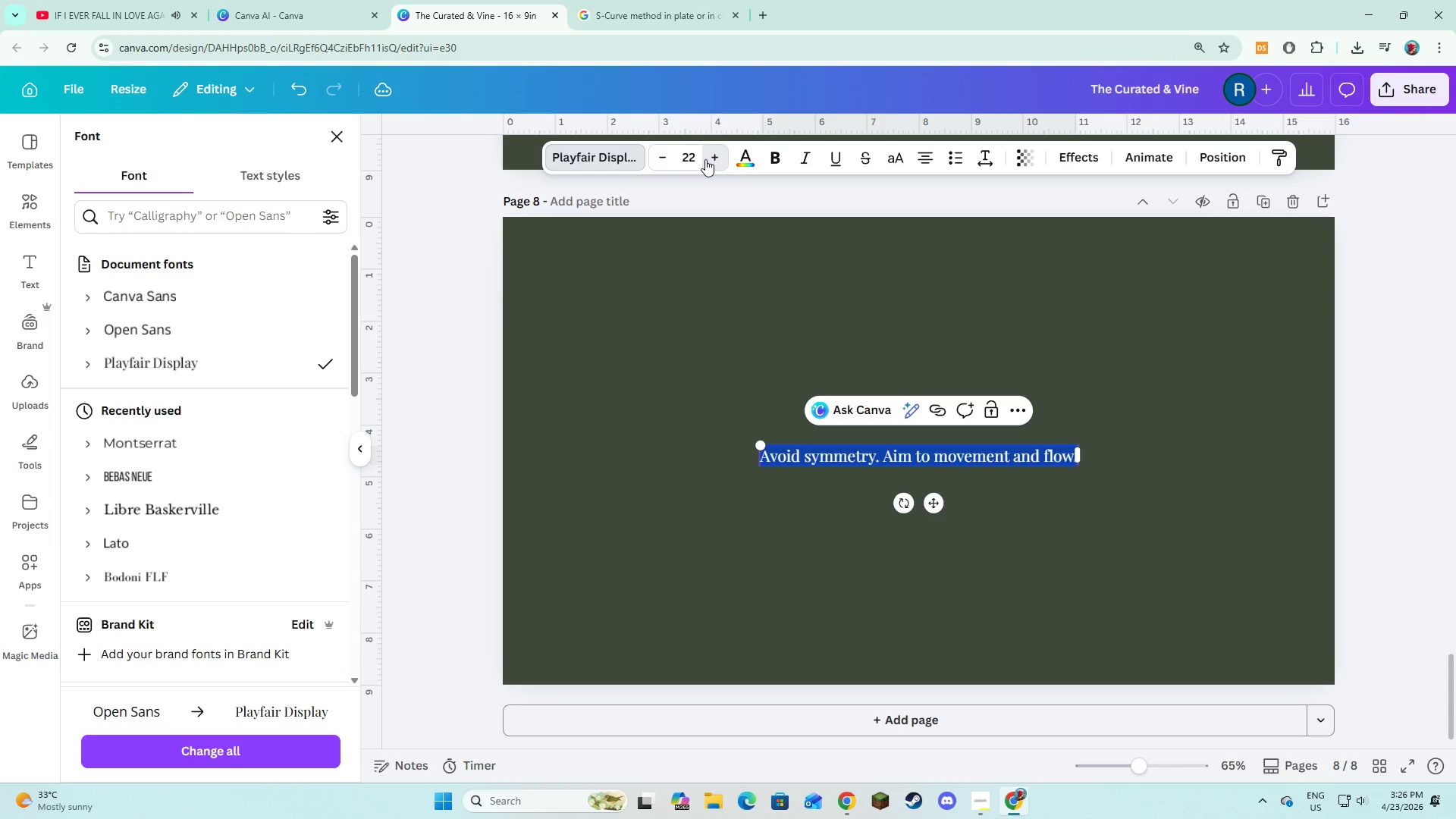 
triple_click([705, 159])
 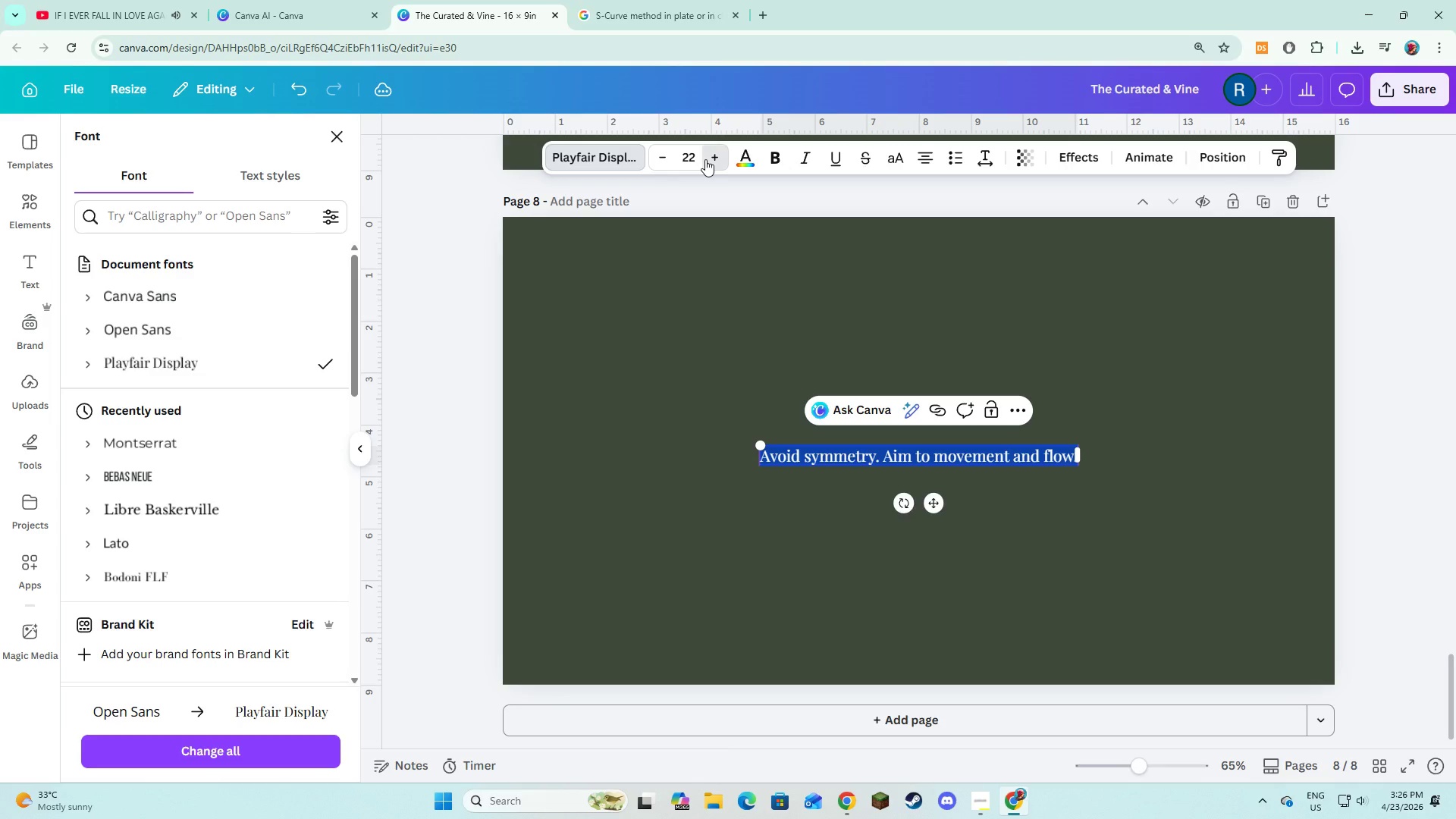 
triple_click([705, 159])
 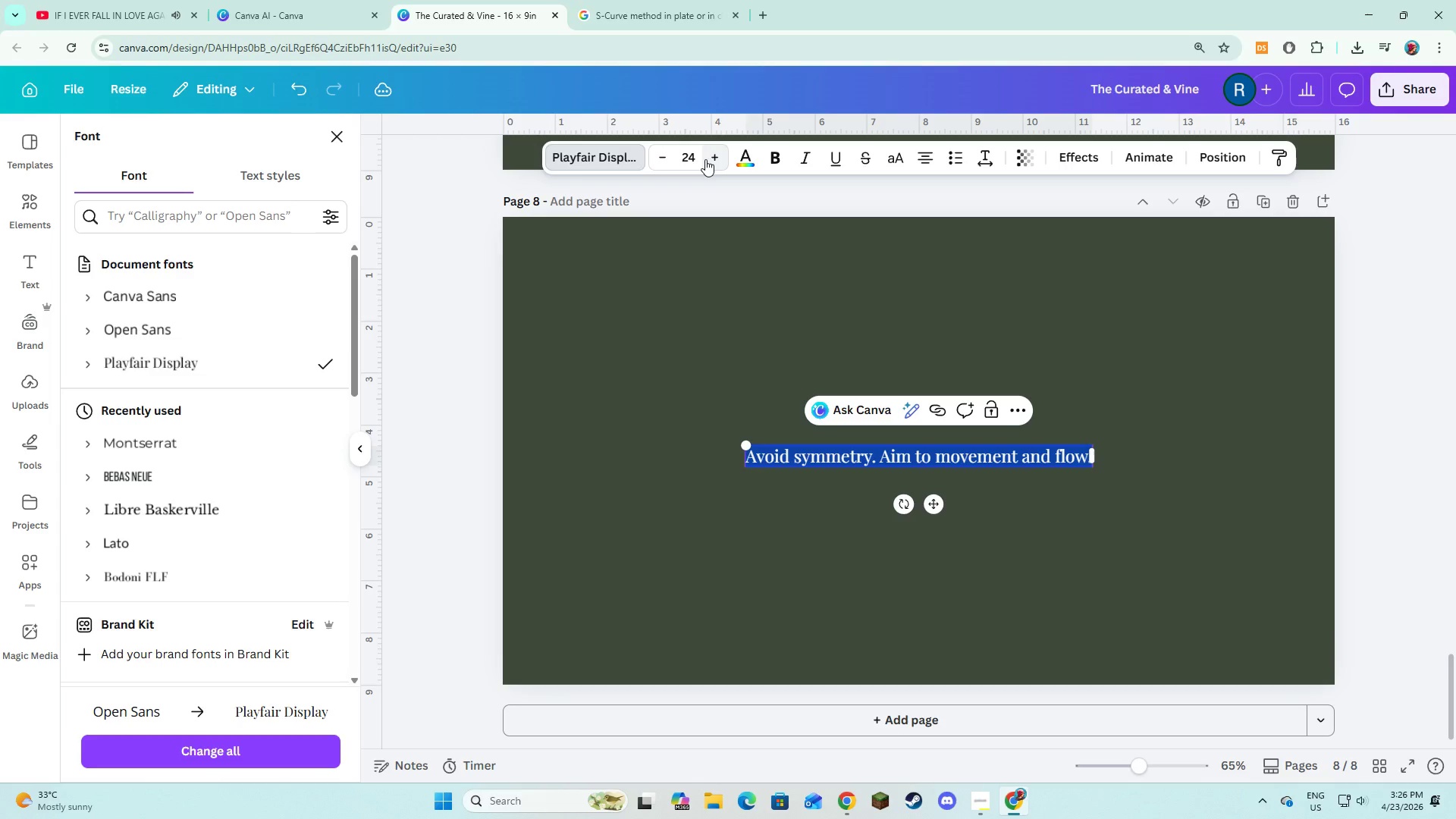 
triple_click([705, 159])
 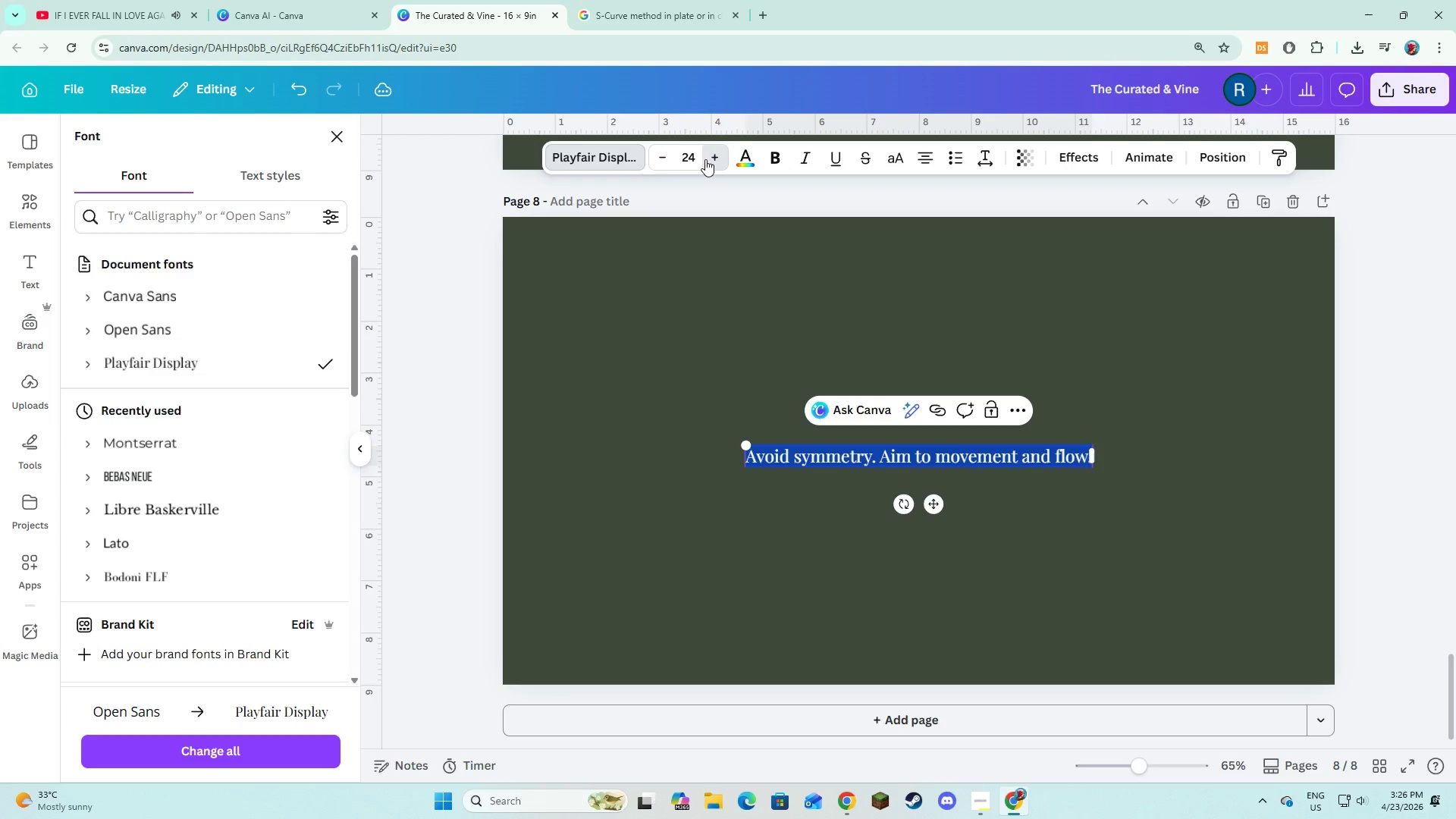 
triple_click([705, 159])
 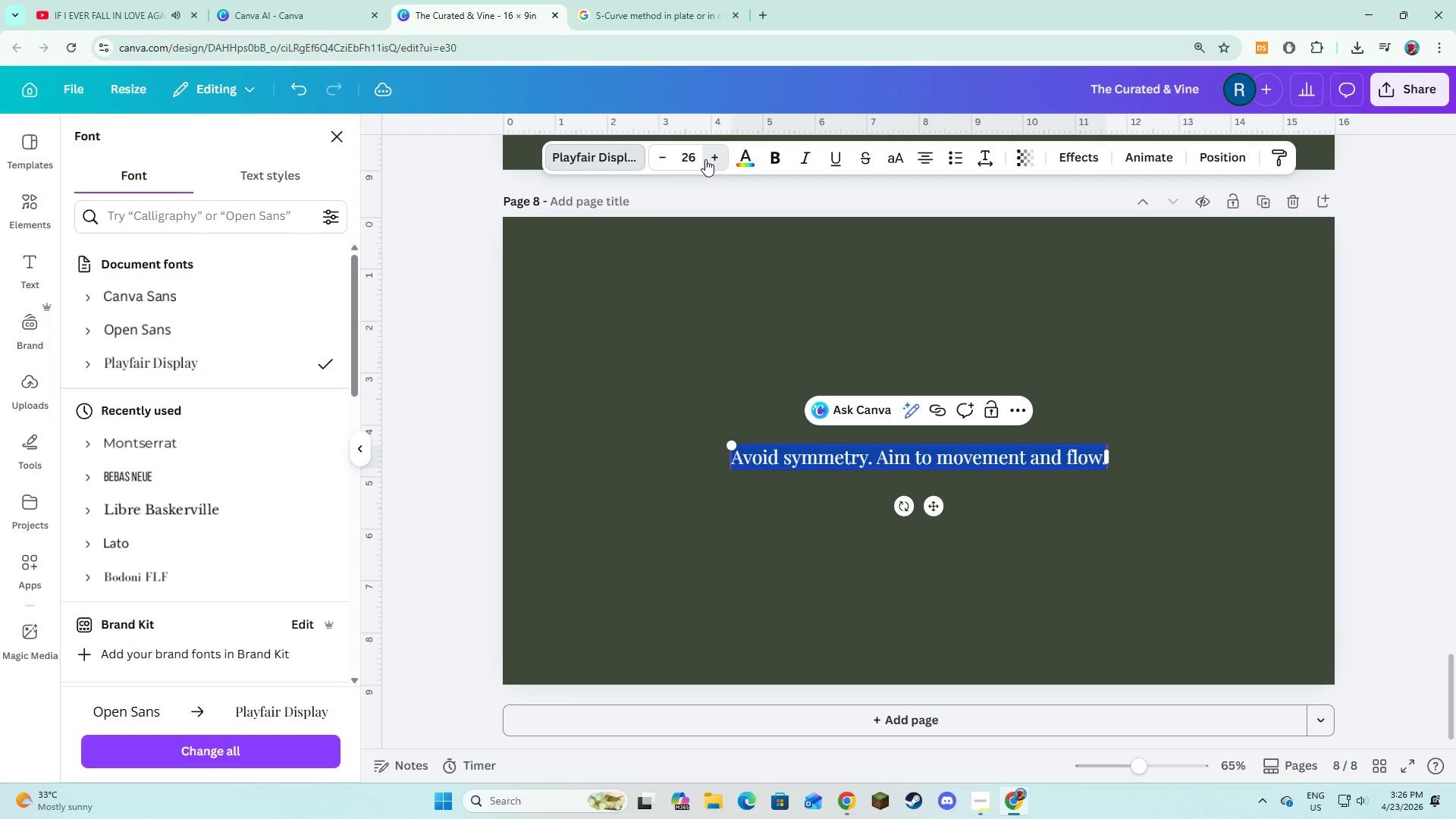 
triple_click([705, 159])
 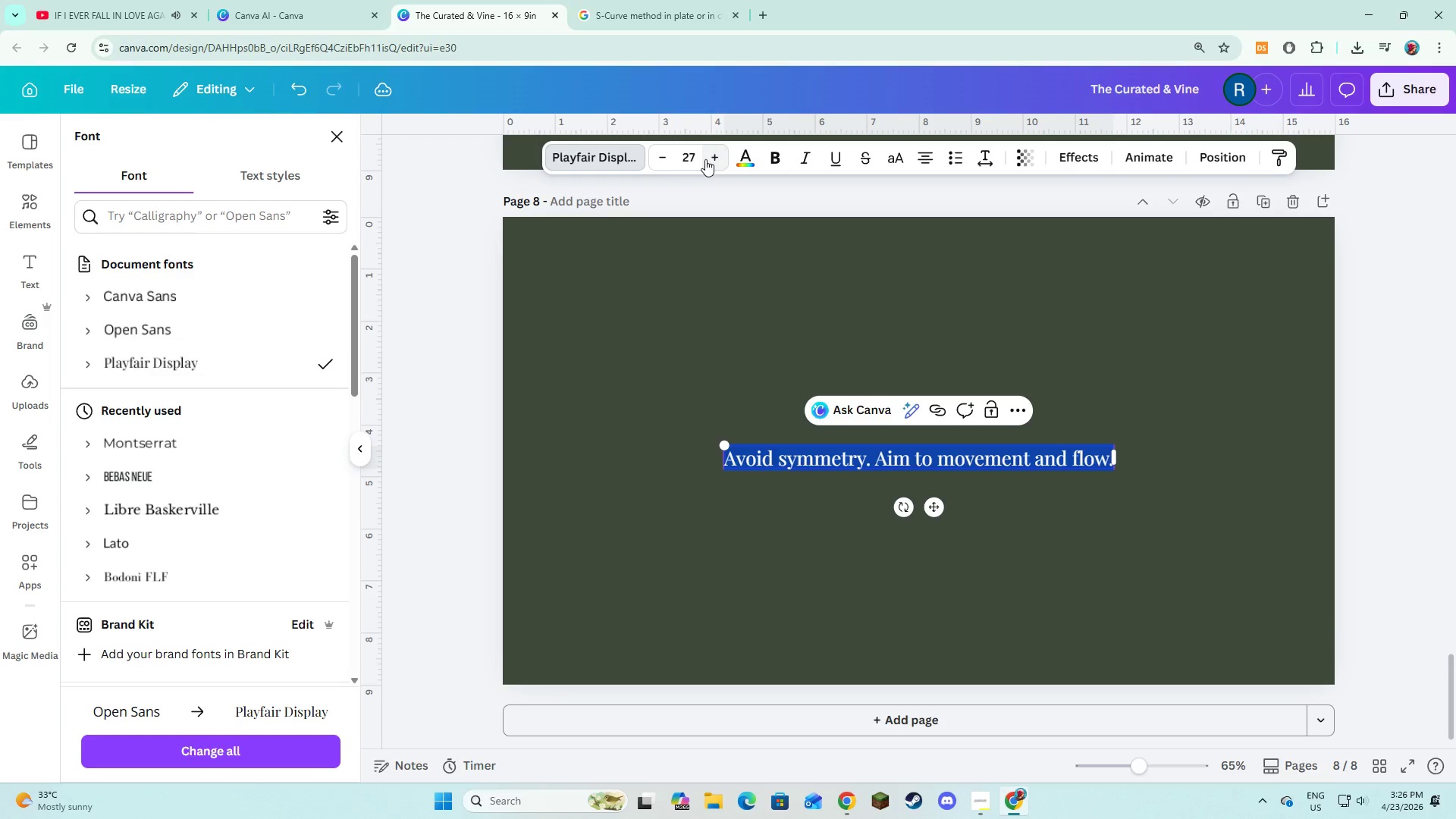 
triple_click([705, 159])
 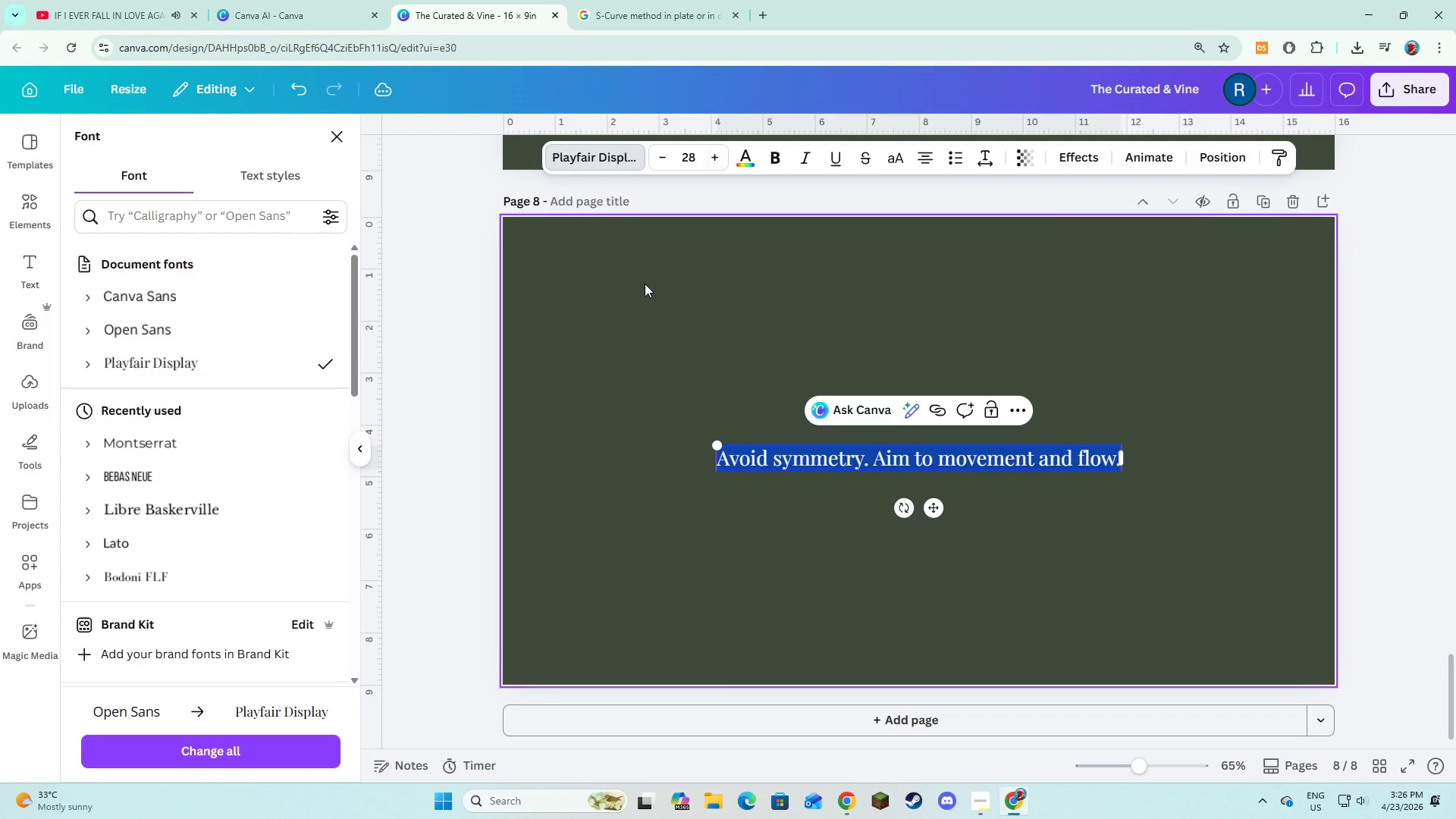 
triple_click([645, 285])
 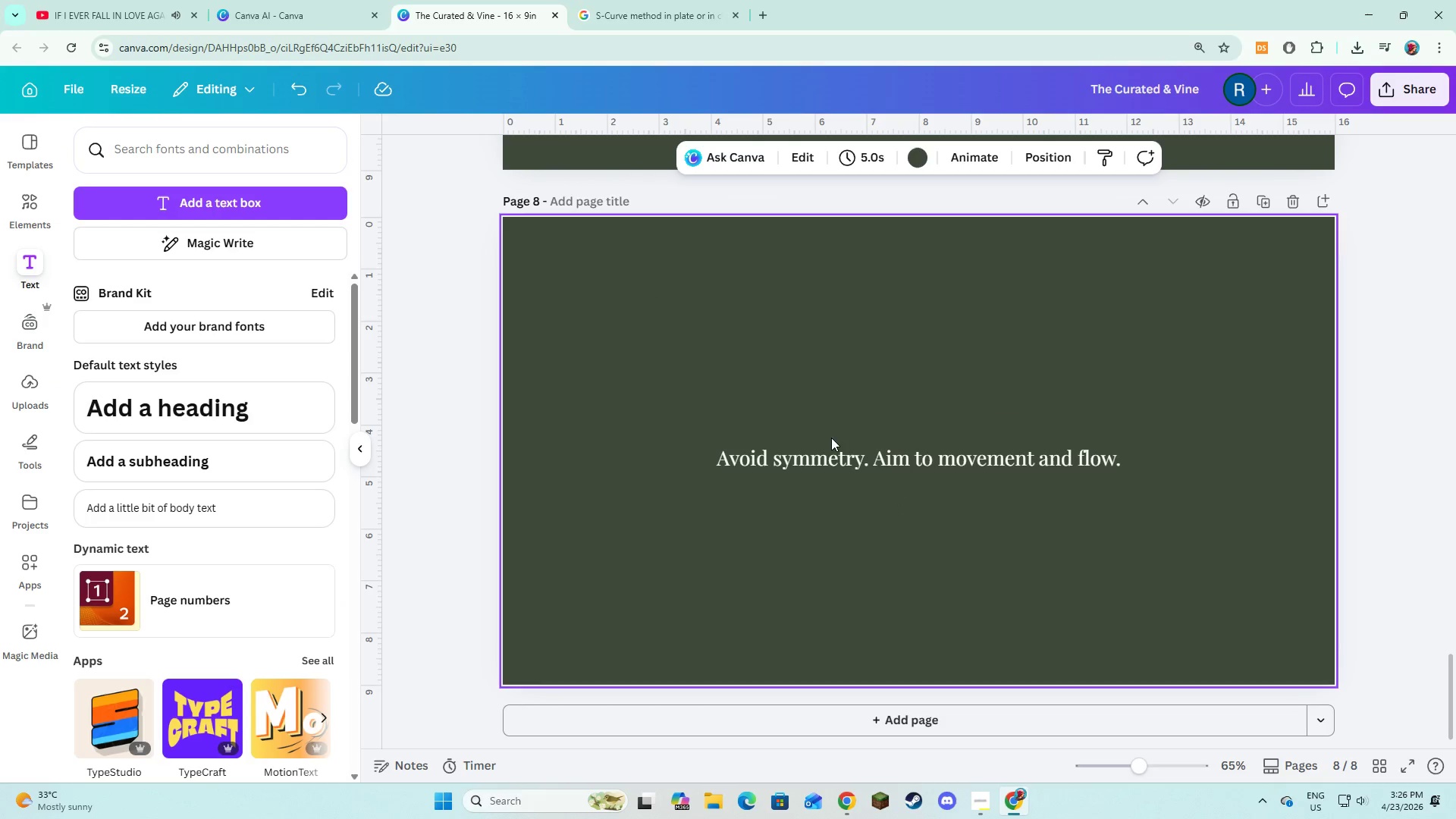 
left_click([843, 455])
 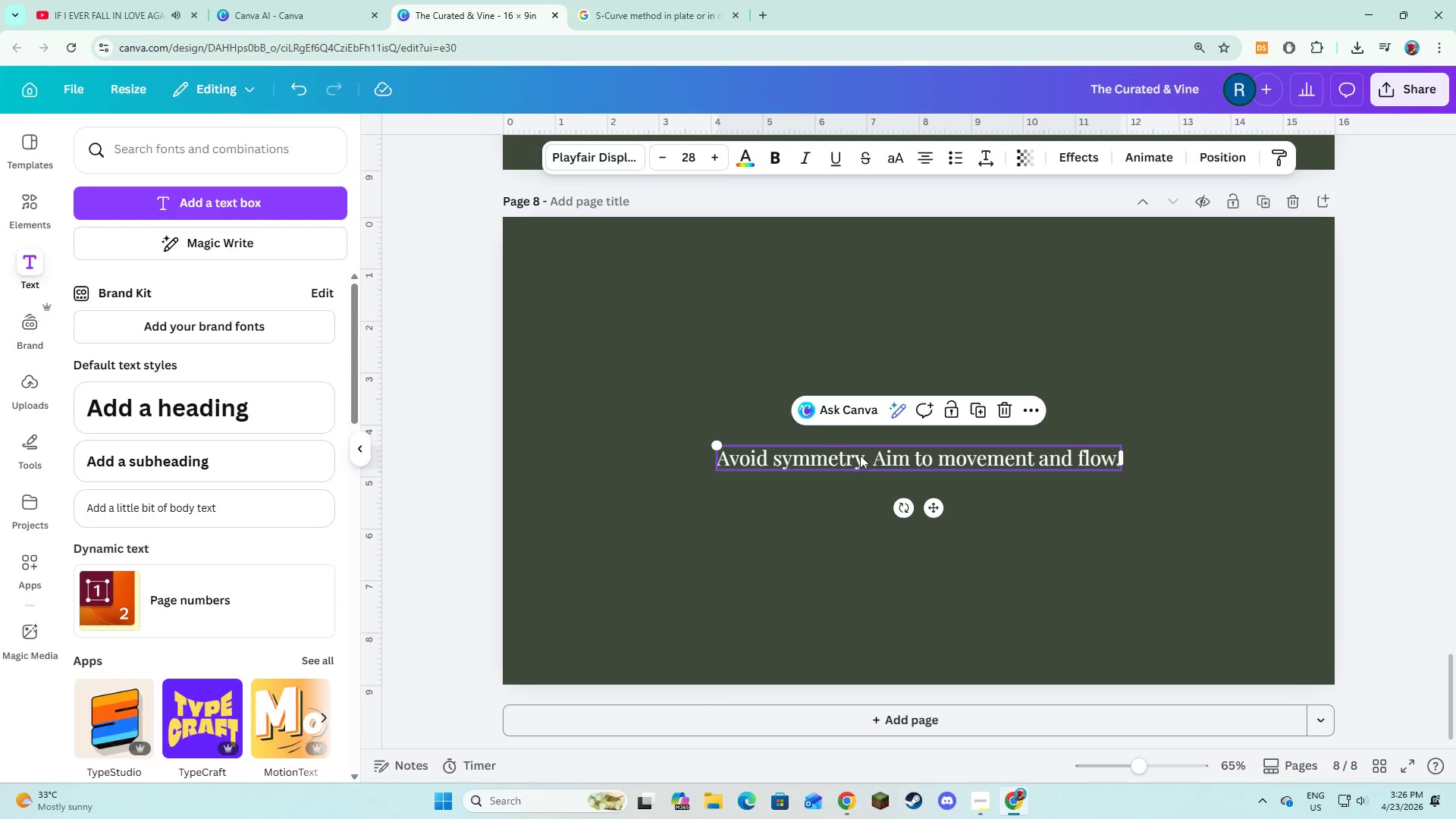 
left_click_drag(start_coordinate=[859, 462], to_coordinate=[858, 314])
 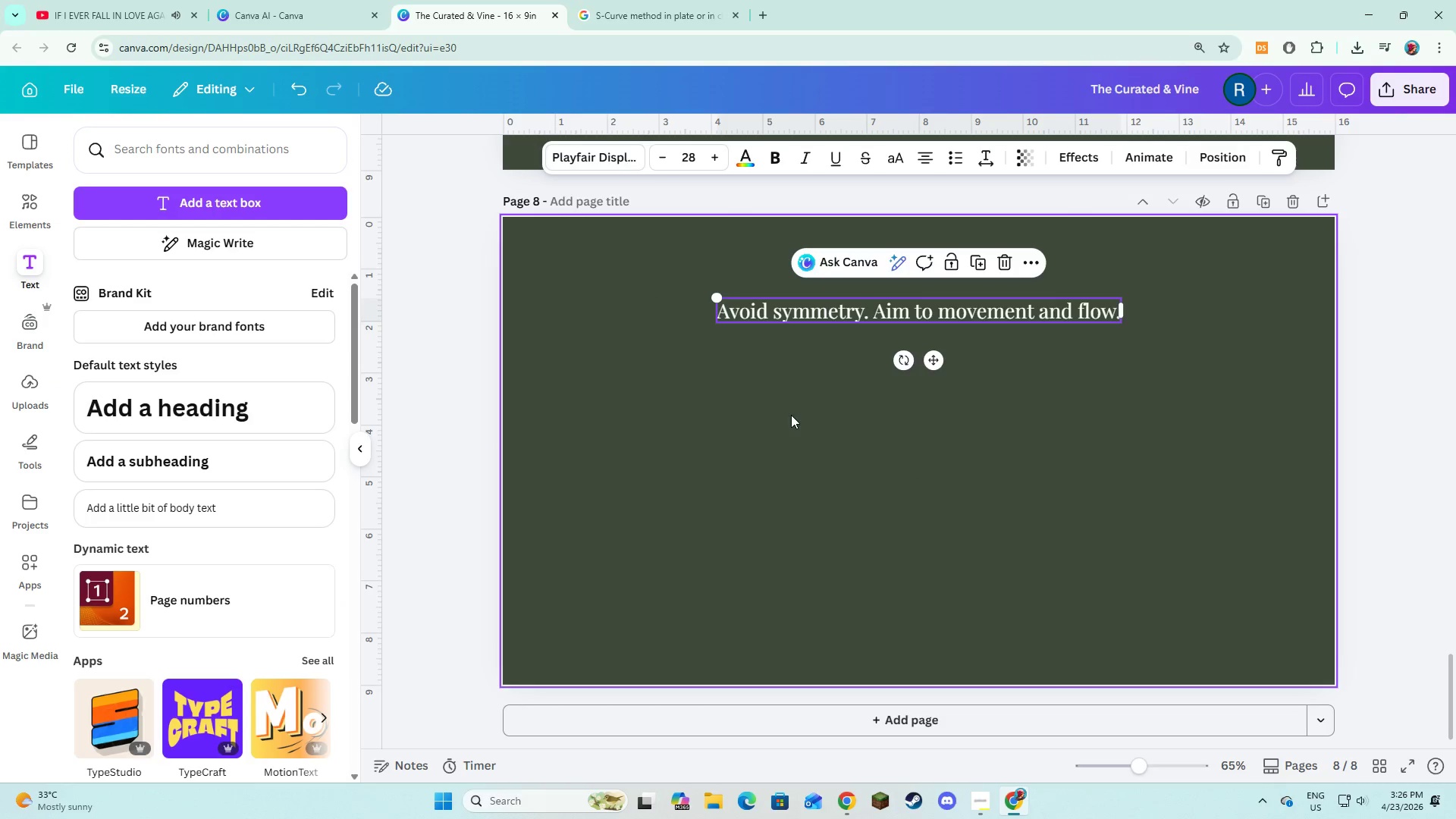 
left_click([791, 415])
 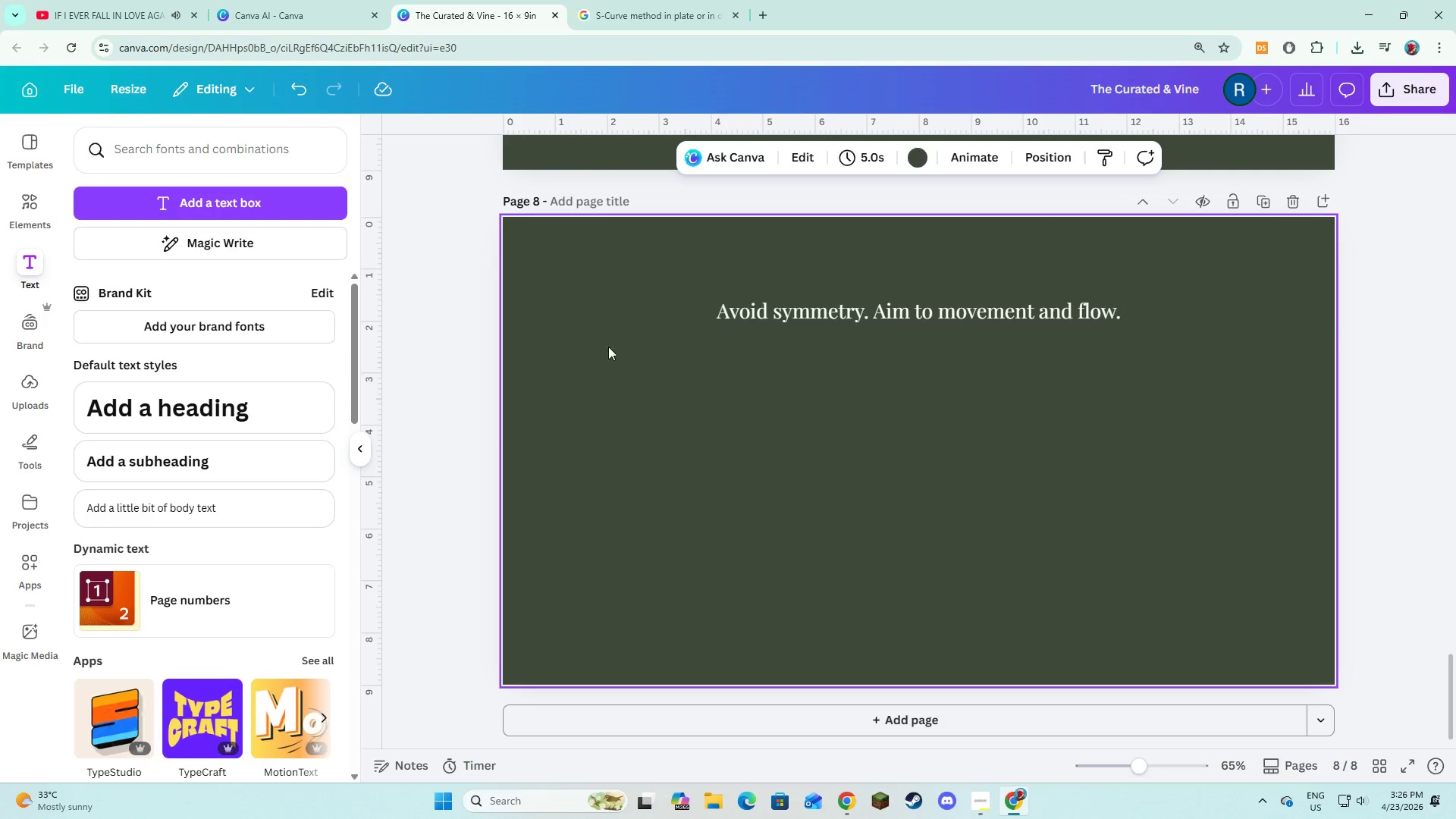 
left_click([218, 208])
 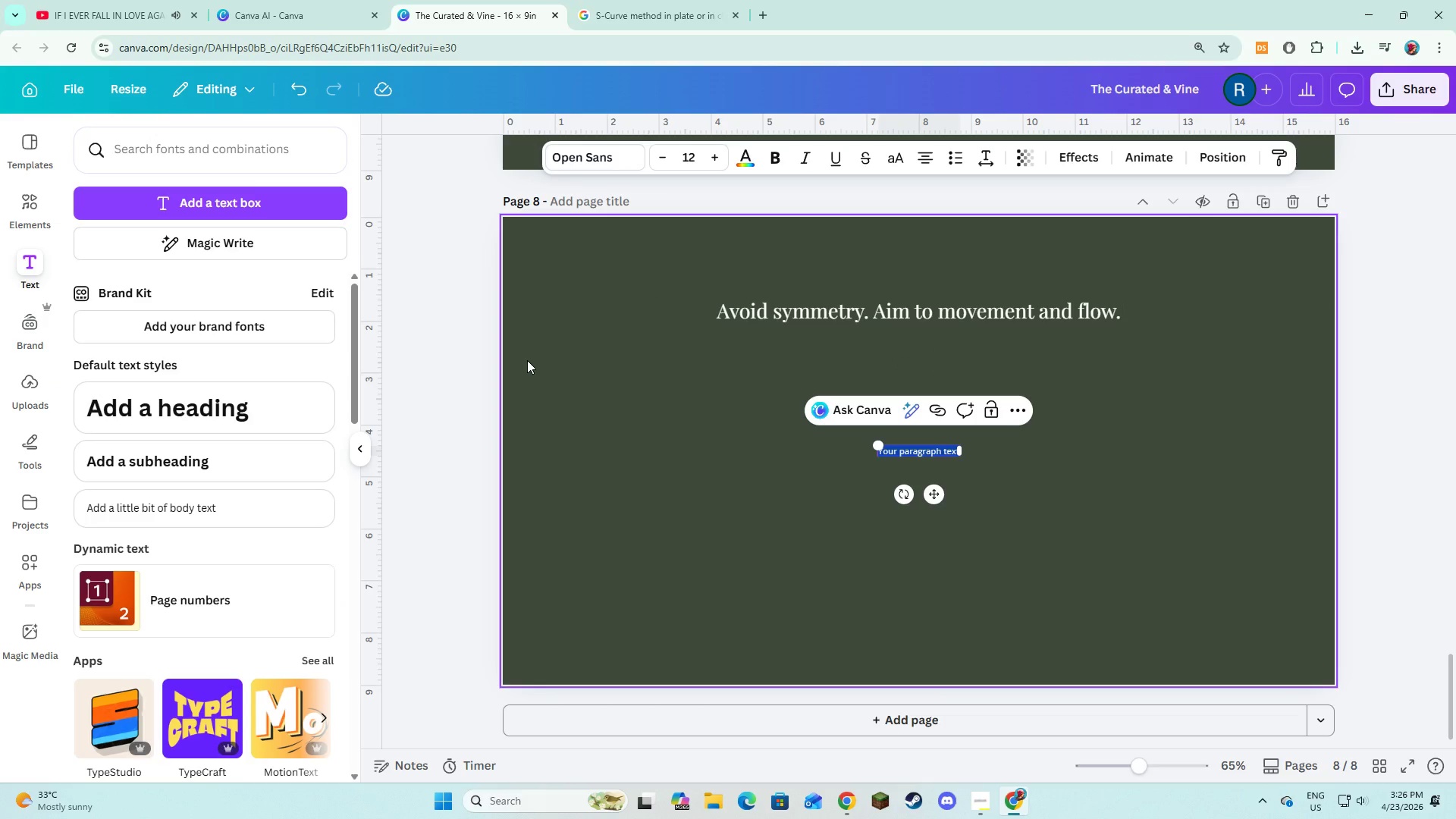 
type(Step: 1 Place anchor items along a gentle curve)
 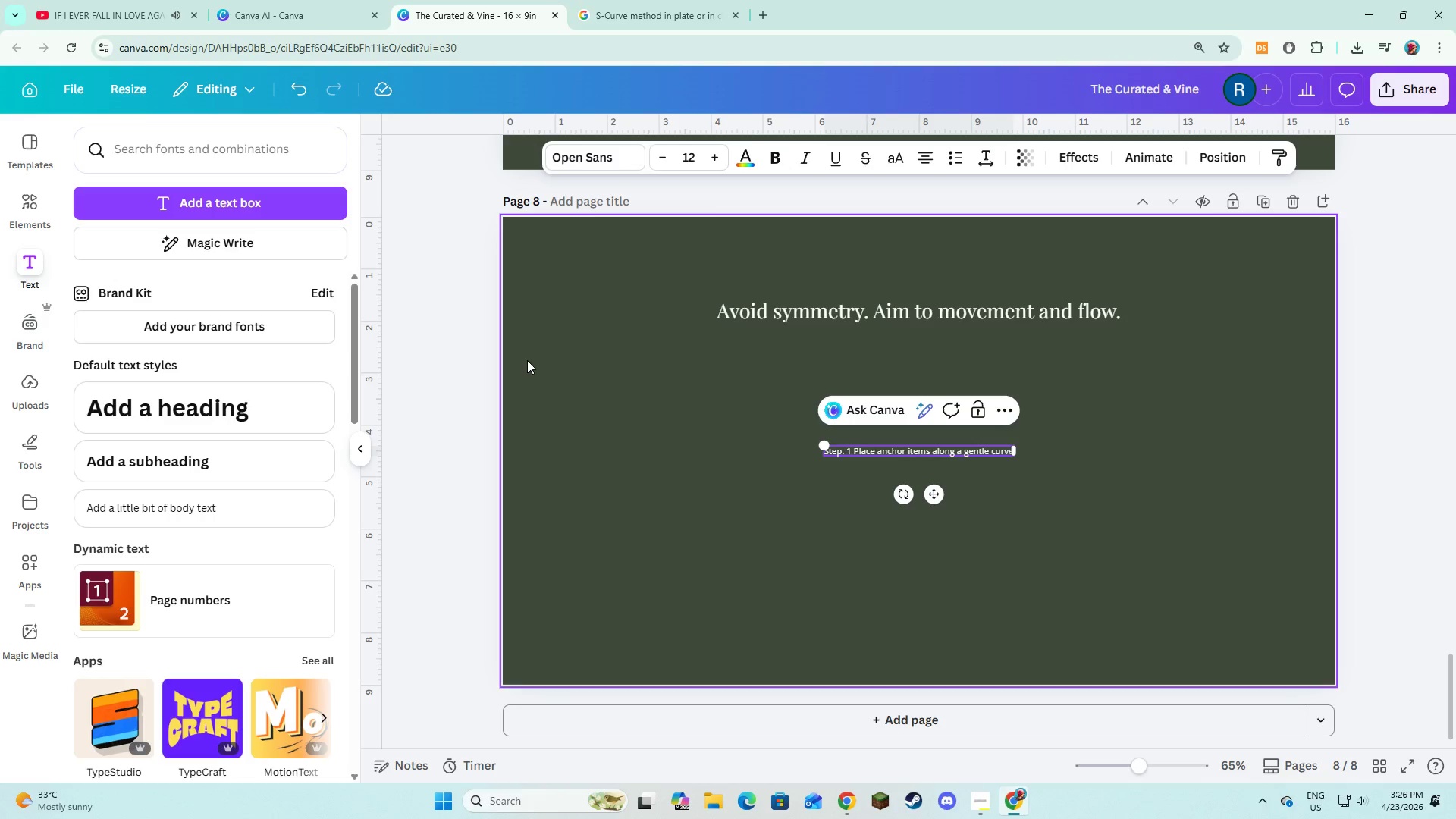 
key(Control+A)
 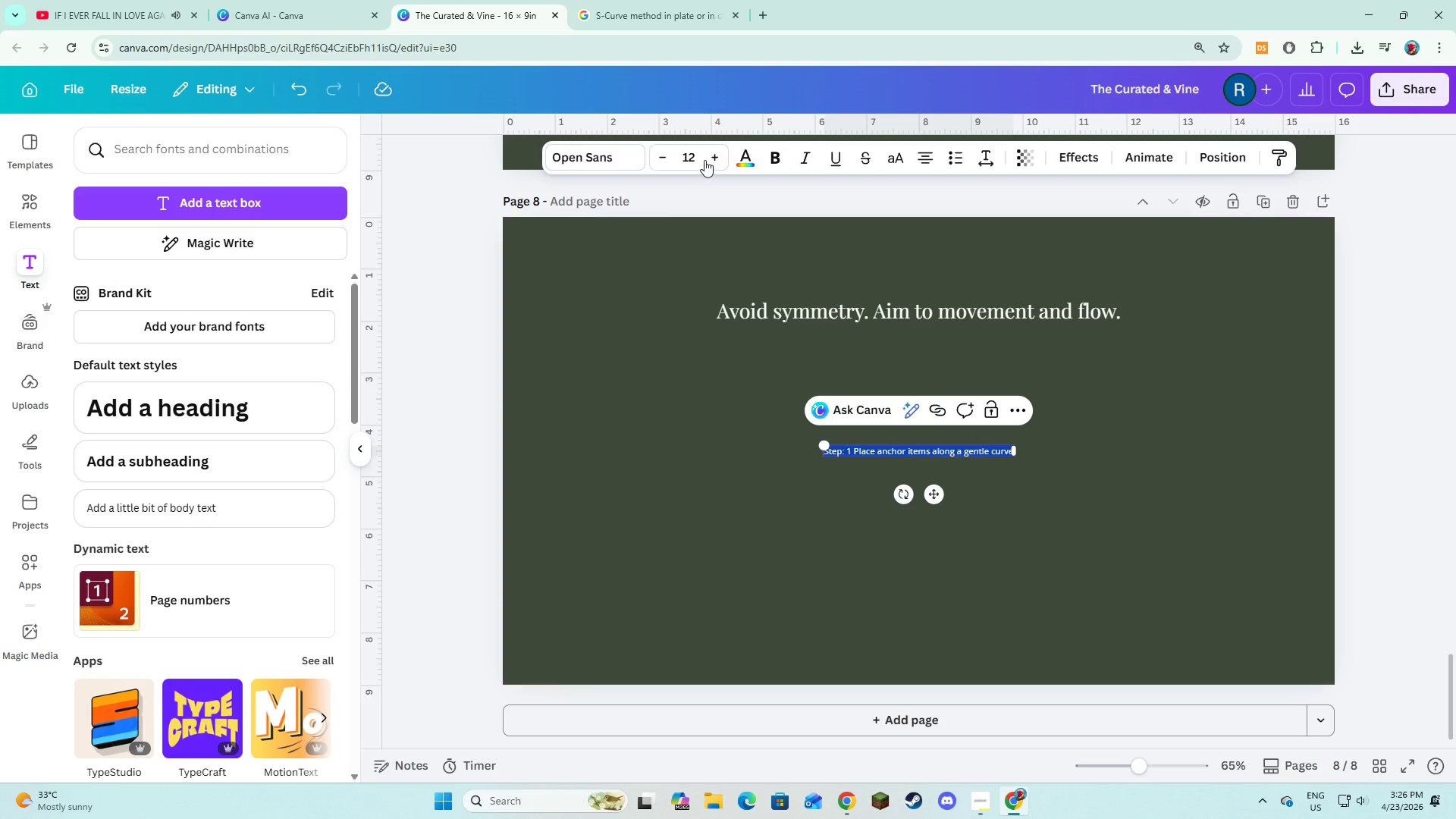 
double_click([704, 160])
 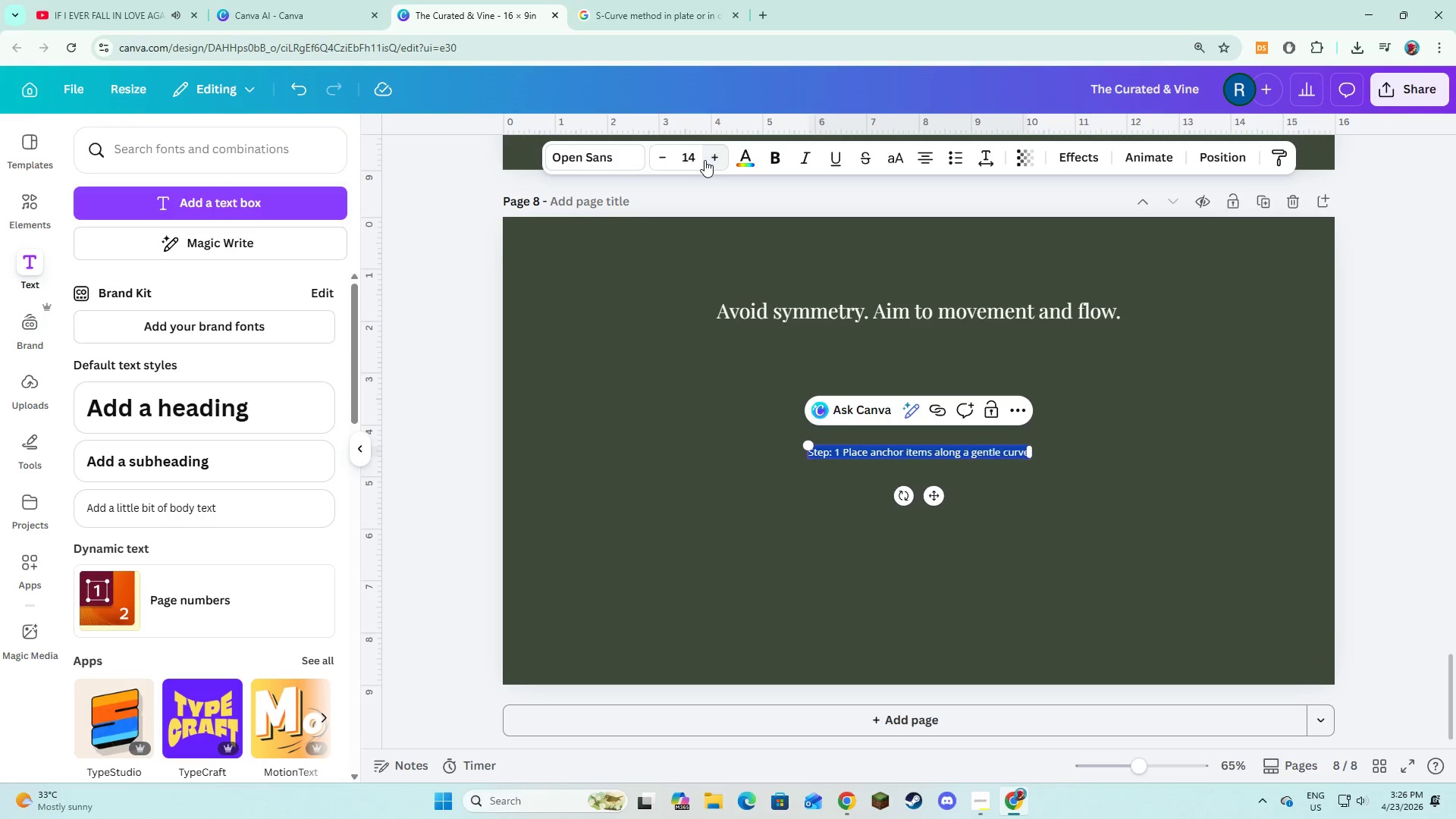 
triple_click([704, 160])
 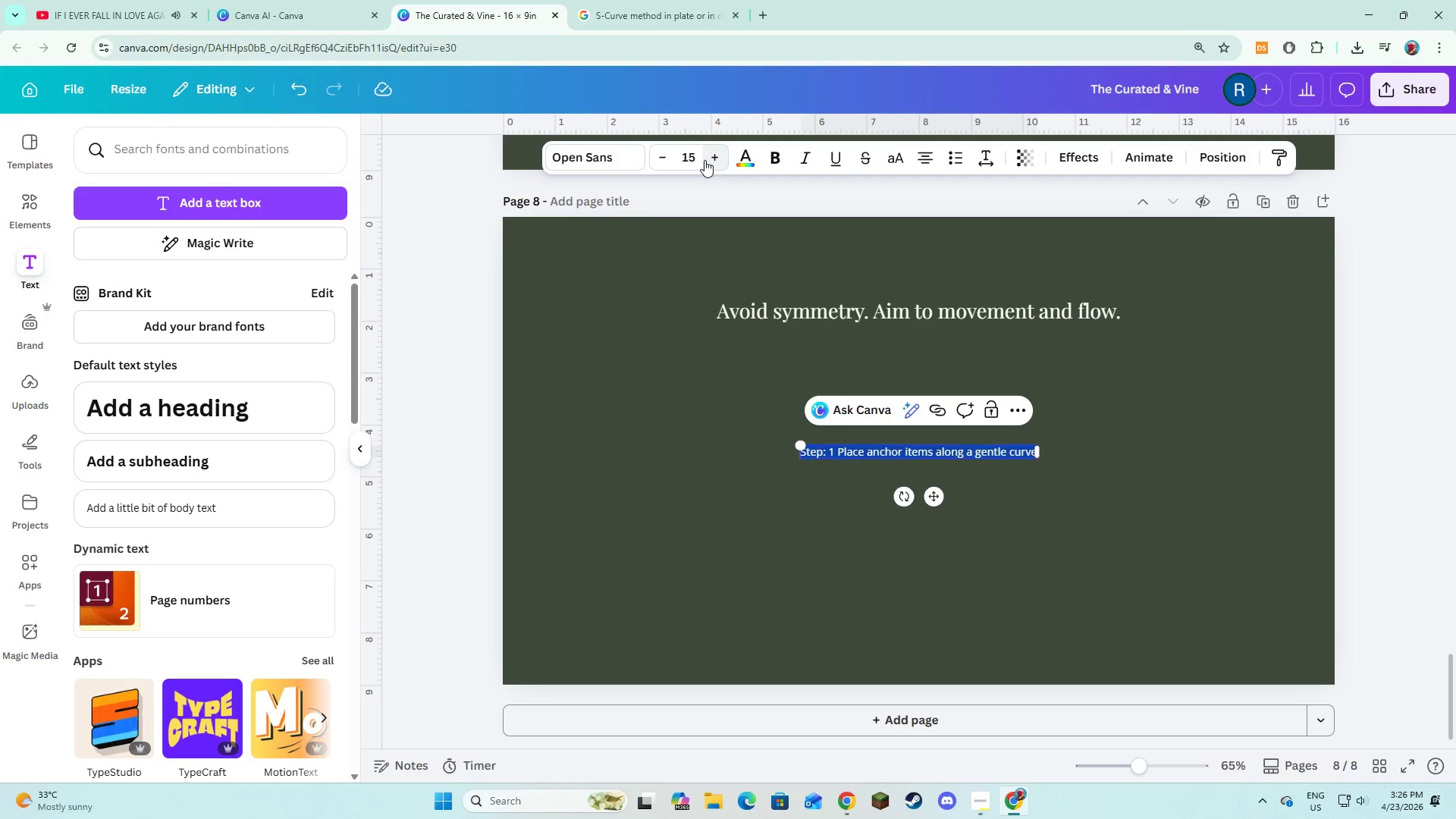 
triple_click([704, 160])
 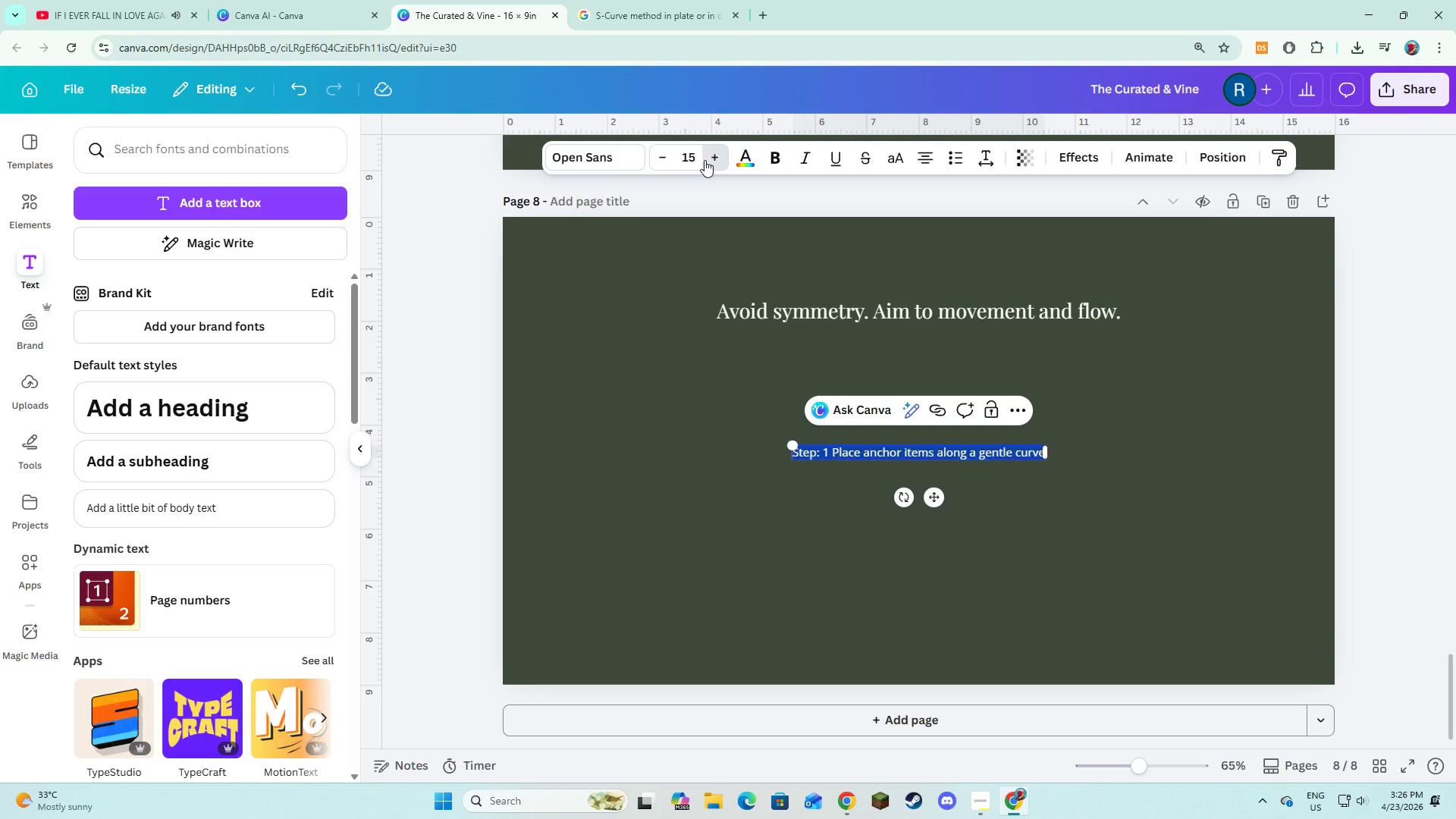 
triple_click([704, 160])
 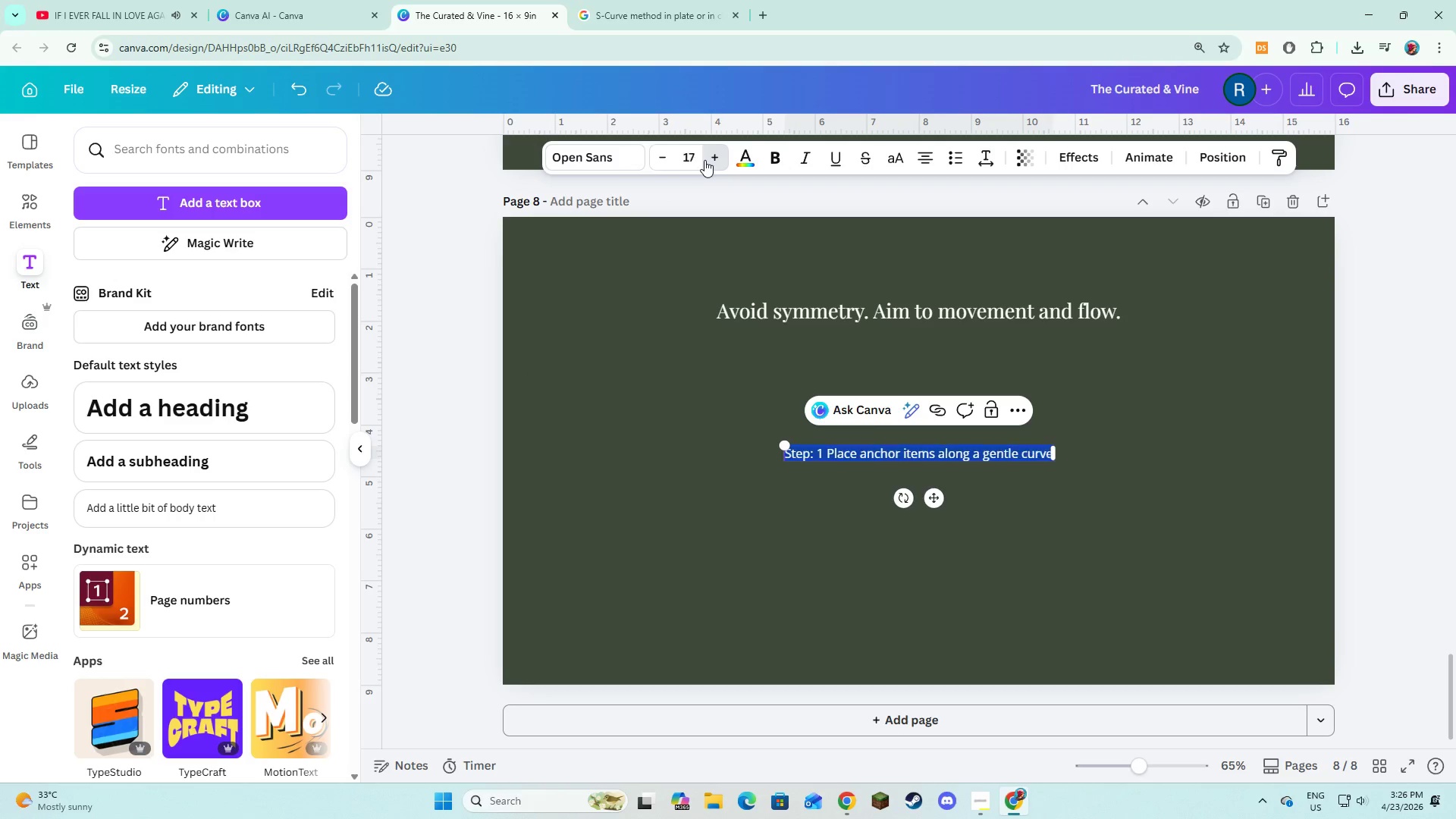 
triple_click([704, 160])
 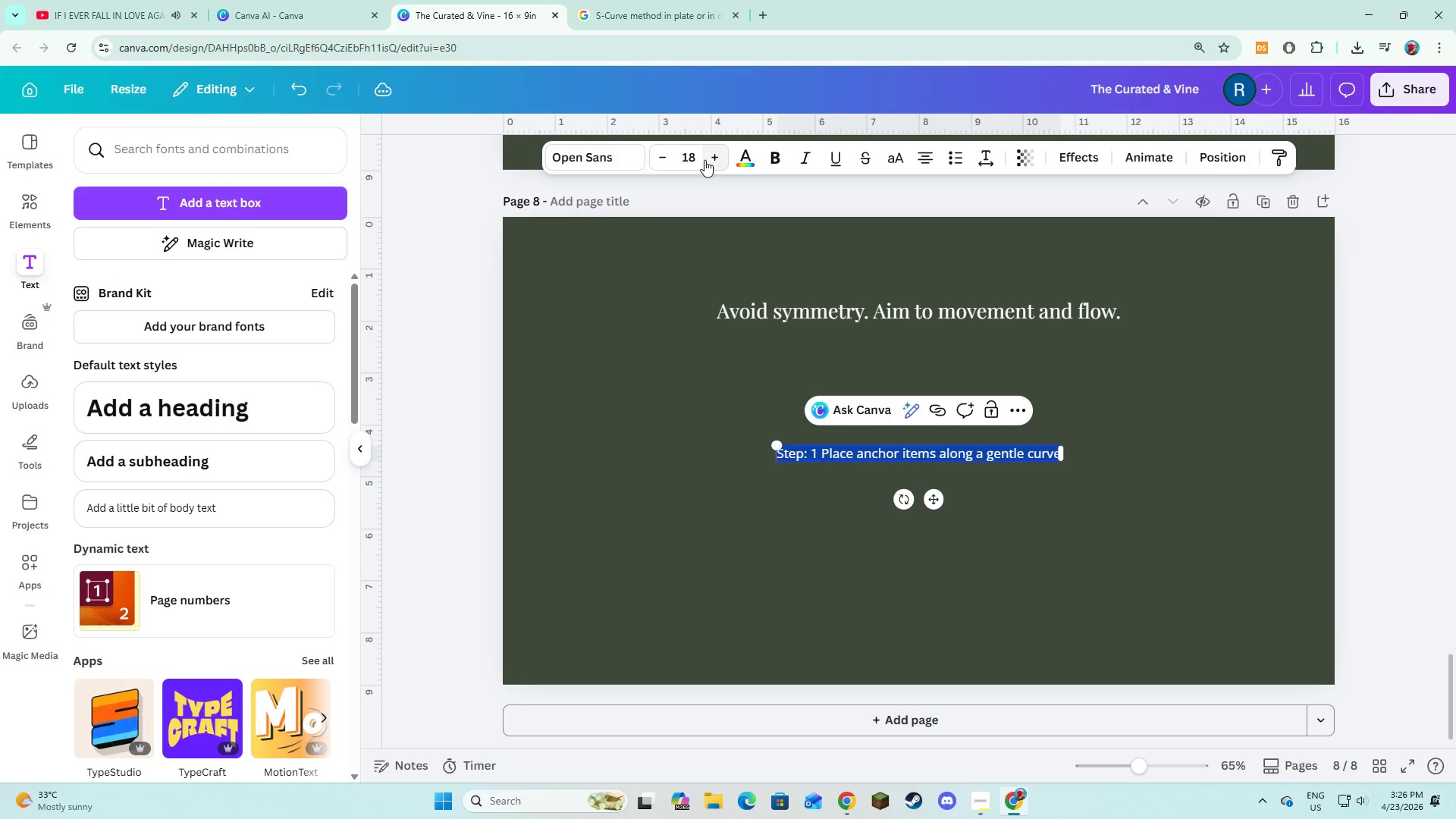 
triple_click([704, 160])
 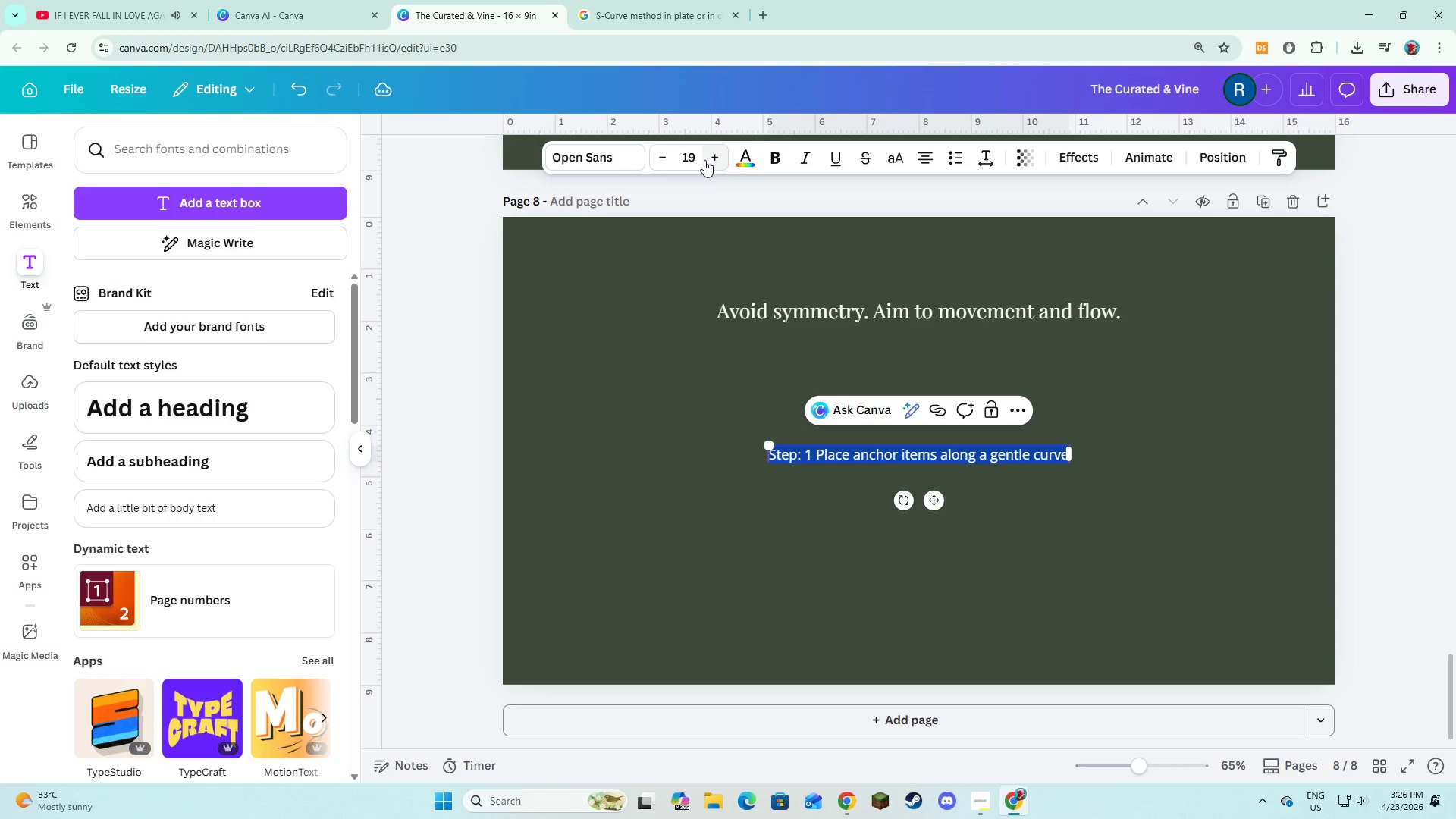 
triple_click([704, 160])
 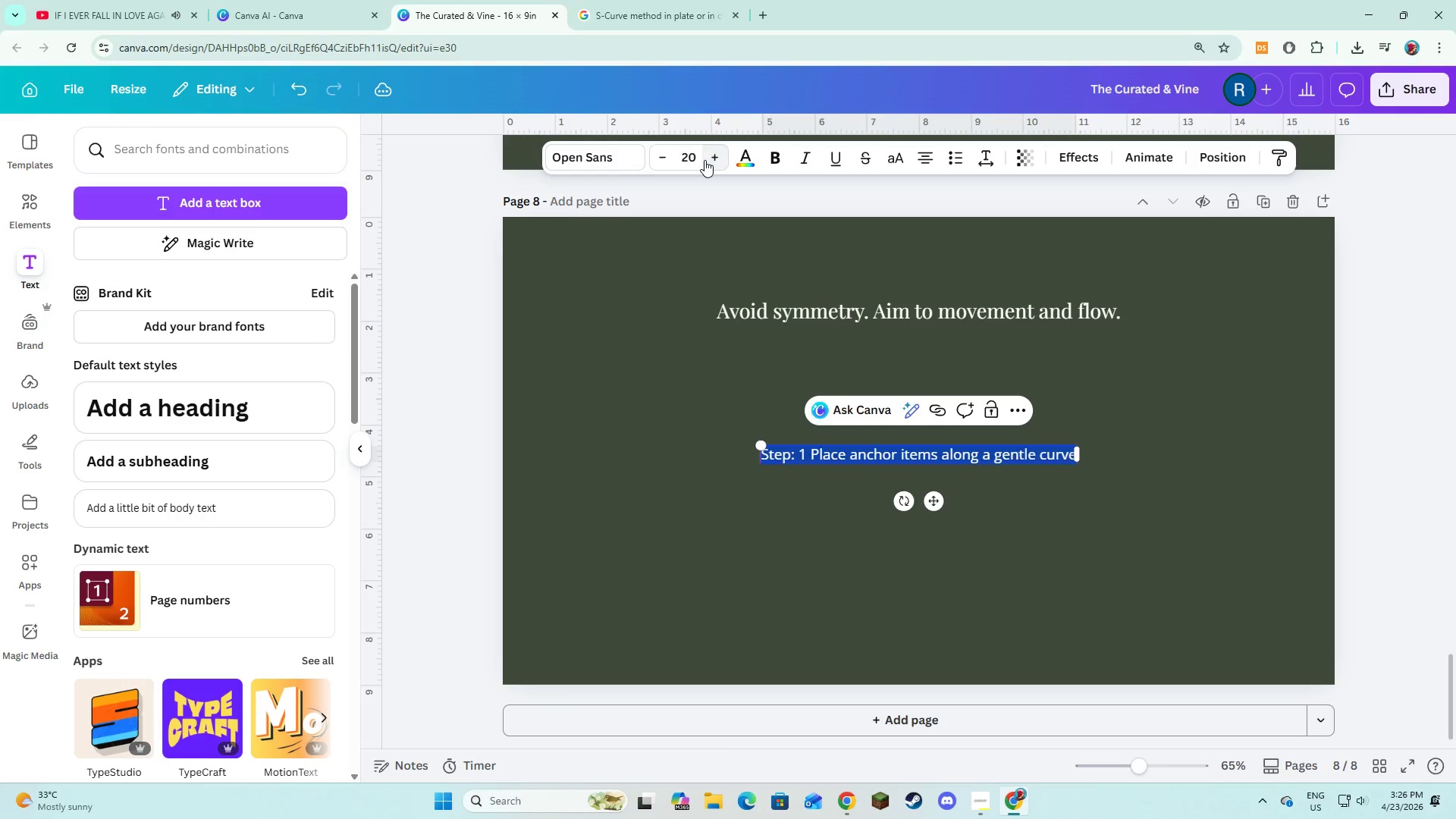 
triple_click([704, 160])
 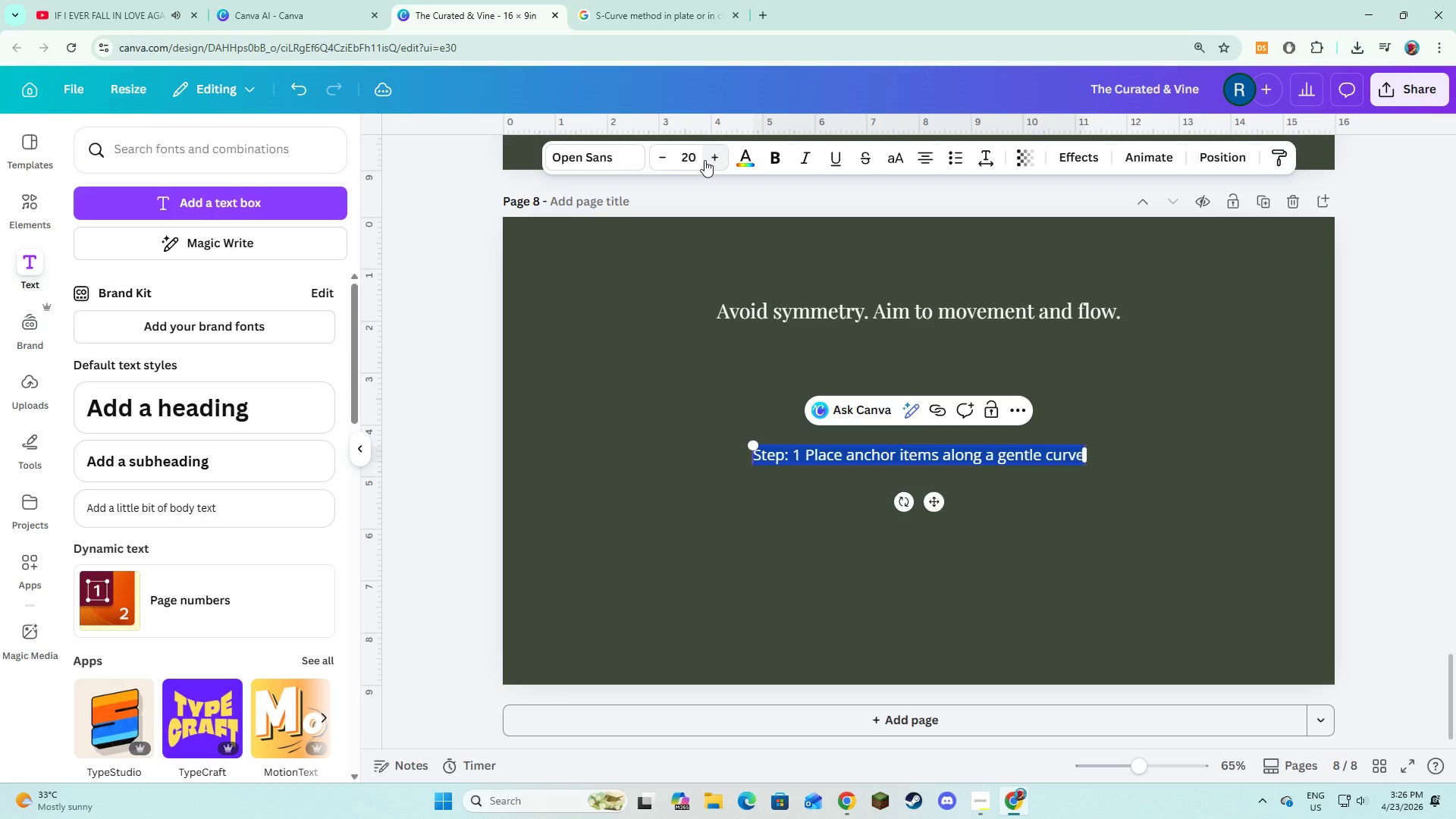 
triple_click([704, 160])
 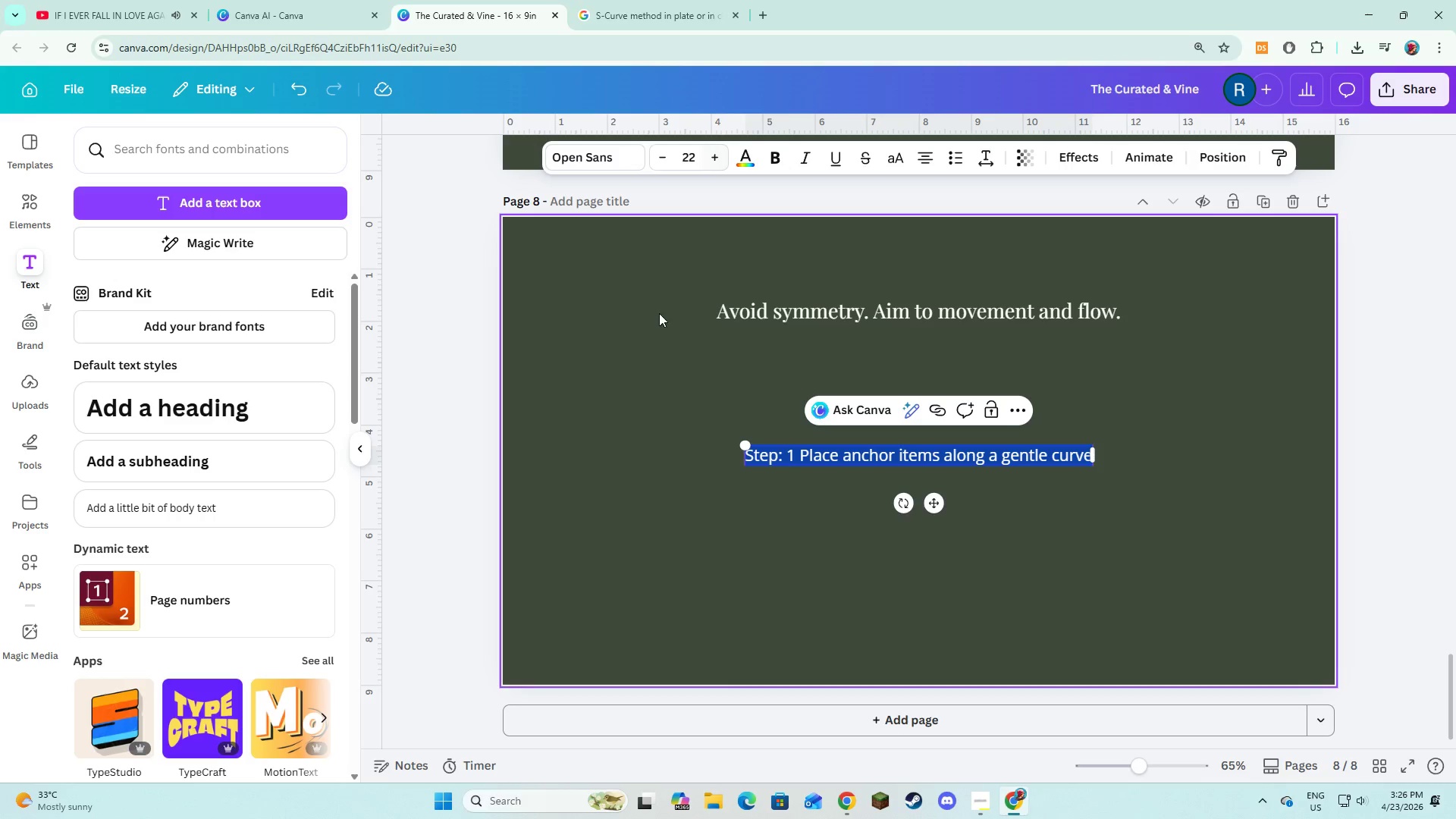 
left_click([654, 400])
 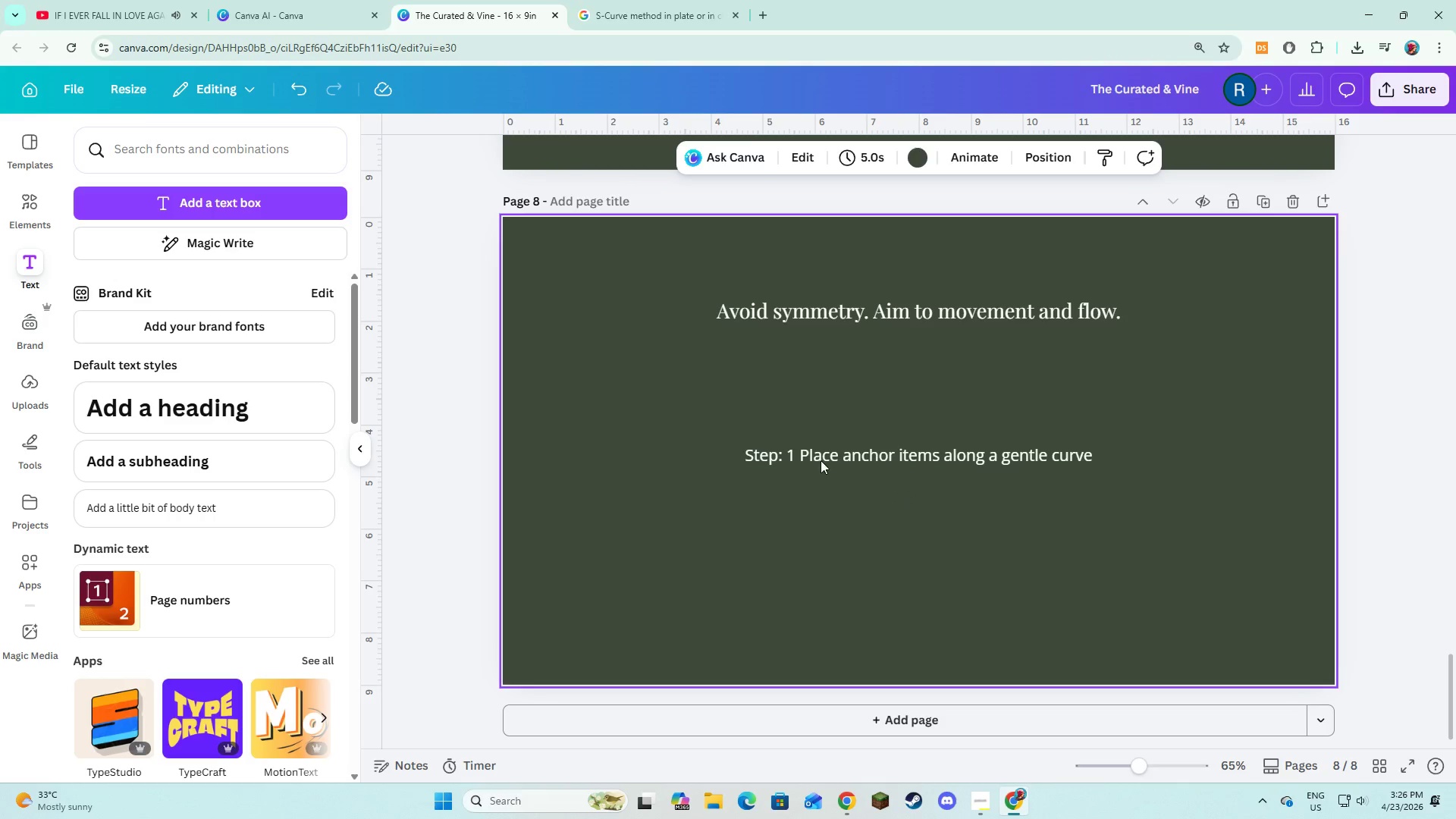 
left_click([821, 458])
 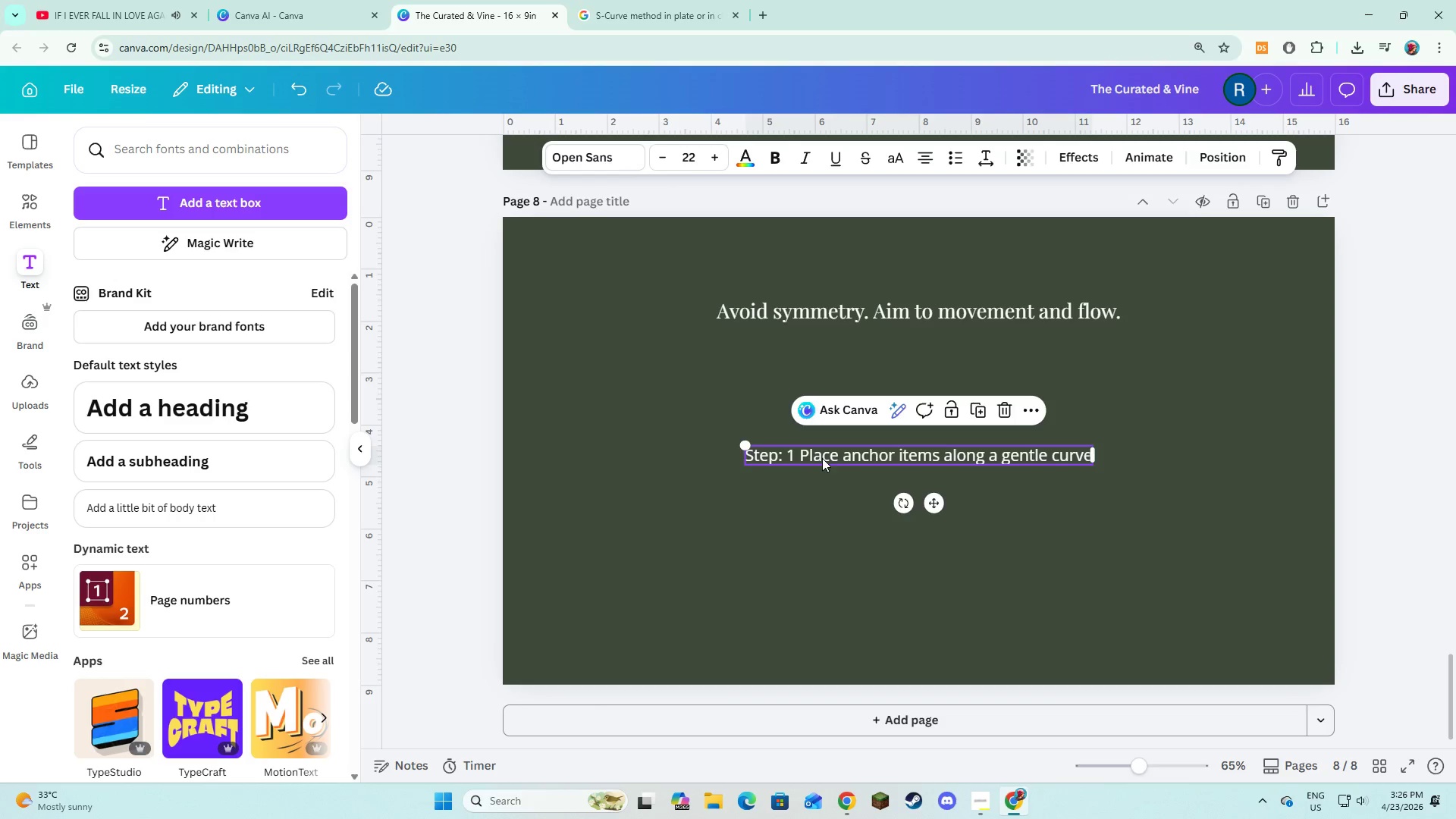 
left_click_drag(start_coordinate=[822, 458], to_coordinate=[821, 405])
 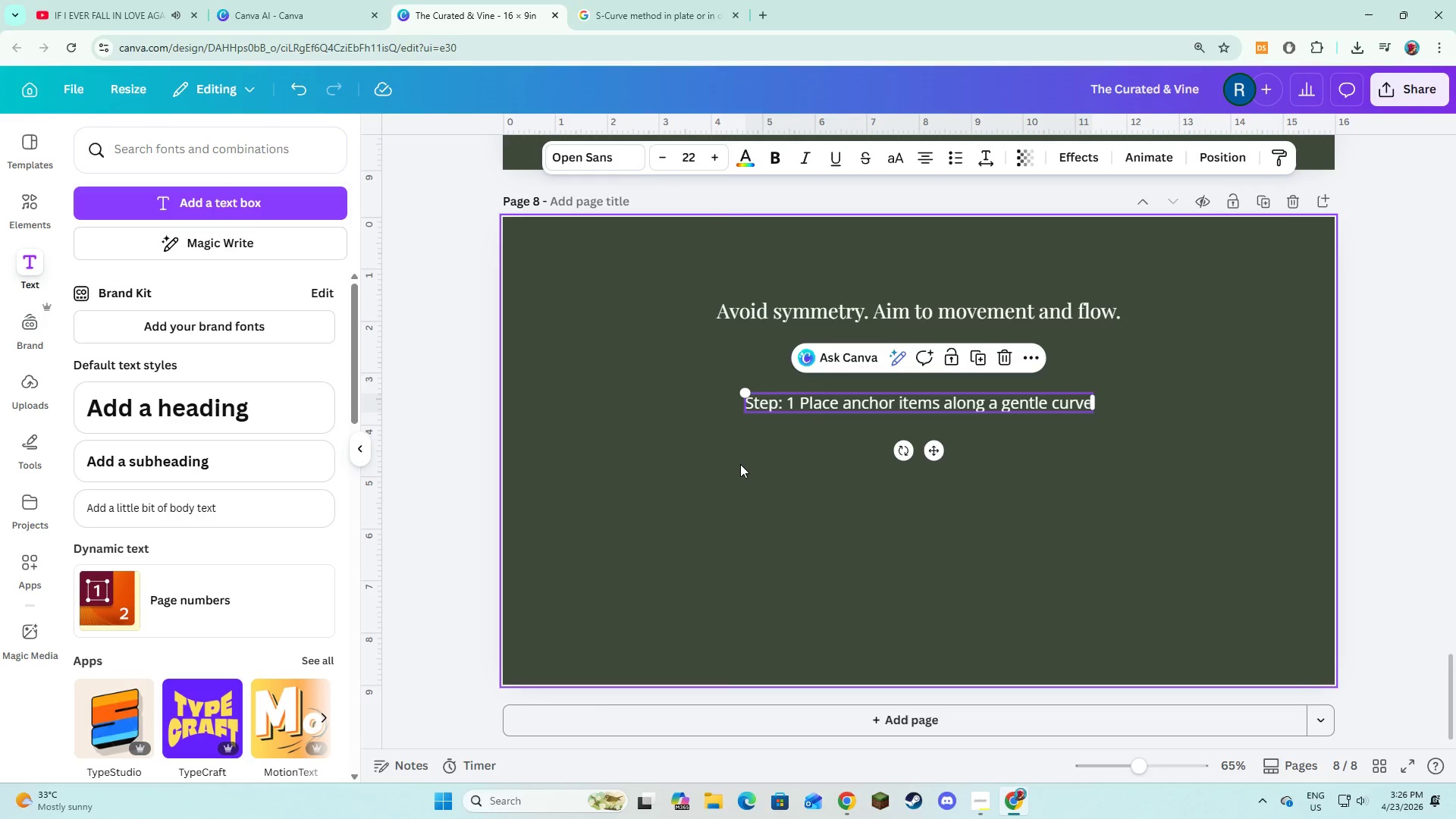 
left_click([740, 464])
 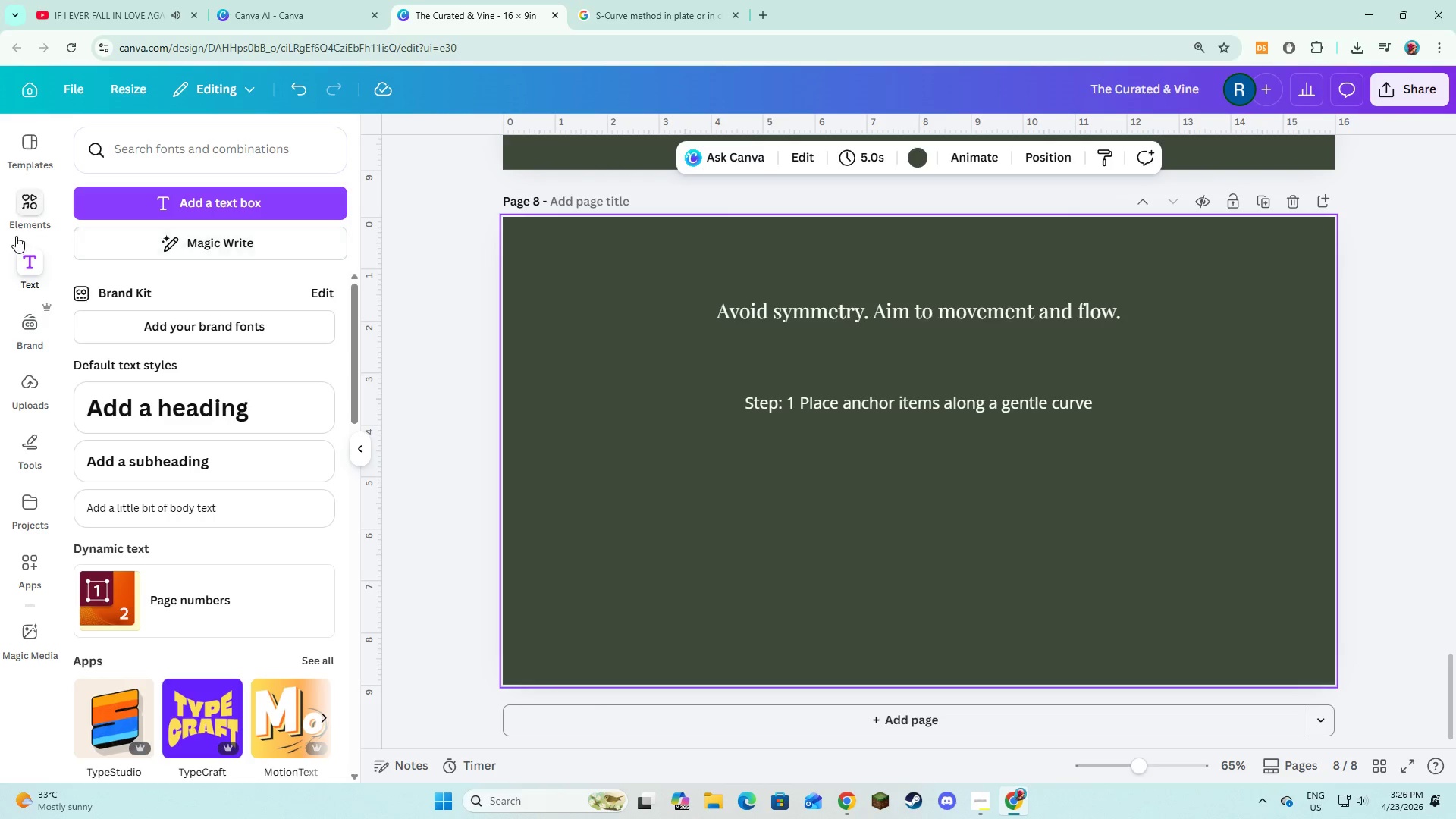 
left_click([22, 218])
 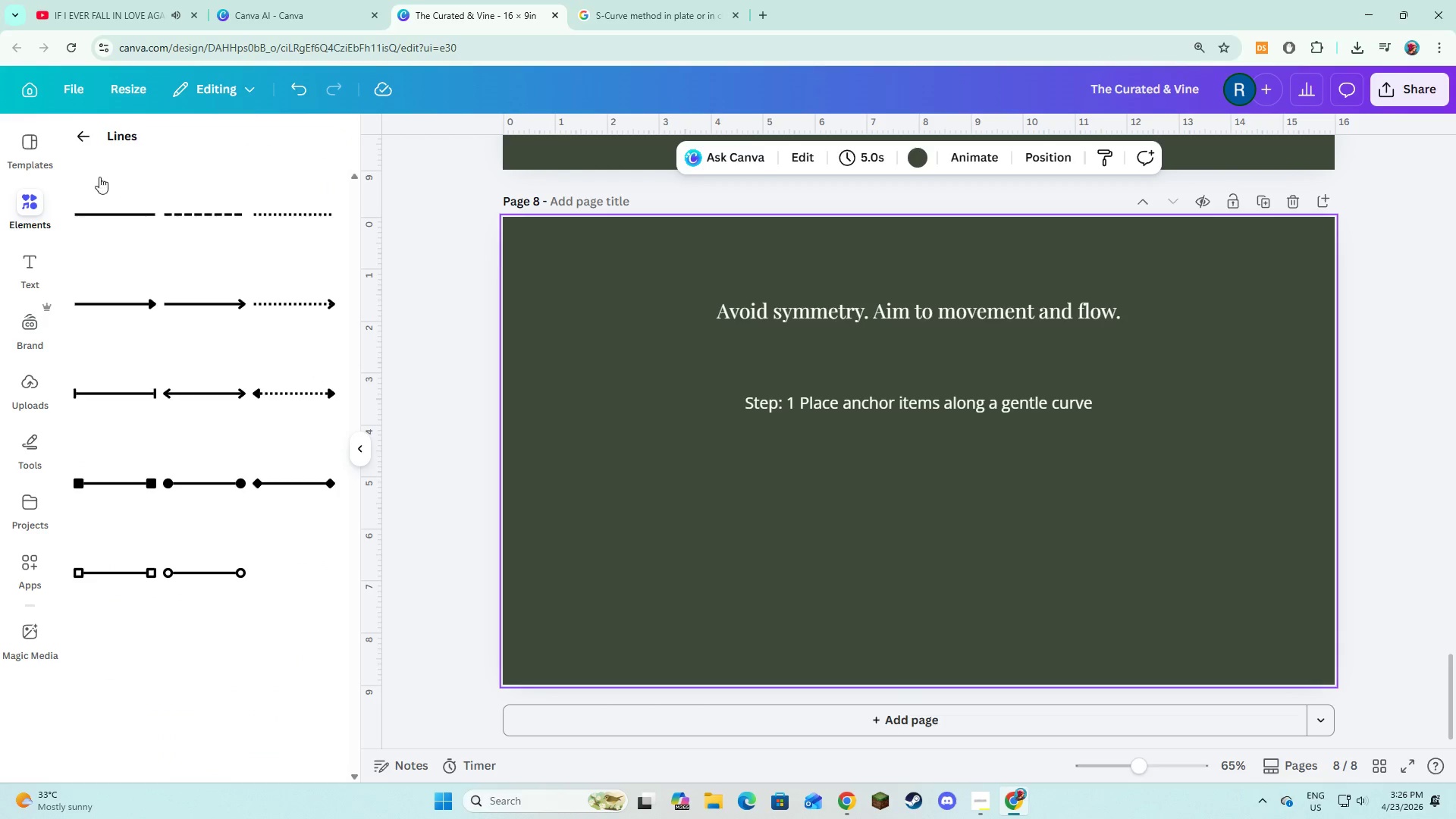 
left_click([86, 149])
 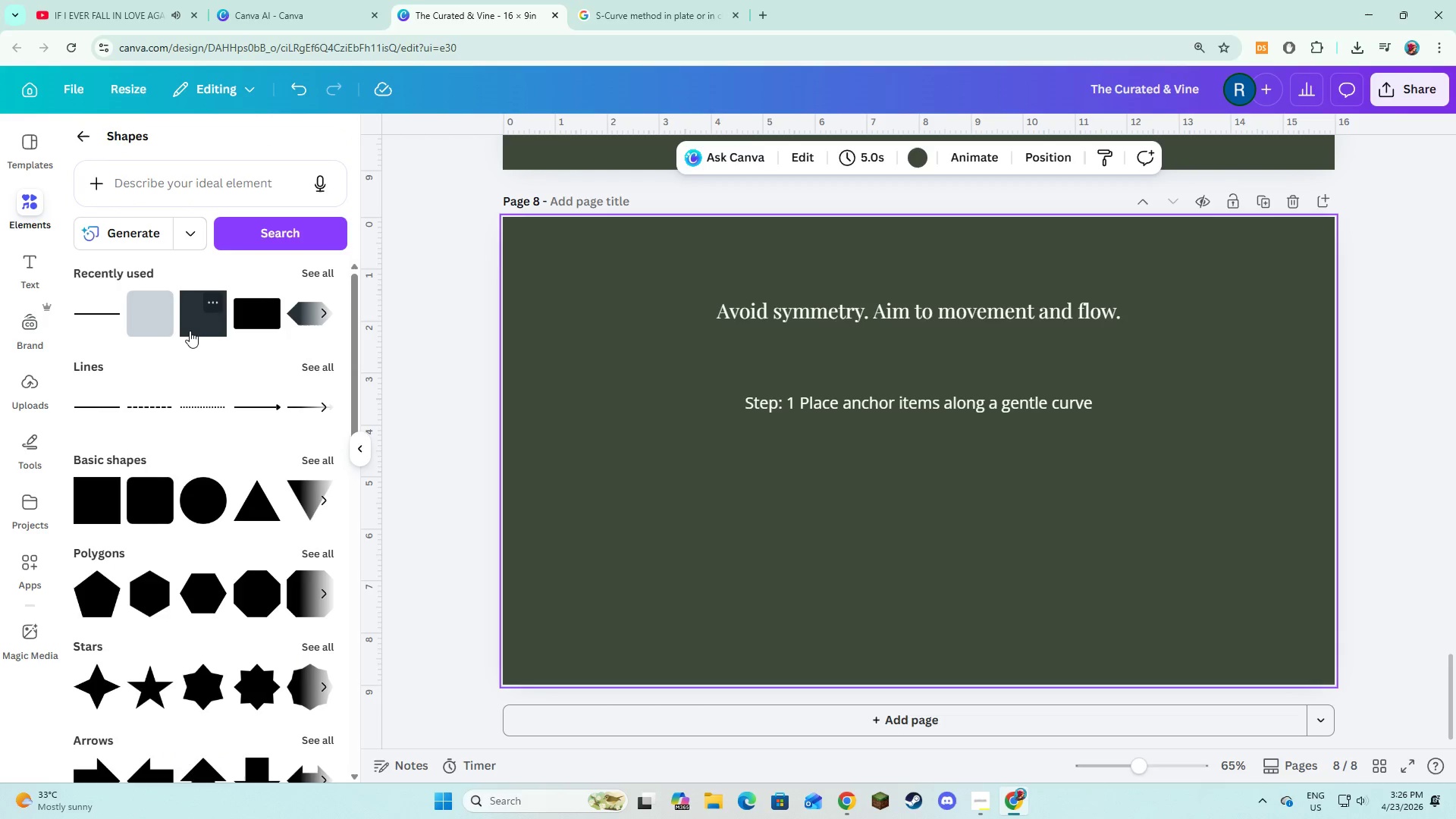 
mouse_move([178, 326])
 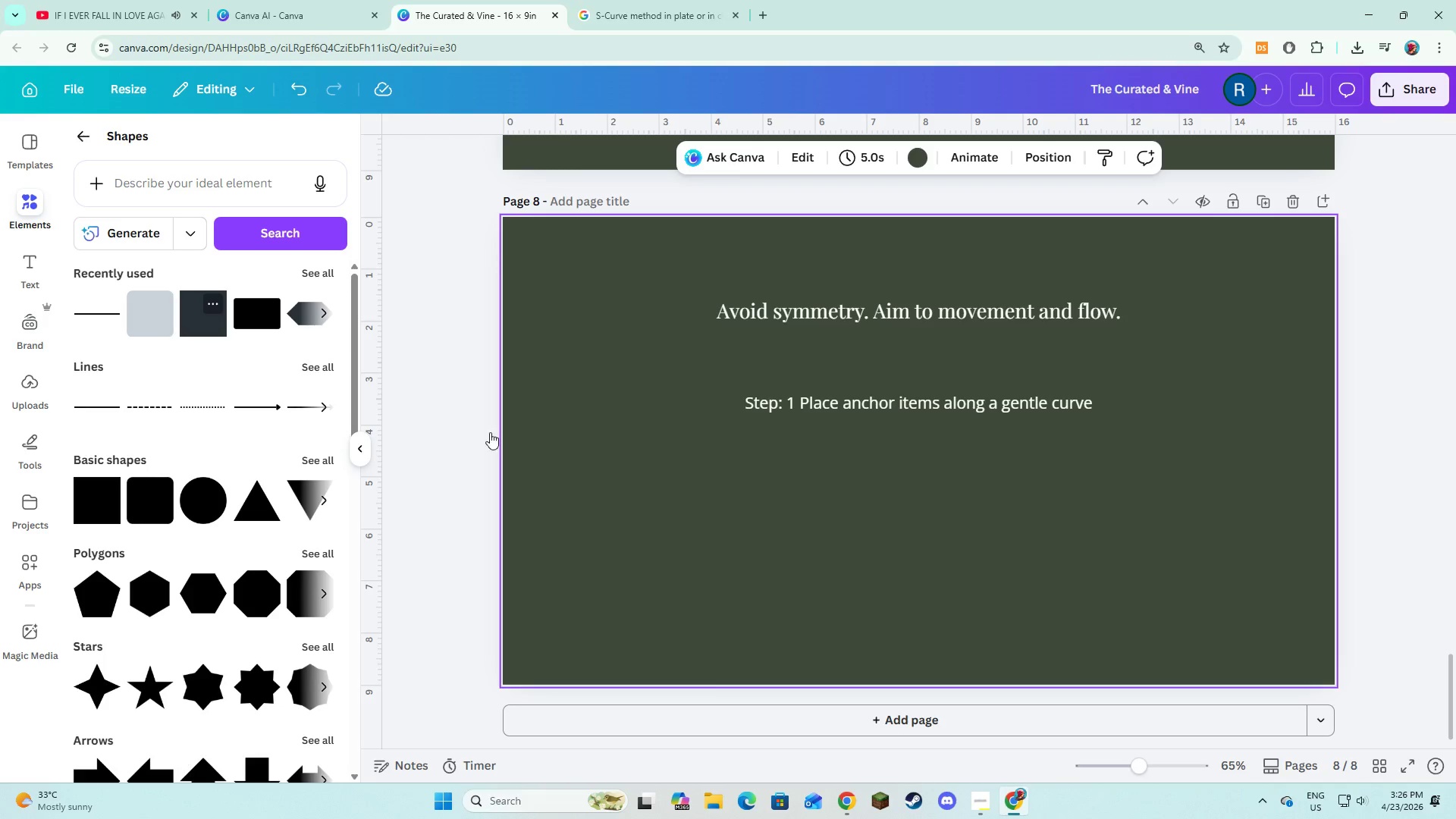 
double_click([750, 550])
 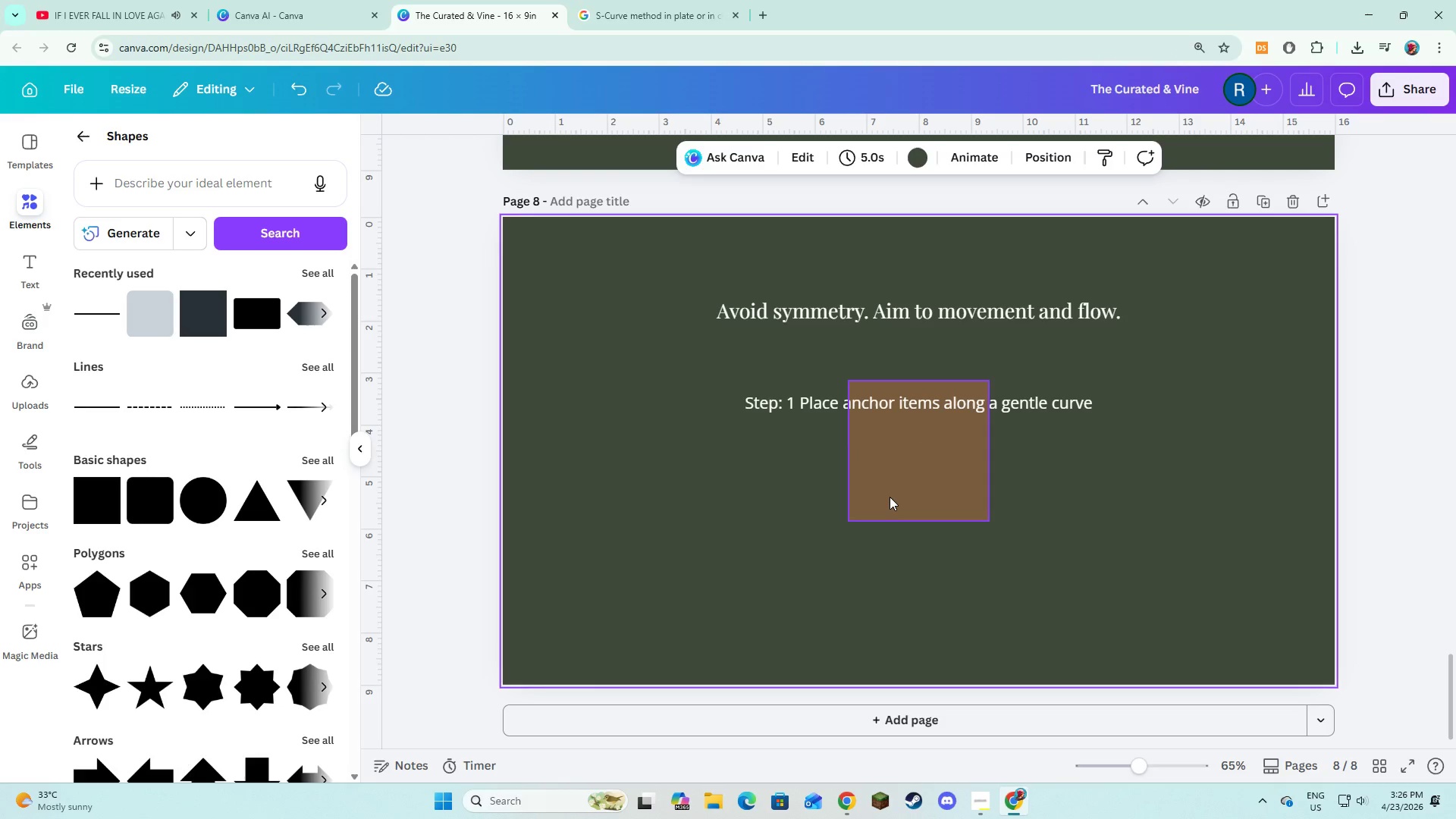 
triple_click([890, 497])
 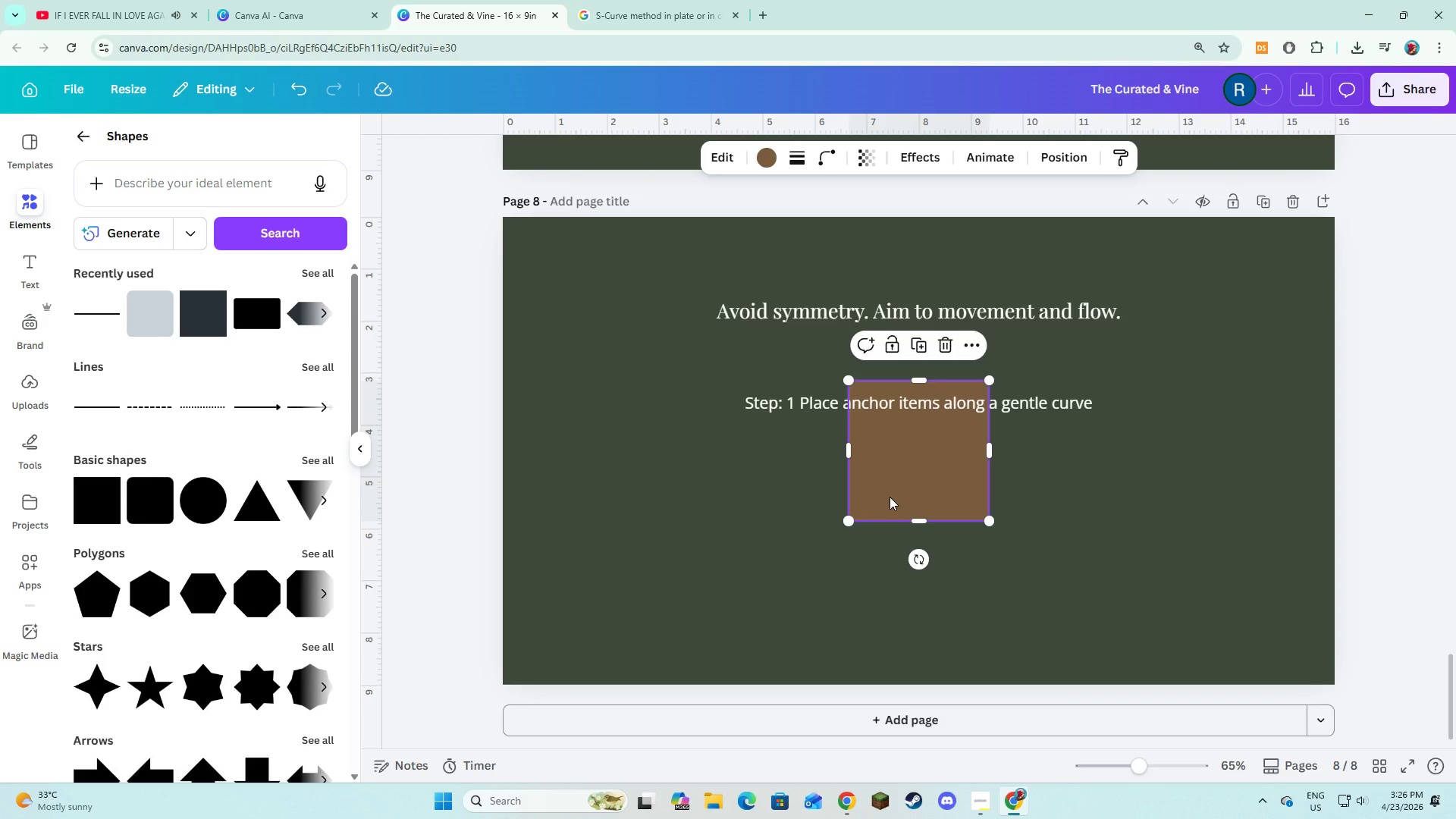 
left_click_drag(start_coordinate=[890, 499], to_coordinate=[773, 504])
 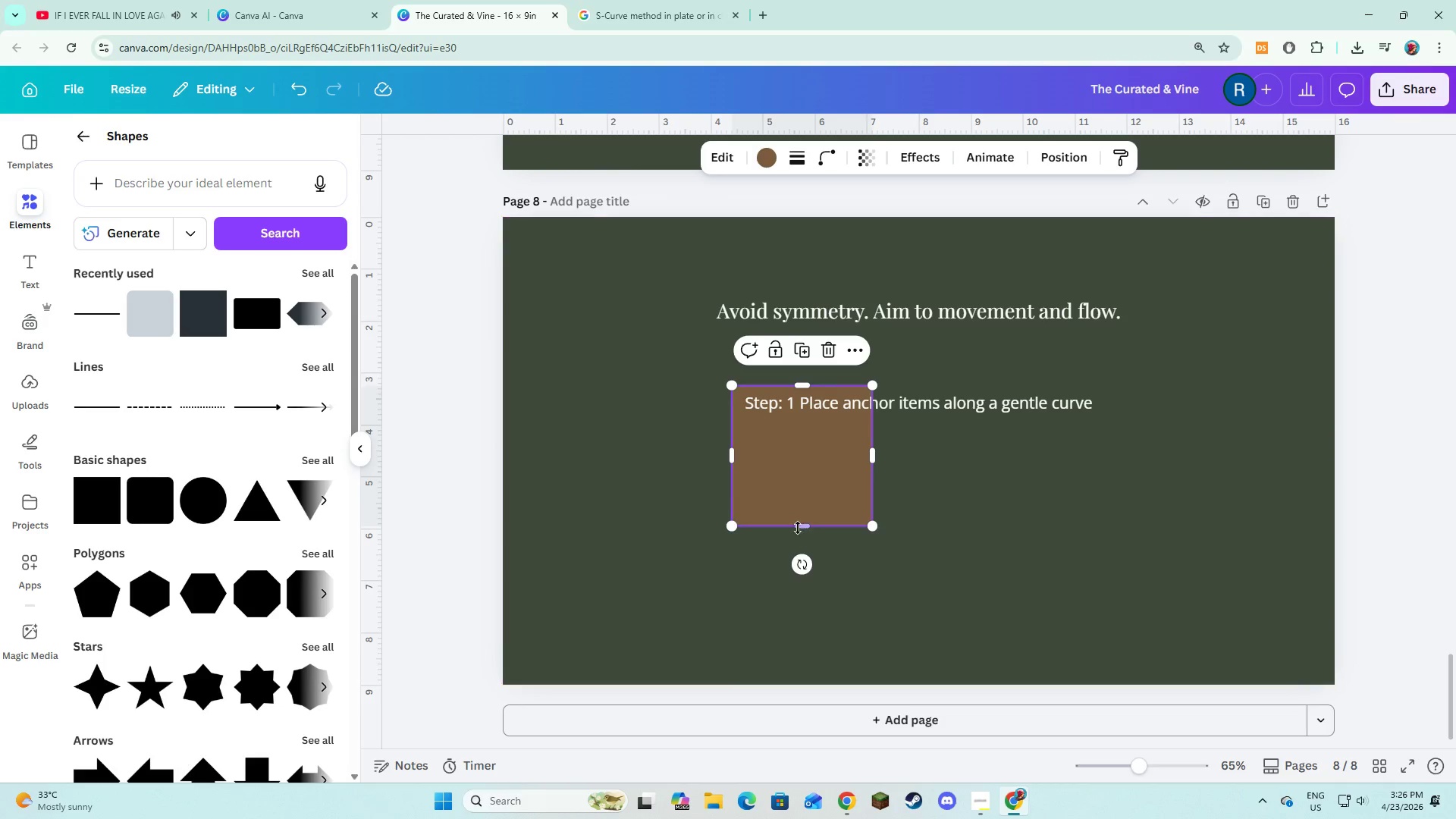 
left_click_drag(start_coordinate=[798, 528], to_coordinate=[799, 421])
 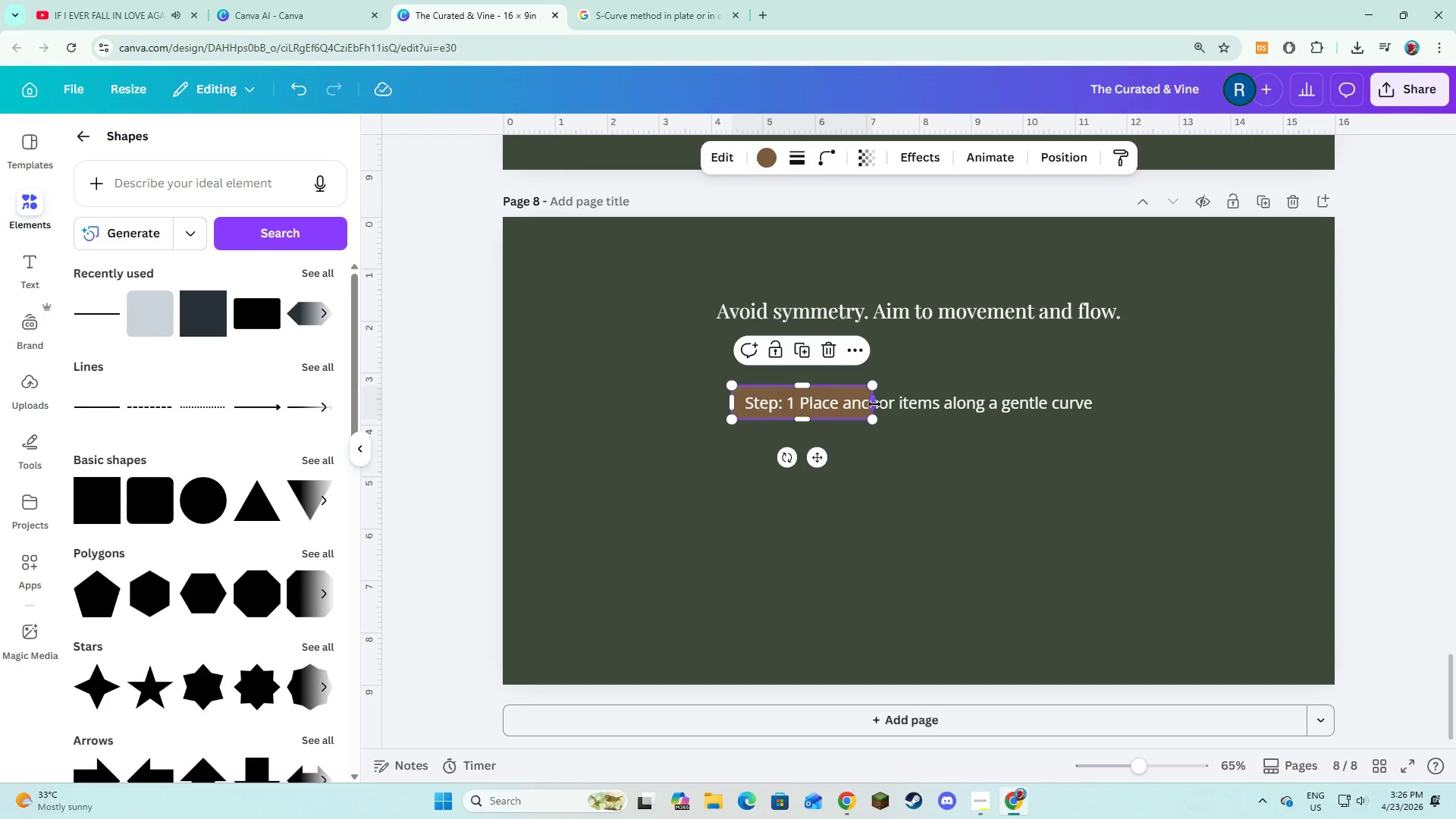 
left_click_drag(start_coordinate=[874, 404], to_coordinate=[1101, 404])
 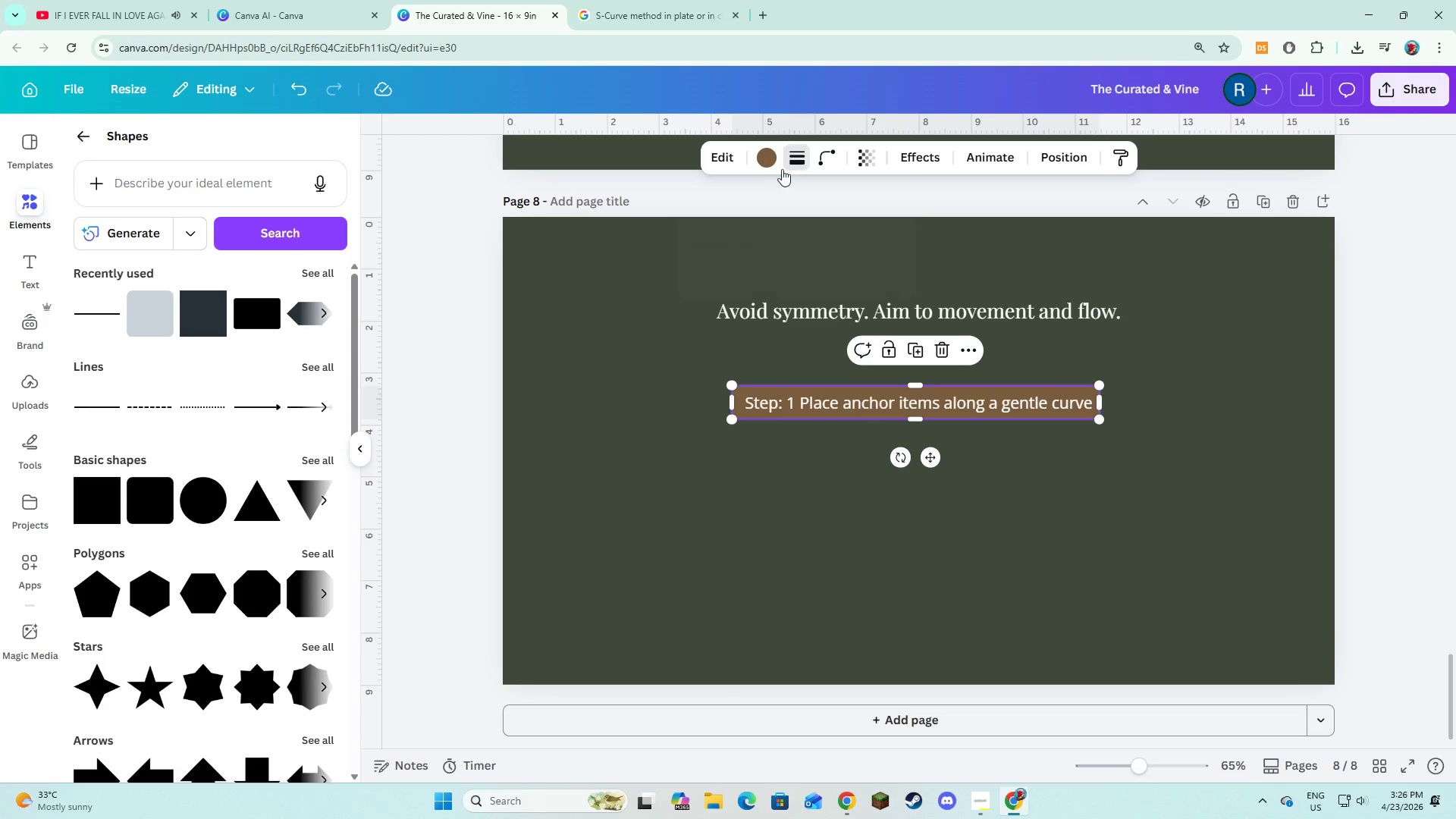 
left_click([761, 202])
 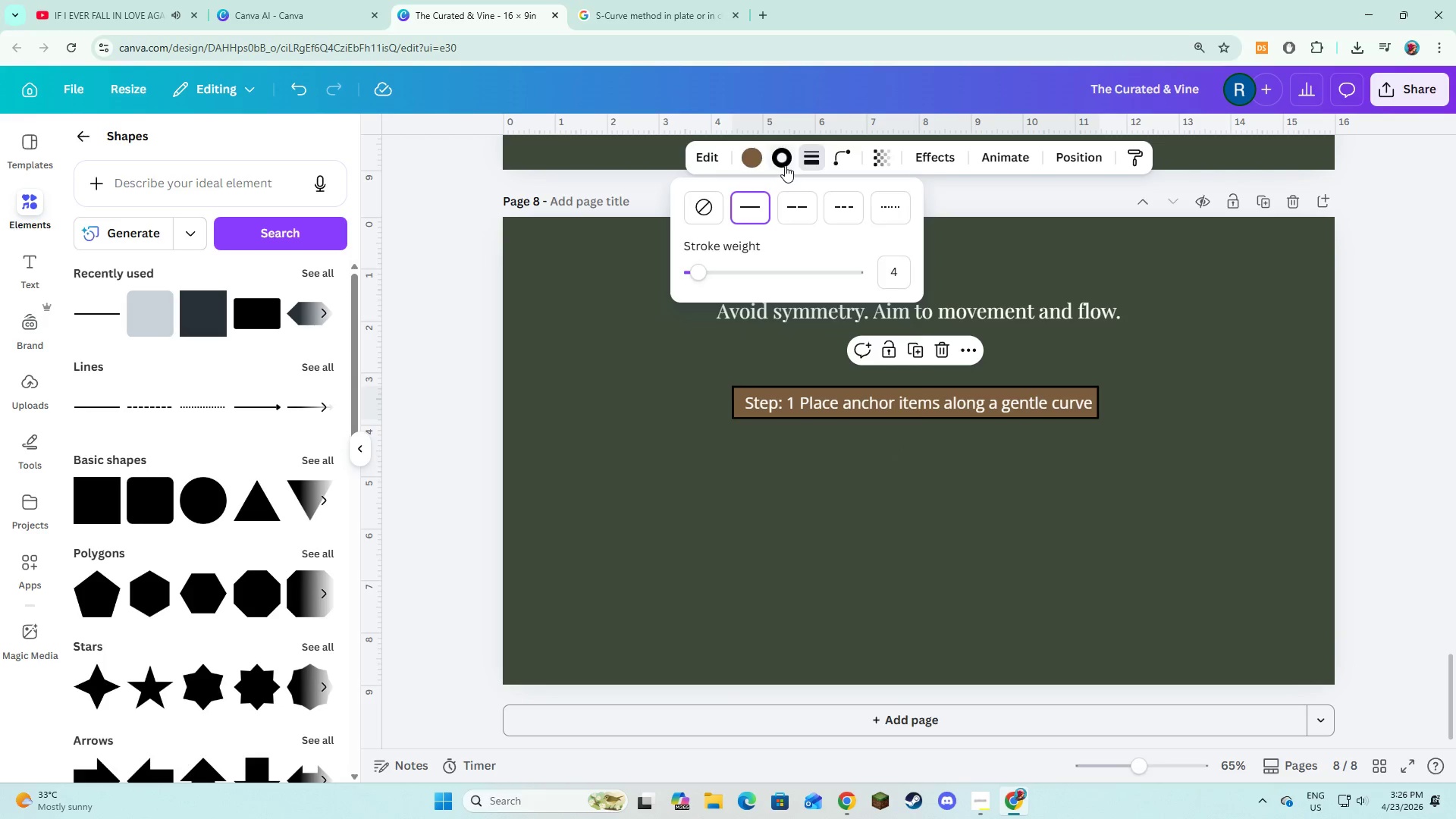 
left_click([785, 165])
 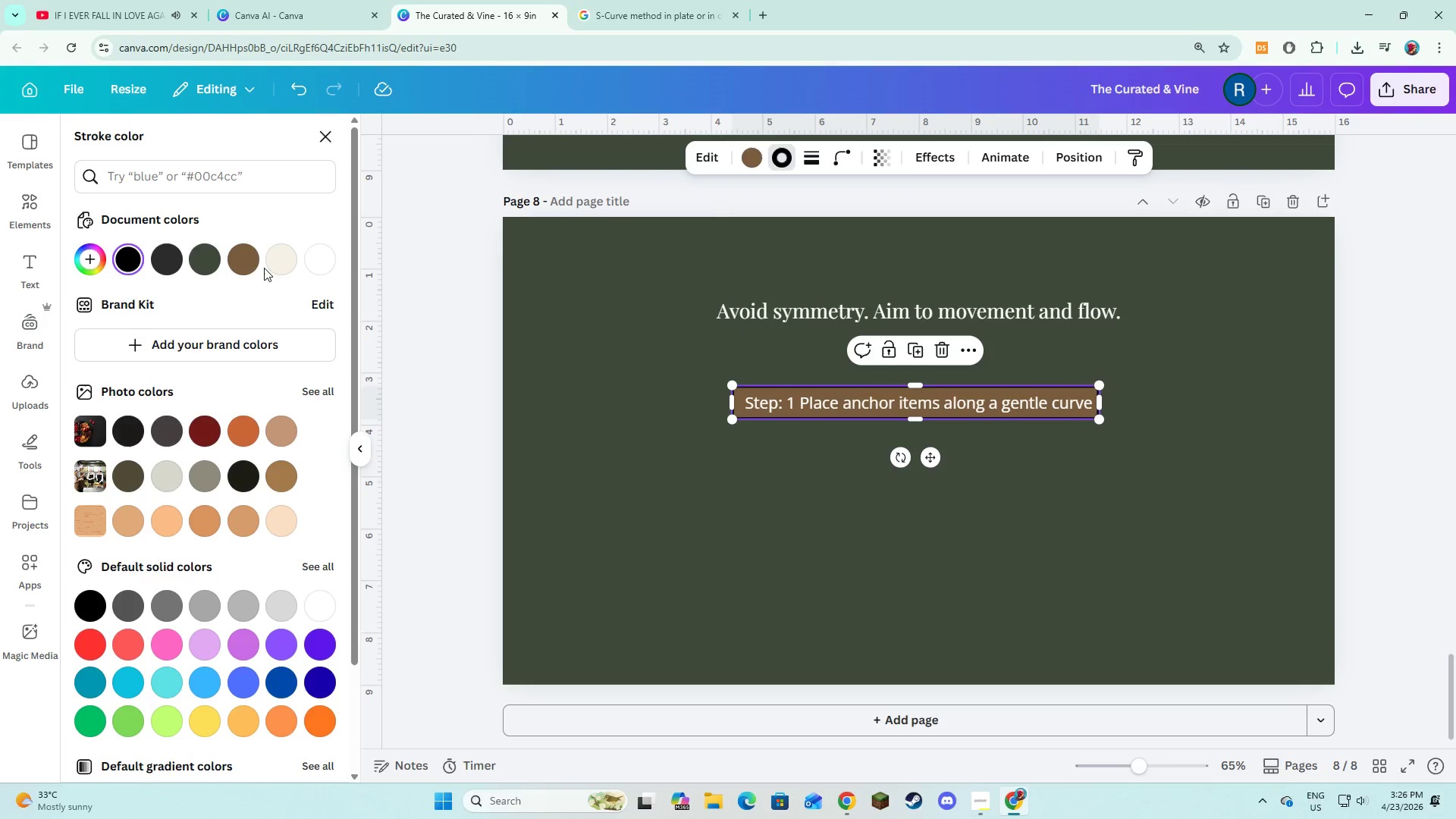 
double_click([277, 265])
 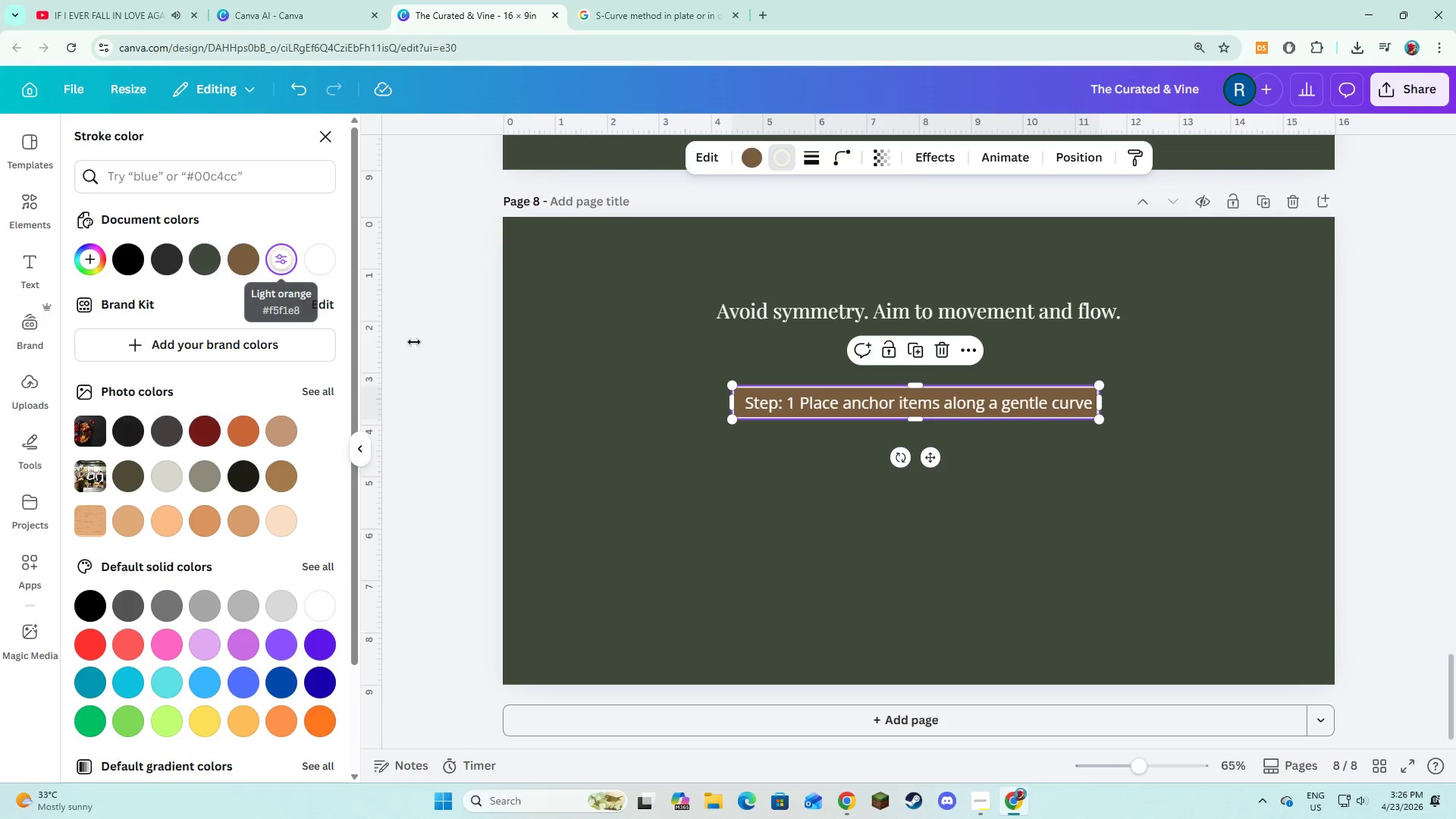 
left_click([557, 400])
 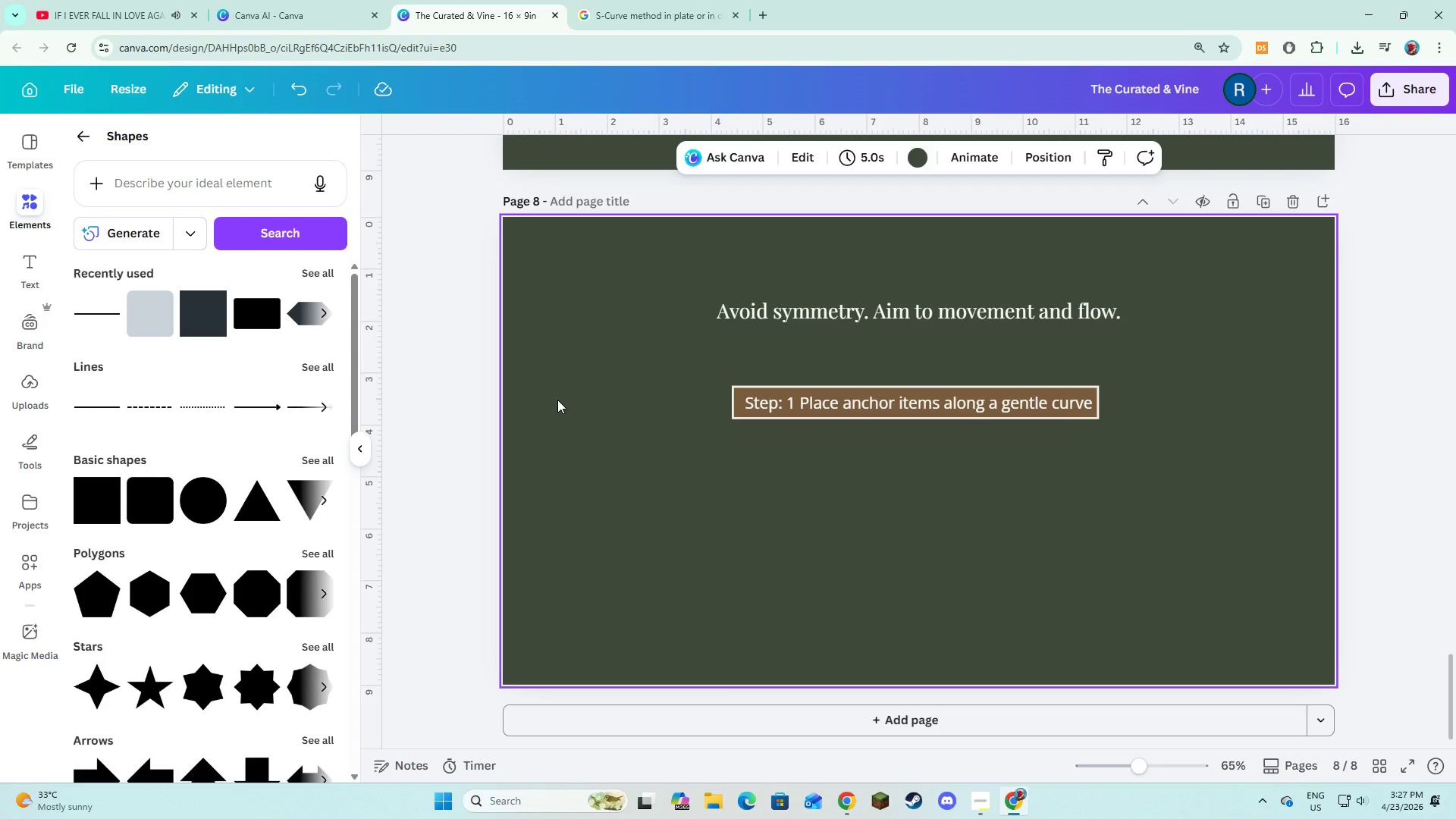 
wait(7.25)
 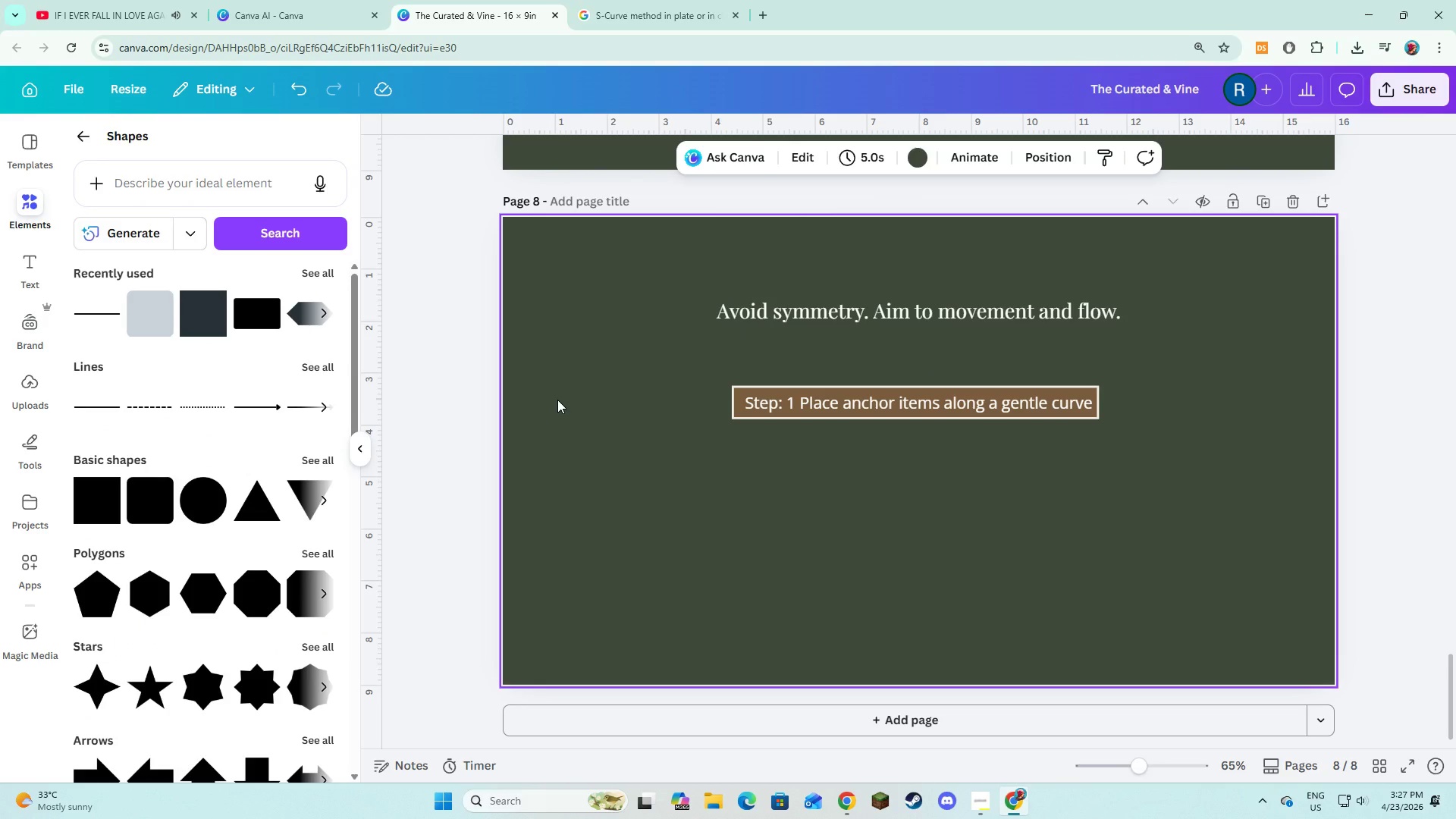 
left_click([736, 398])
 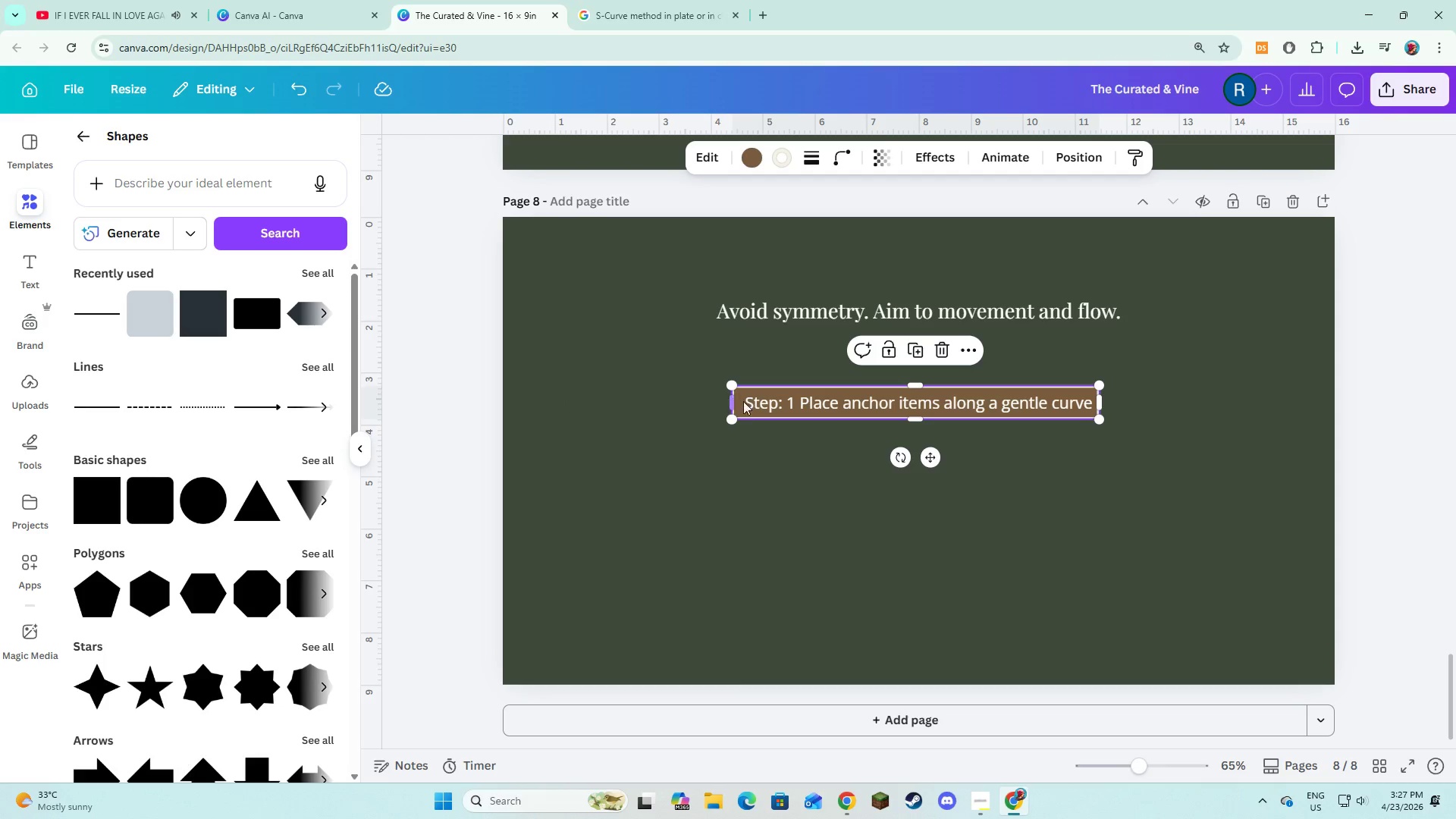 
hold_key(key=ShiftLeft, duration=0.88)
double_click([748, 403])
 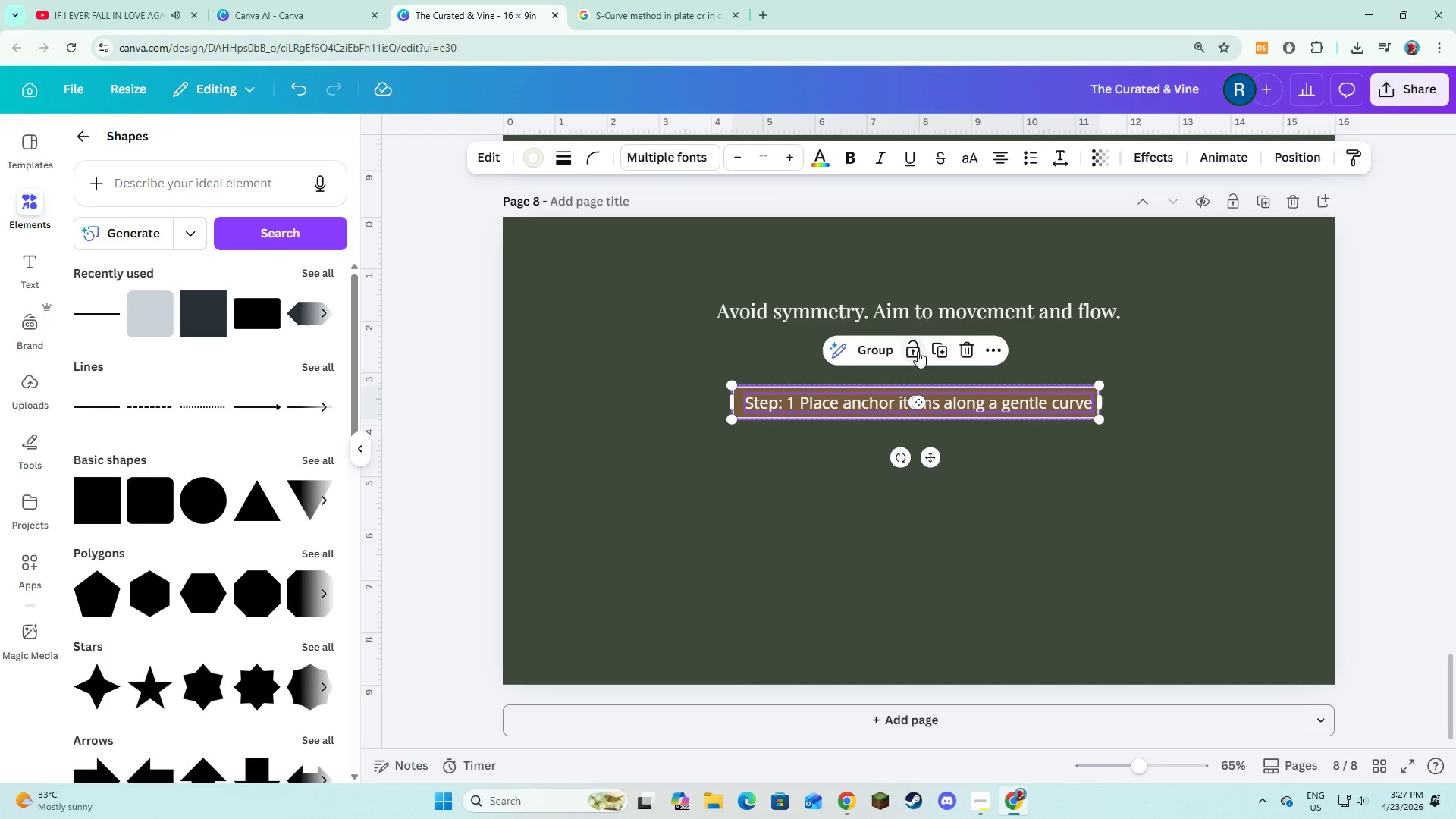 
left_click([932, 348])
 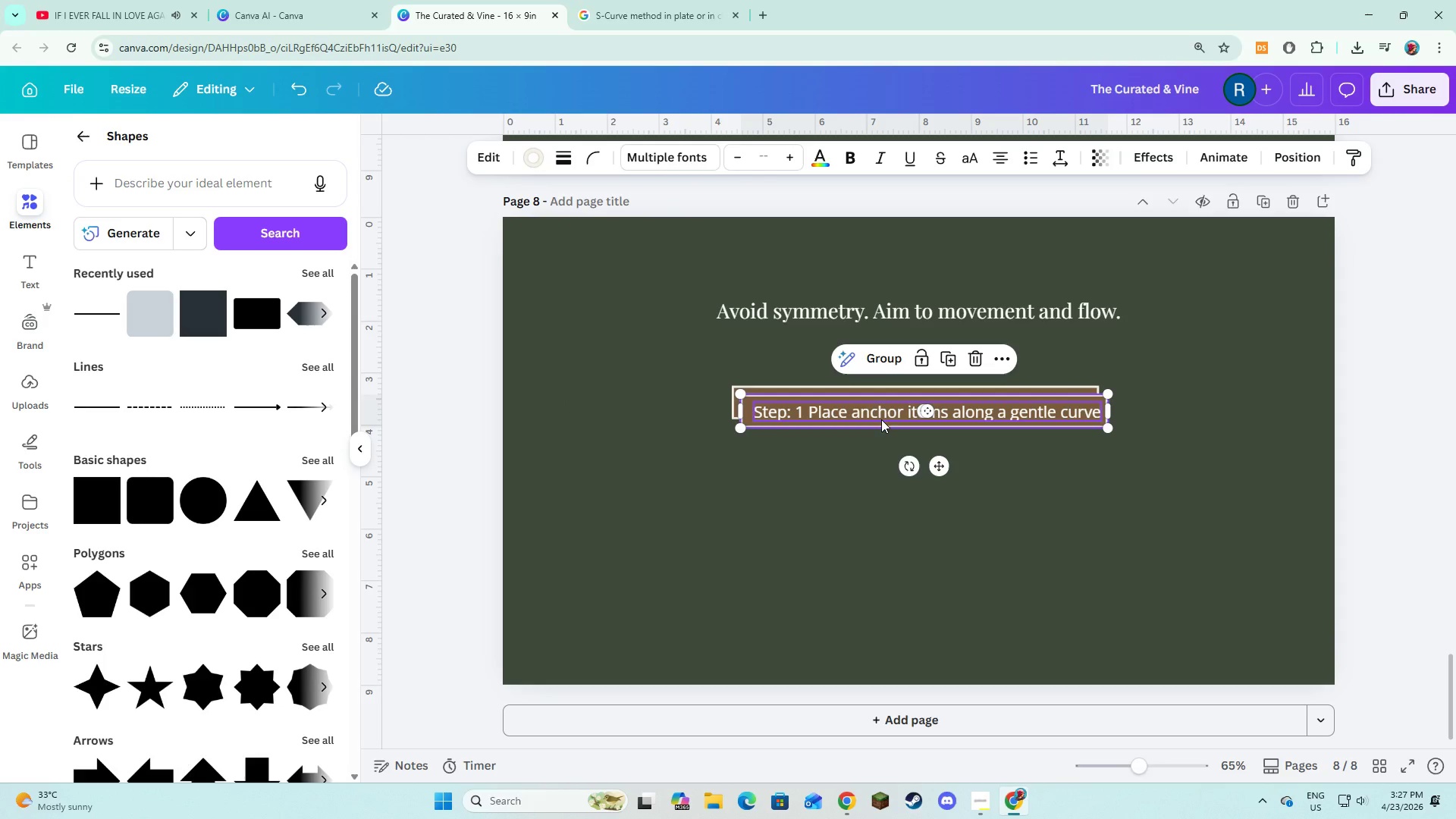 
left_click_drag(start_coordinate=[881, 419], to_coordinate=[871, 474])
 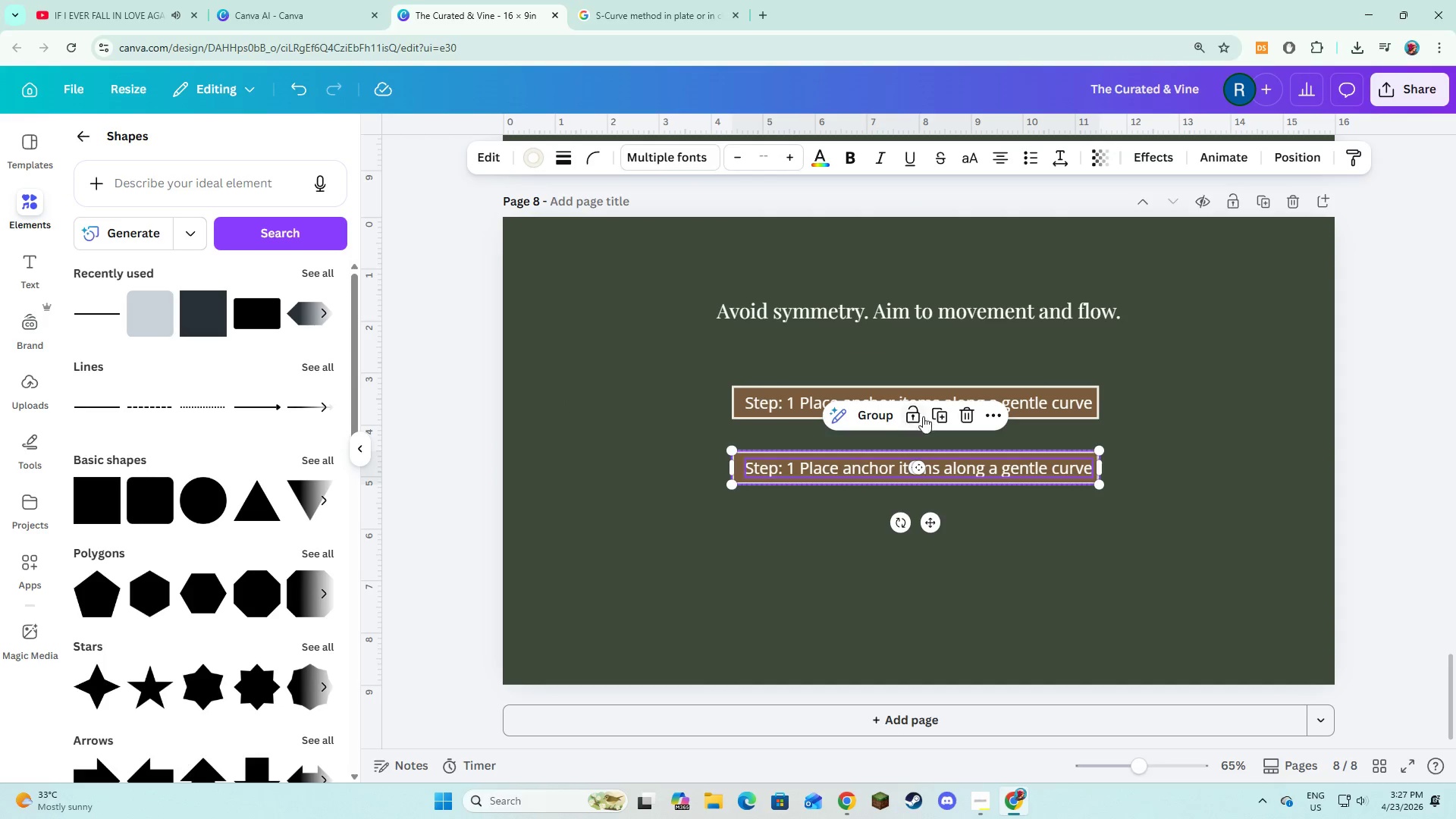 
left_click([929, 414])
 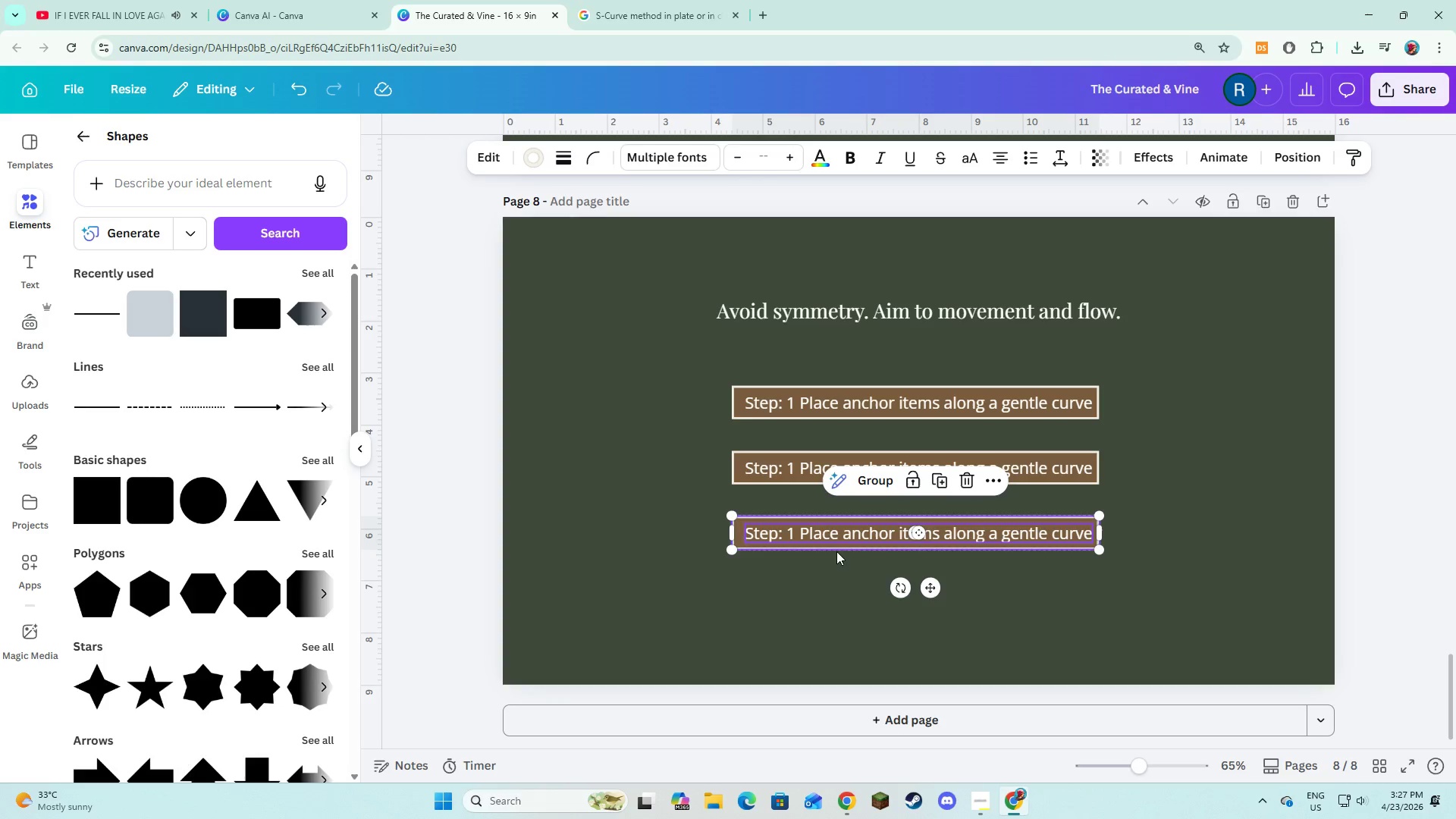 
left_click([830, 563])
 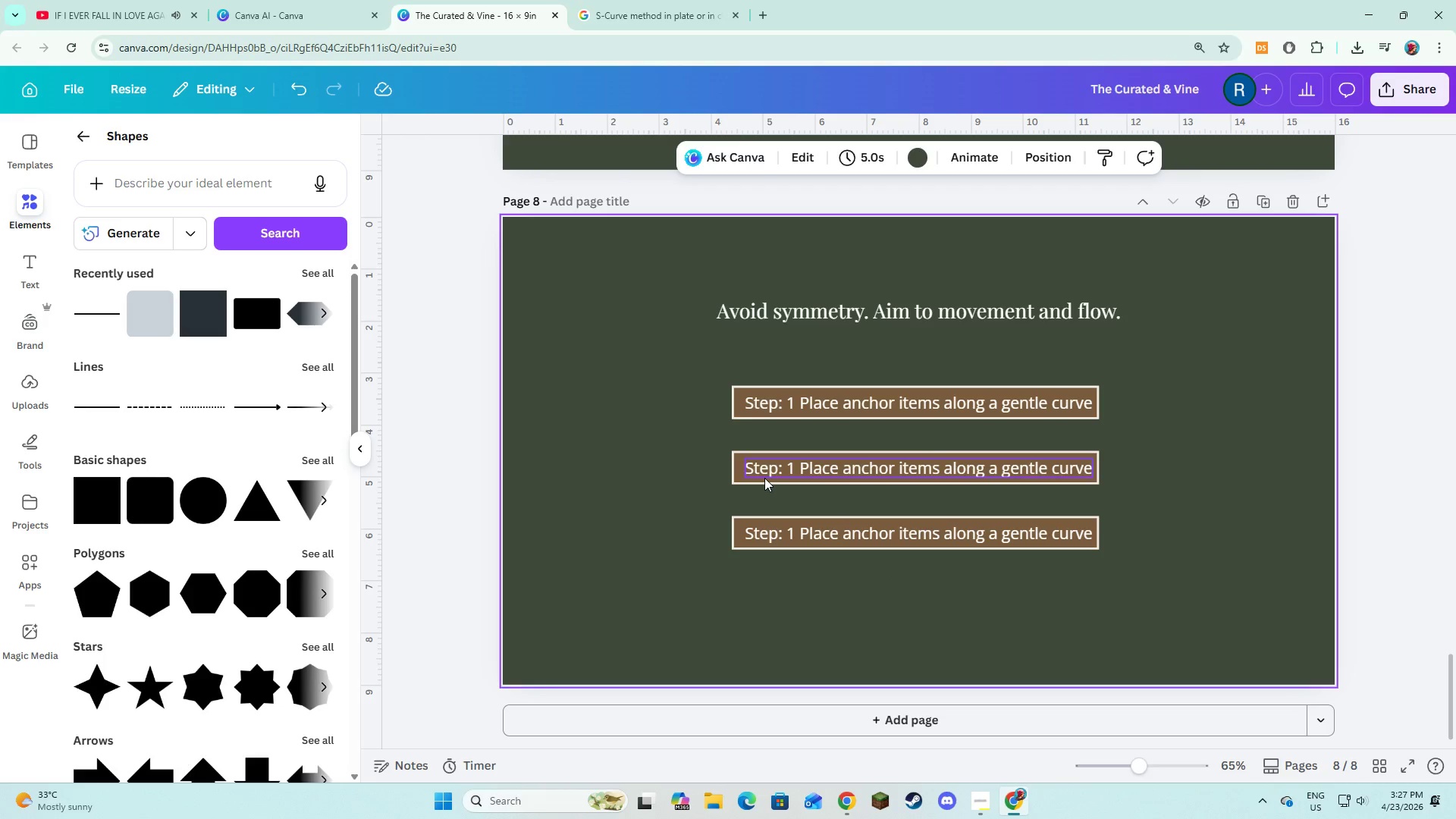 
left_click([764, 478])
 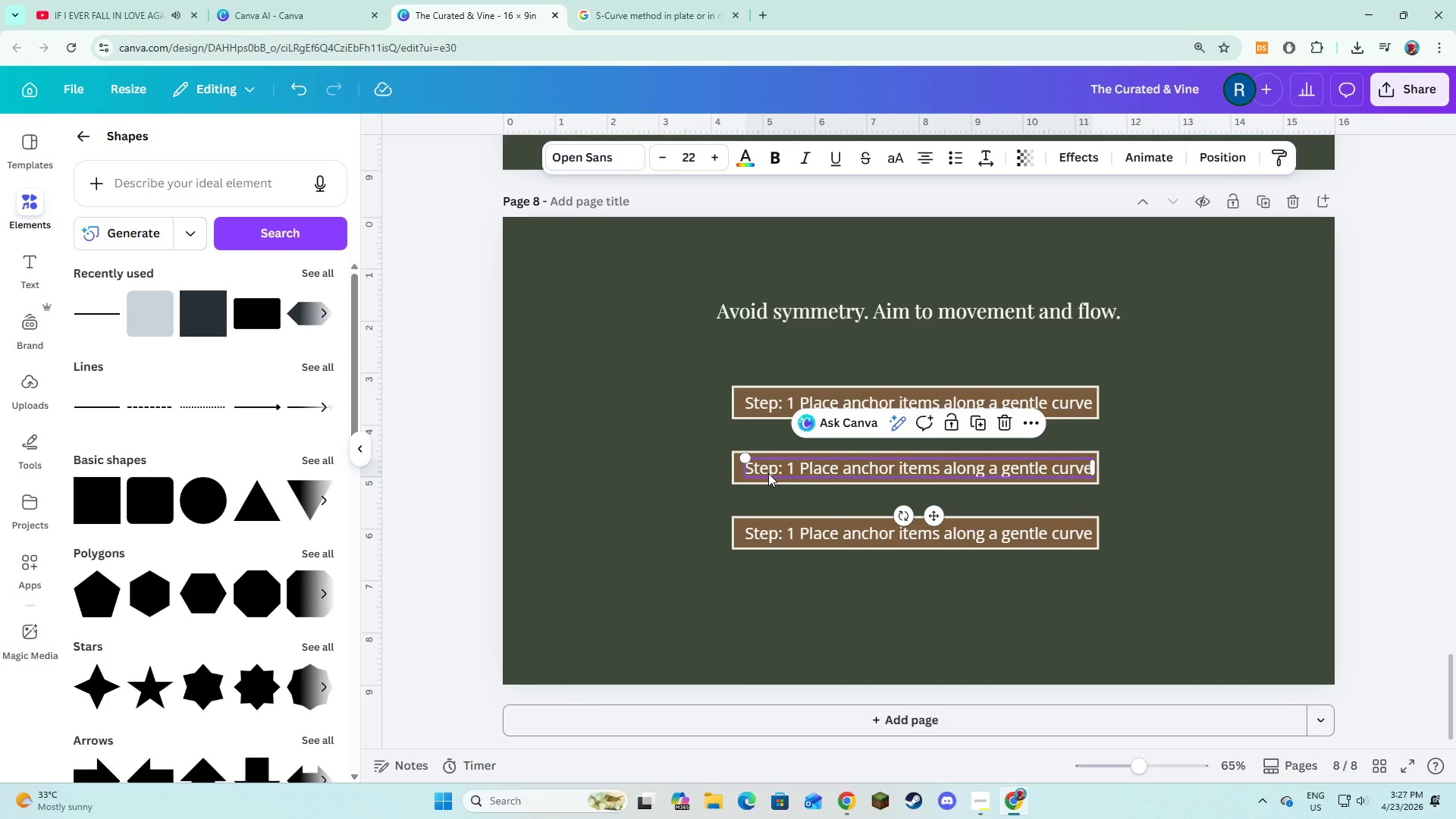 
left_click([768, 473])
 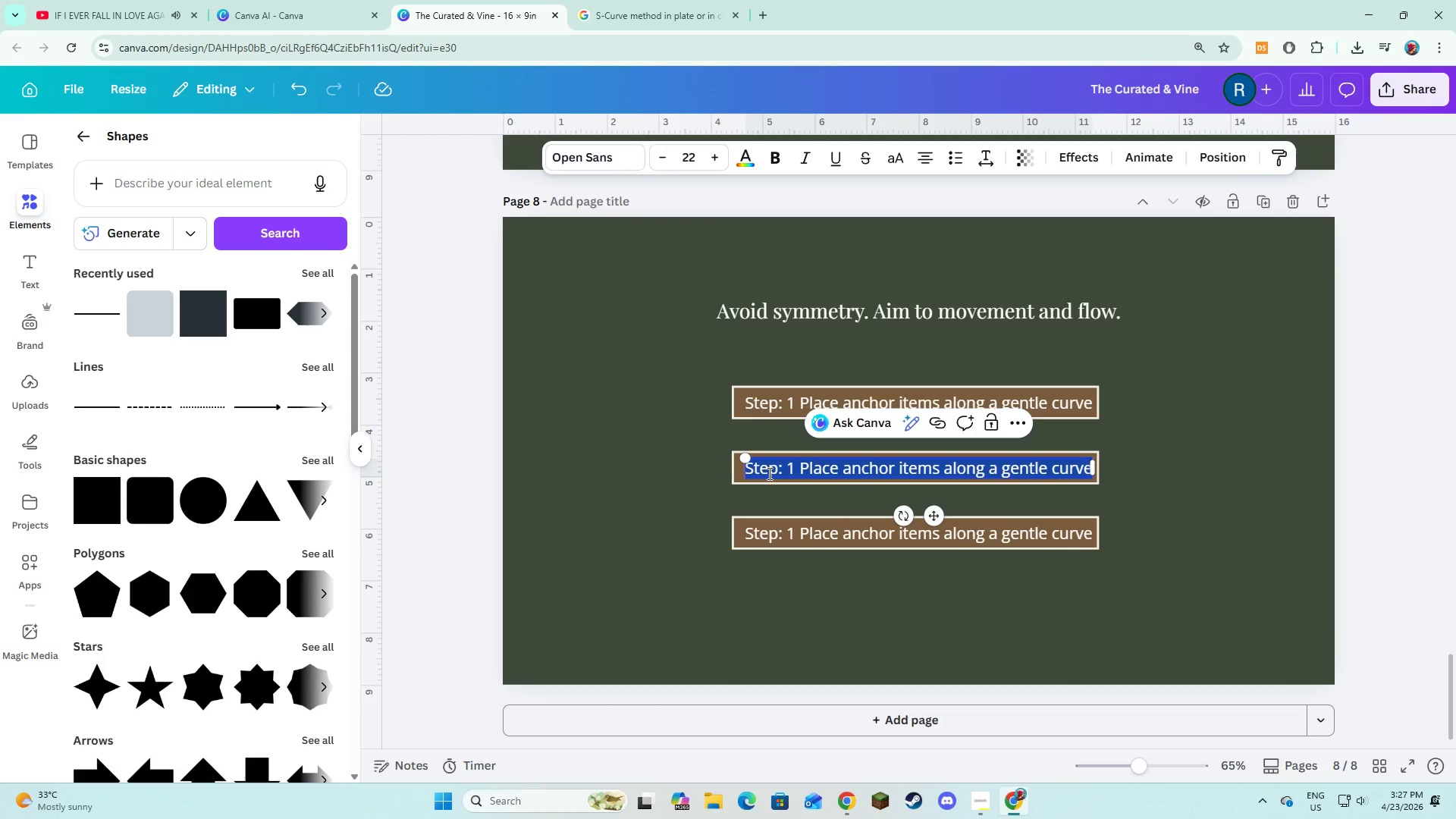 
type(Step 2: Fill gaps with contrasting textures)
 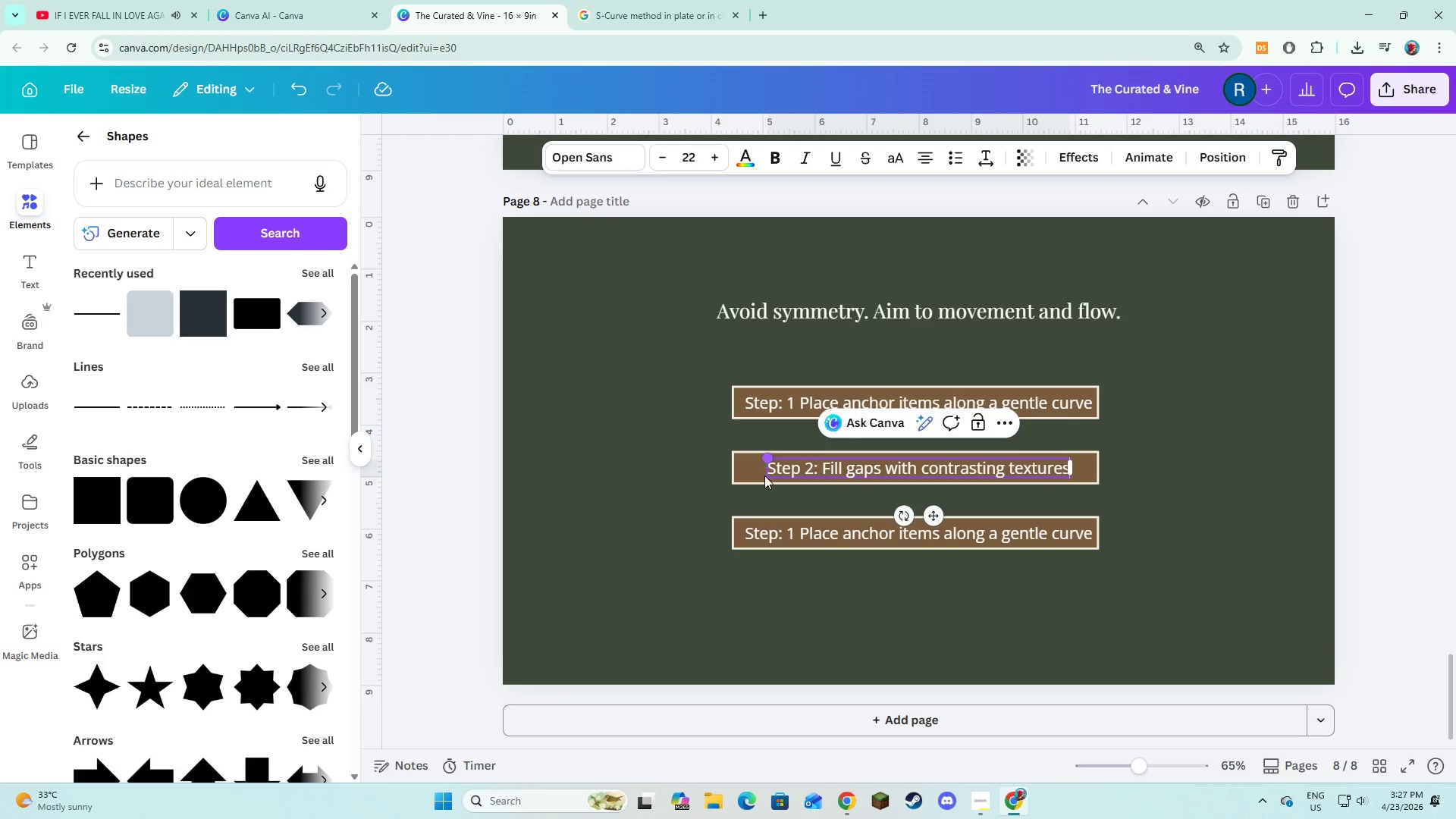 
double_click([767, 532])
 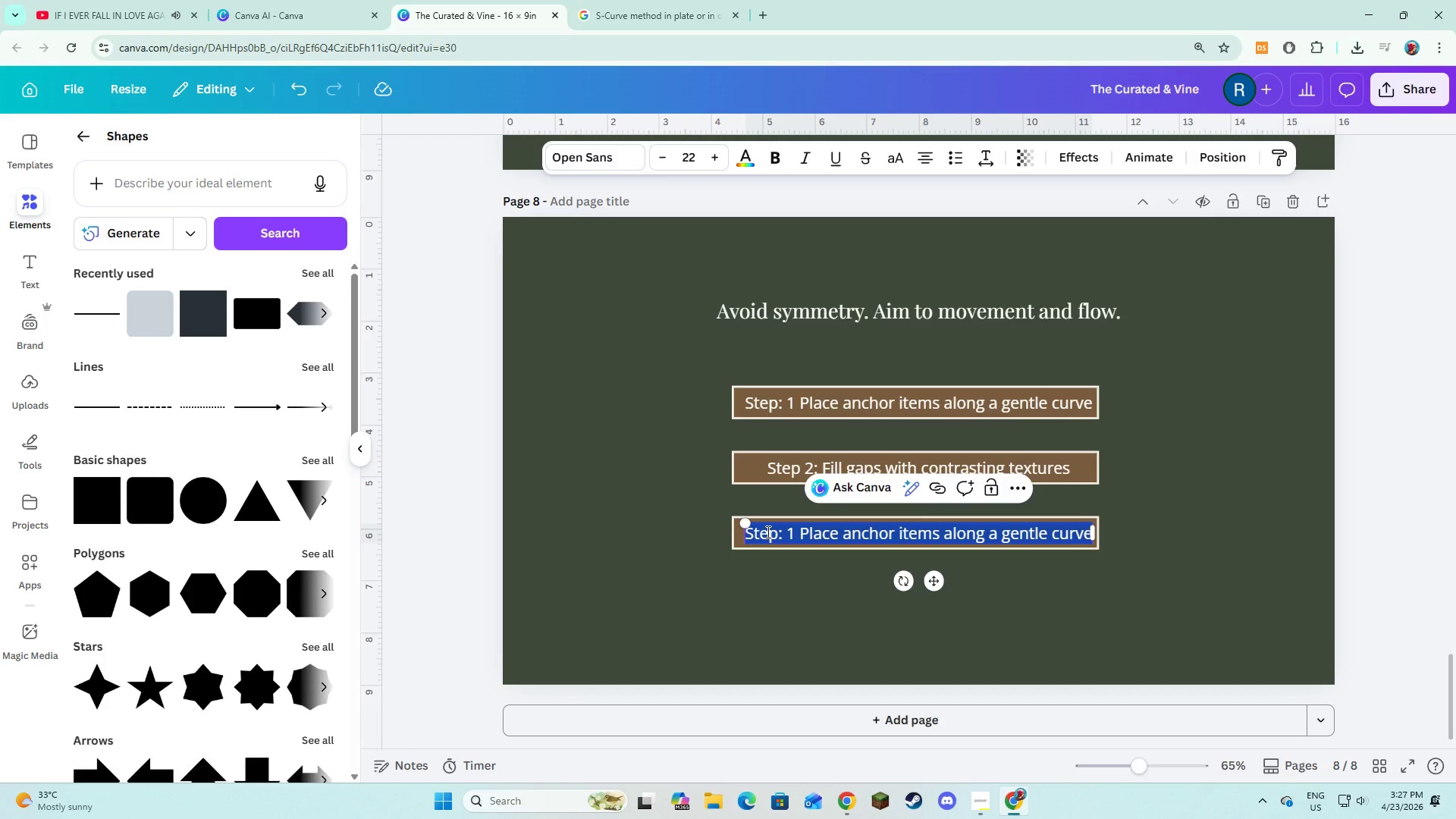 
type(Step 3: Balance color and heihg)
key(Backspace)
key(Backspace)
type(ght across the board. )
 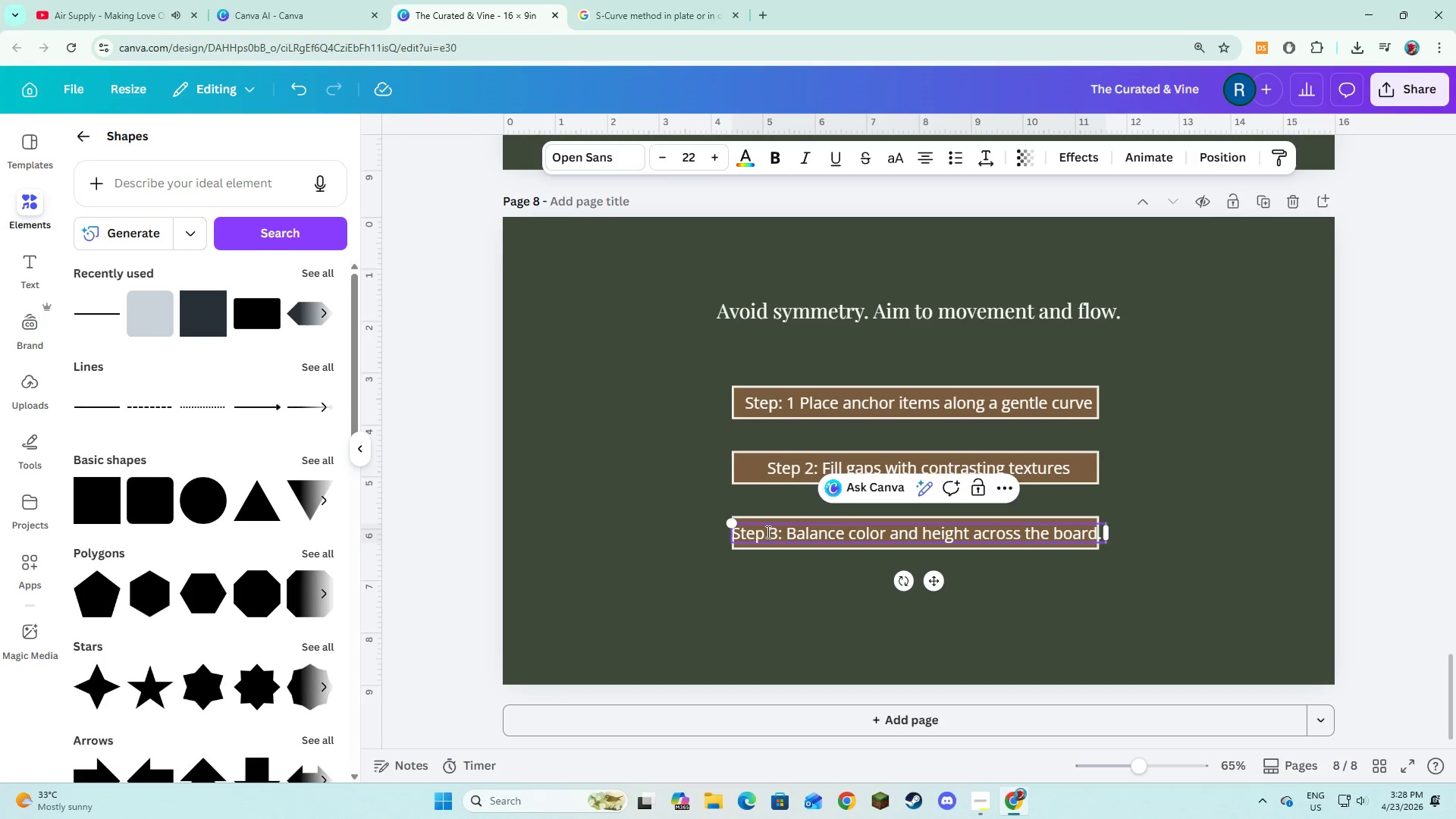 
left_click([766, 558])
 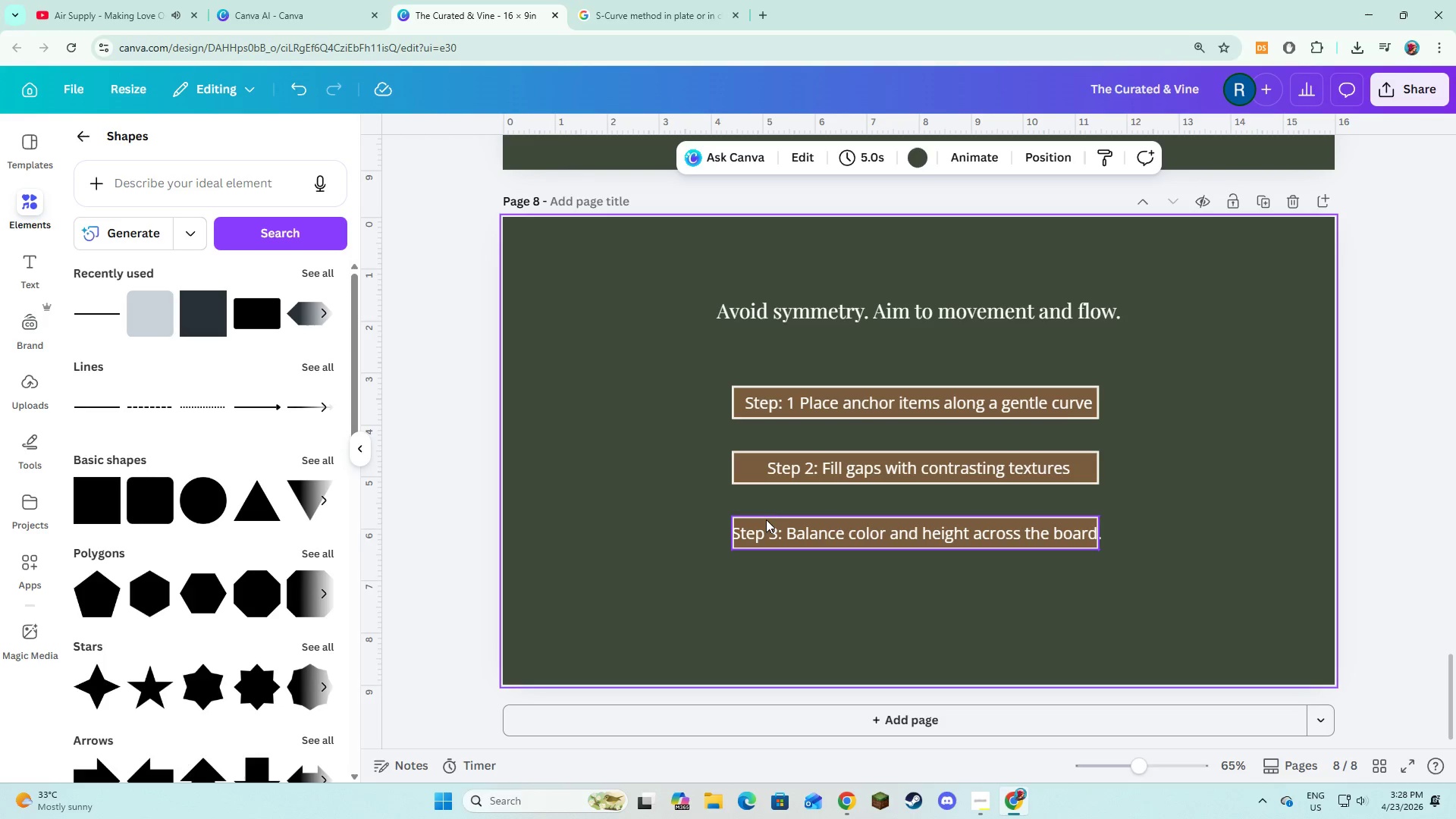 
left_click([766, 519])
 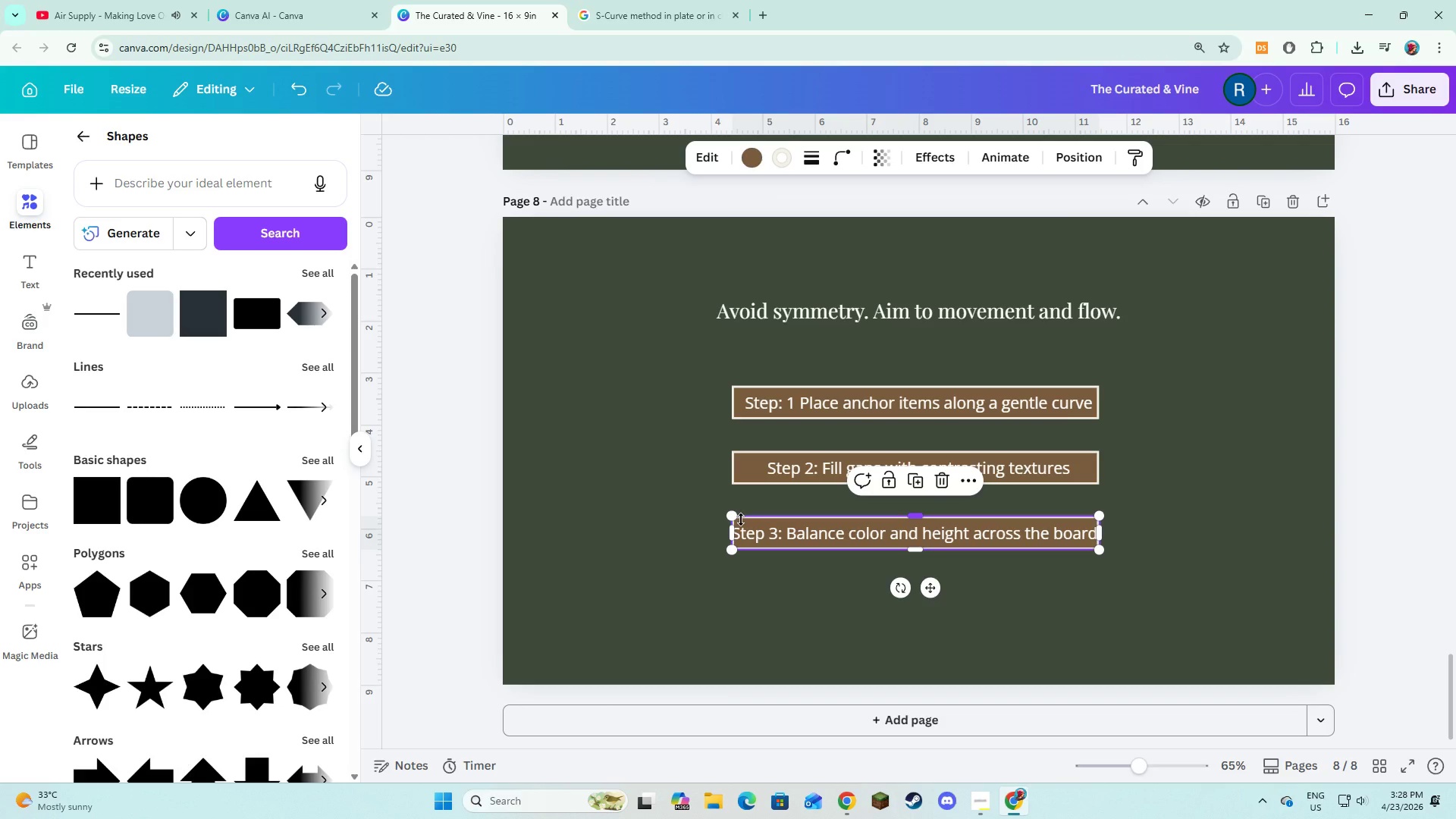 
wait(5.41)
 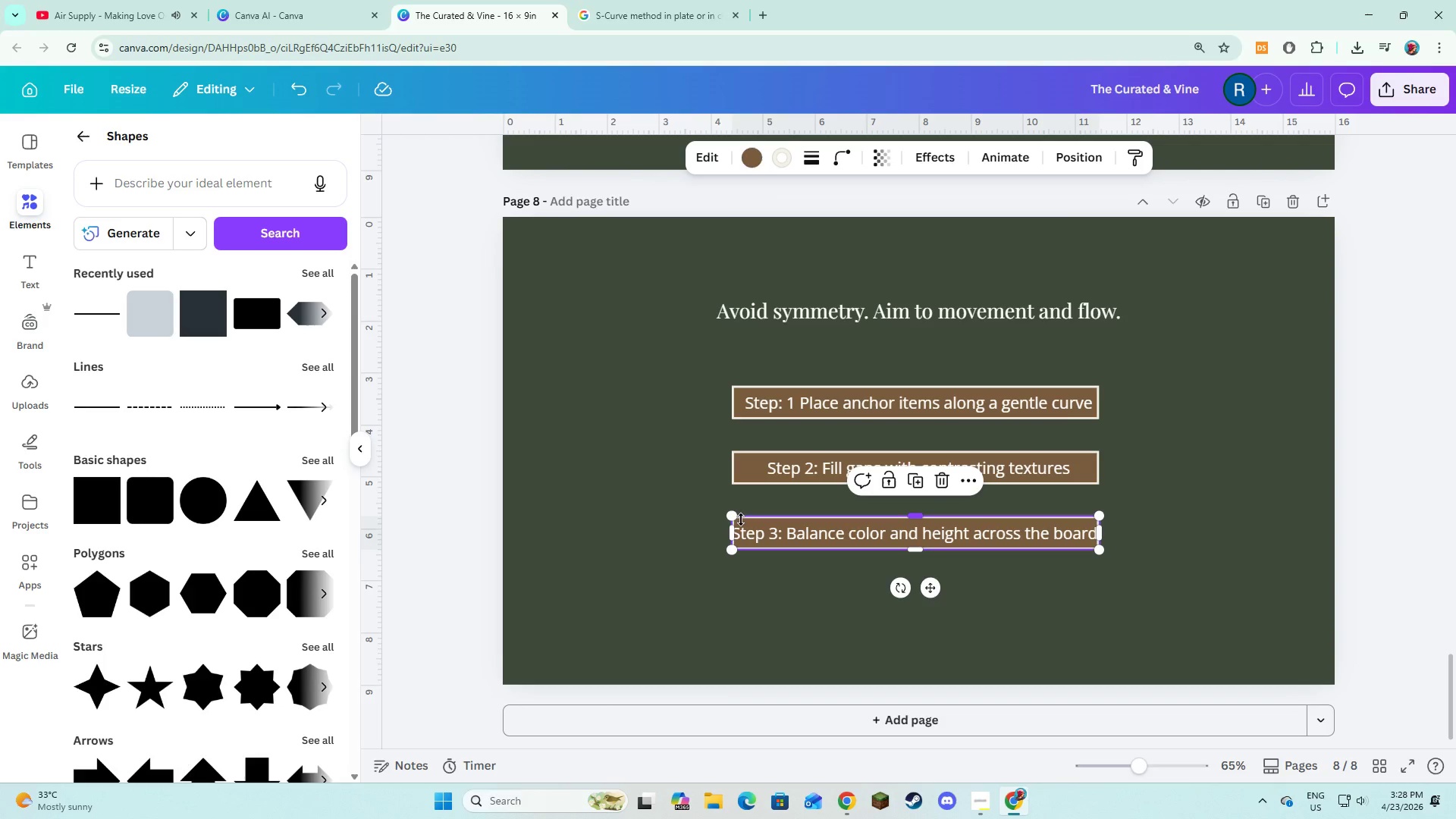 
left_click_drag(start_coordinate=[731, 526], to_coordinate=[725, 526])
 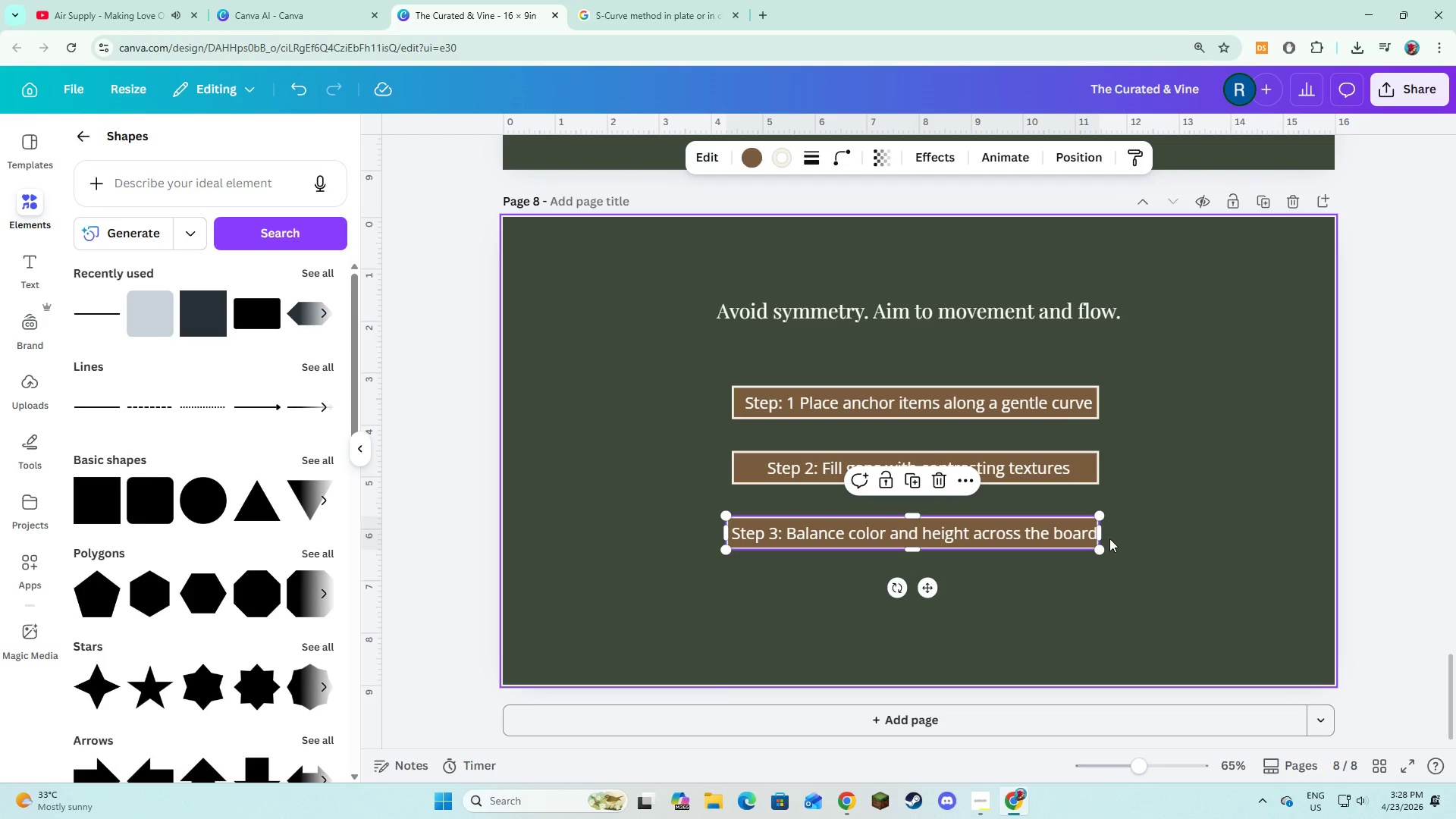 
left_click_drag(start_coordinate=[1101, 533], to_coordinate=[1115, 535])
 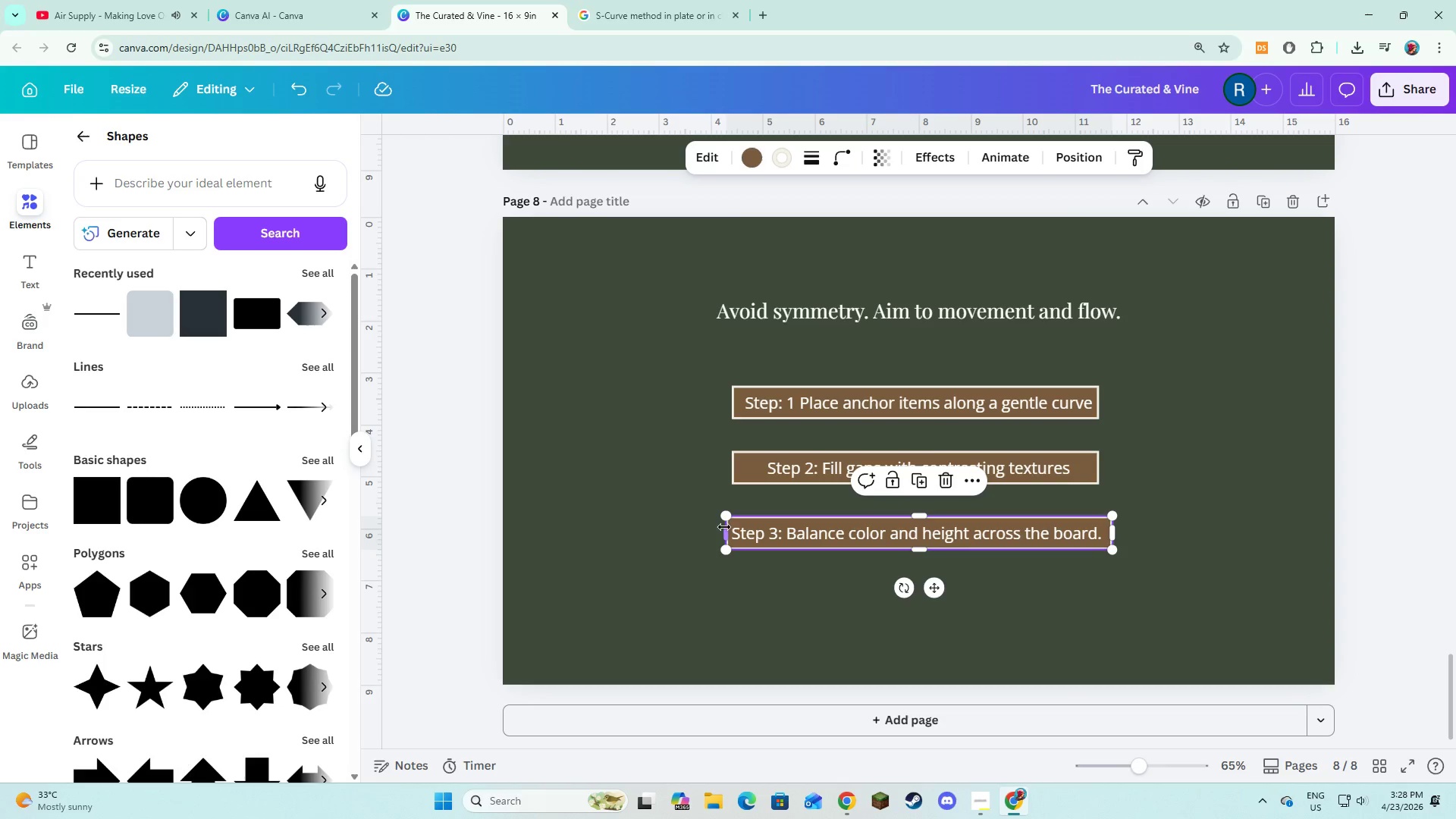 
left_click_drag(start_coordinate=[726, 528], to_coordinate=[722, 528])
 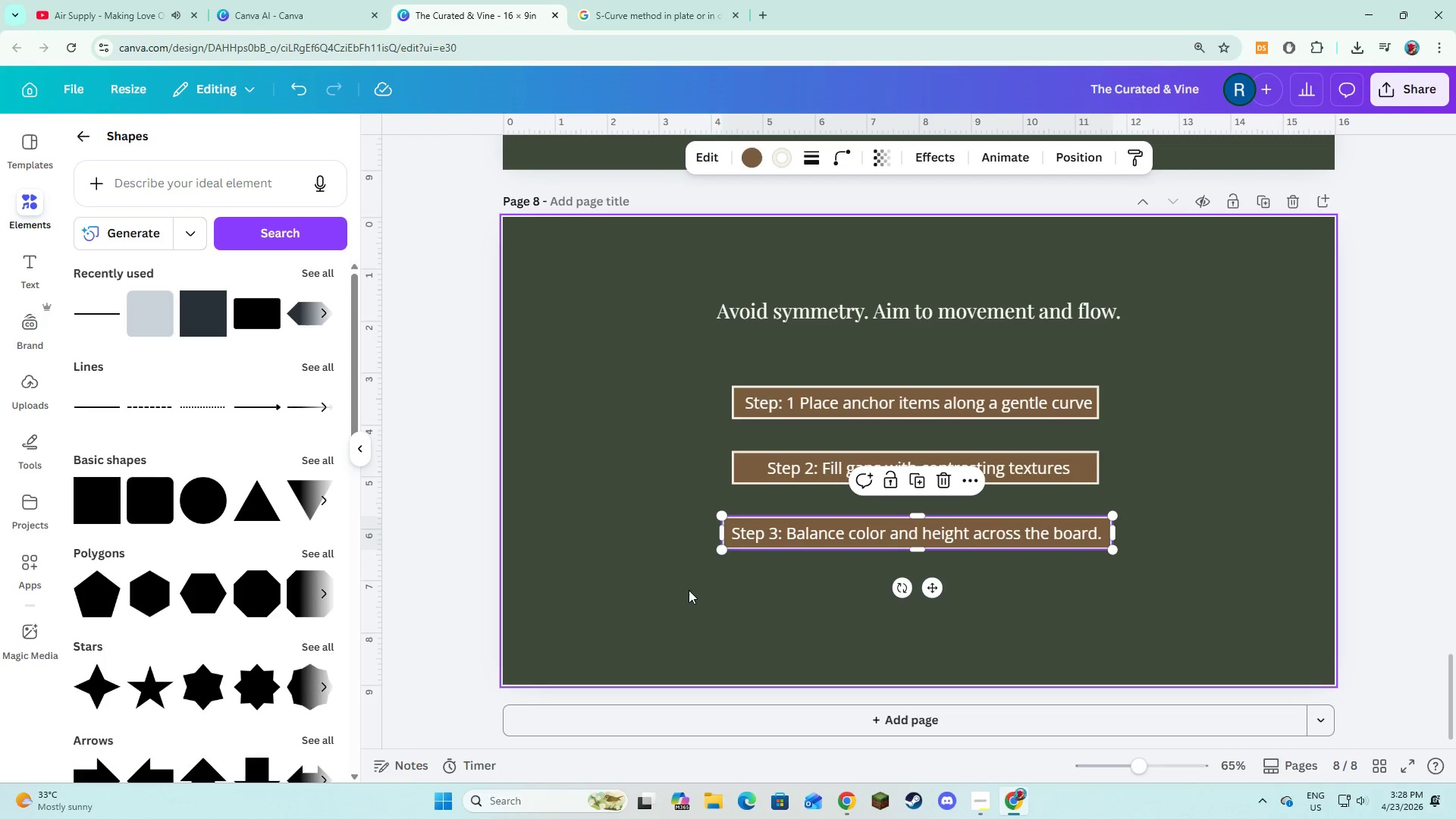 
left_click([689, 590])
 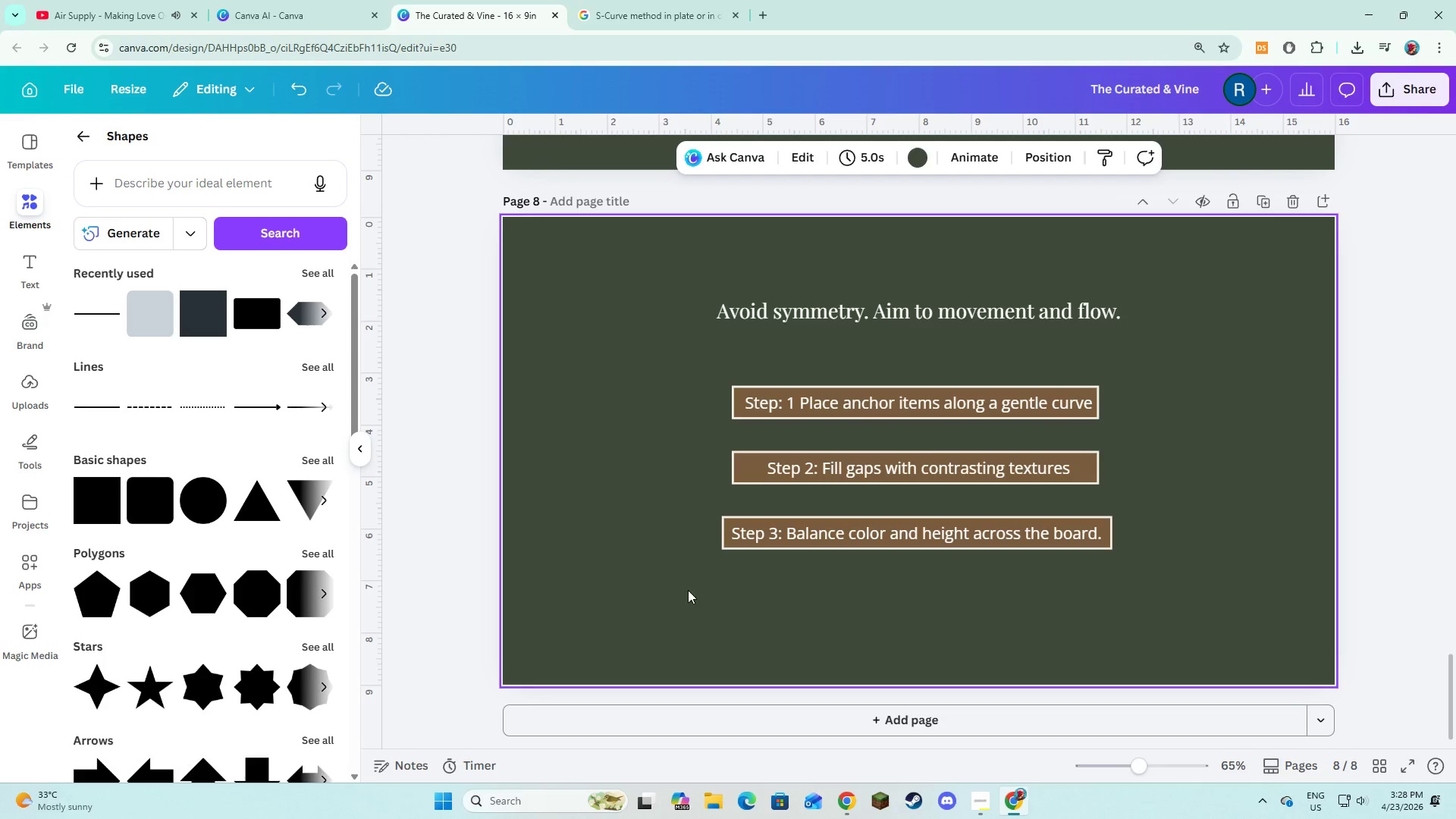 
left_click([829, 466])
 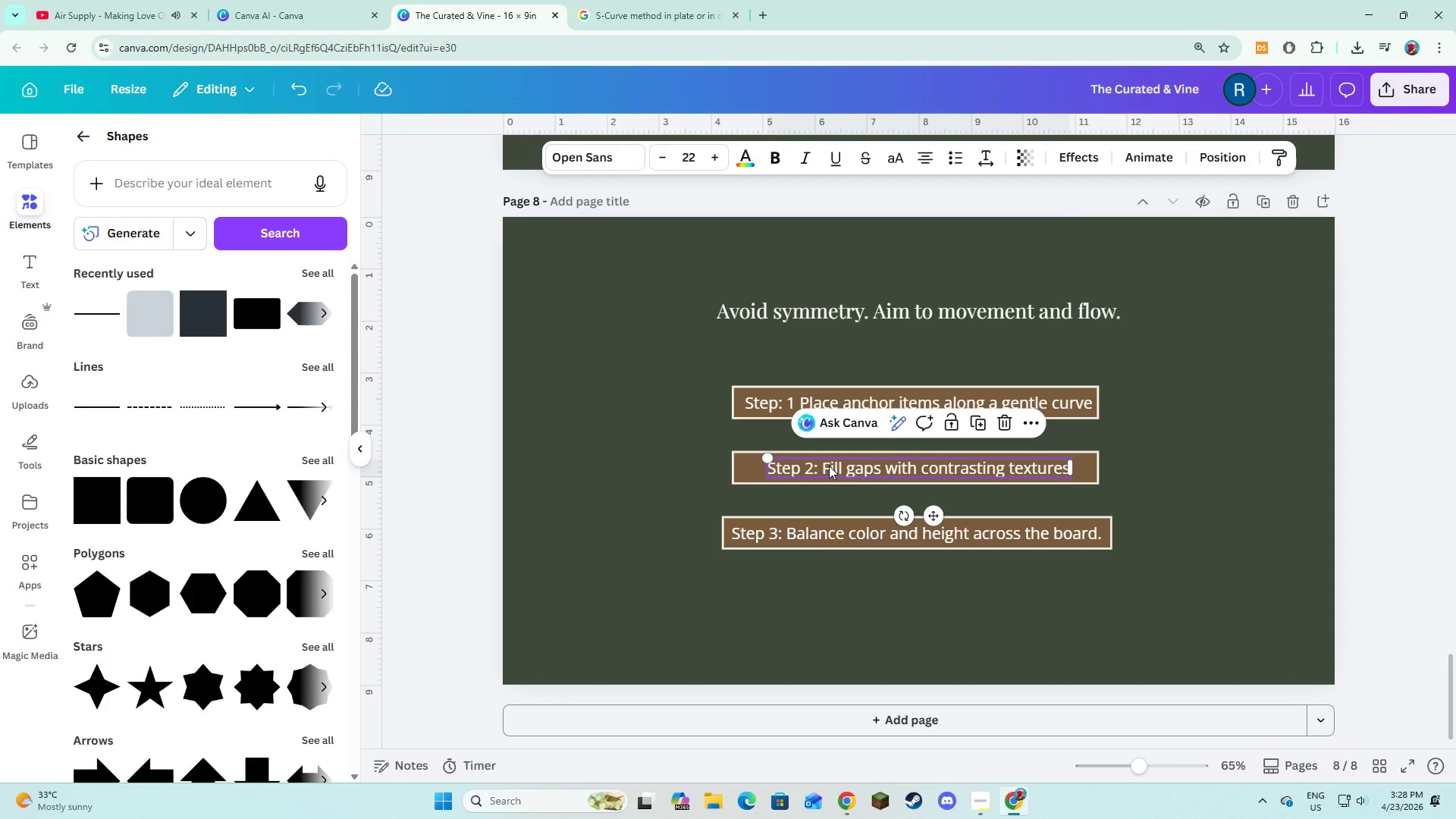 
left_click_drag(start_coordinate=[829, 466], to_coordinate=[805, 465])
 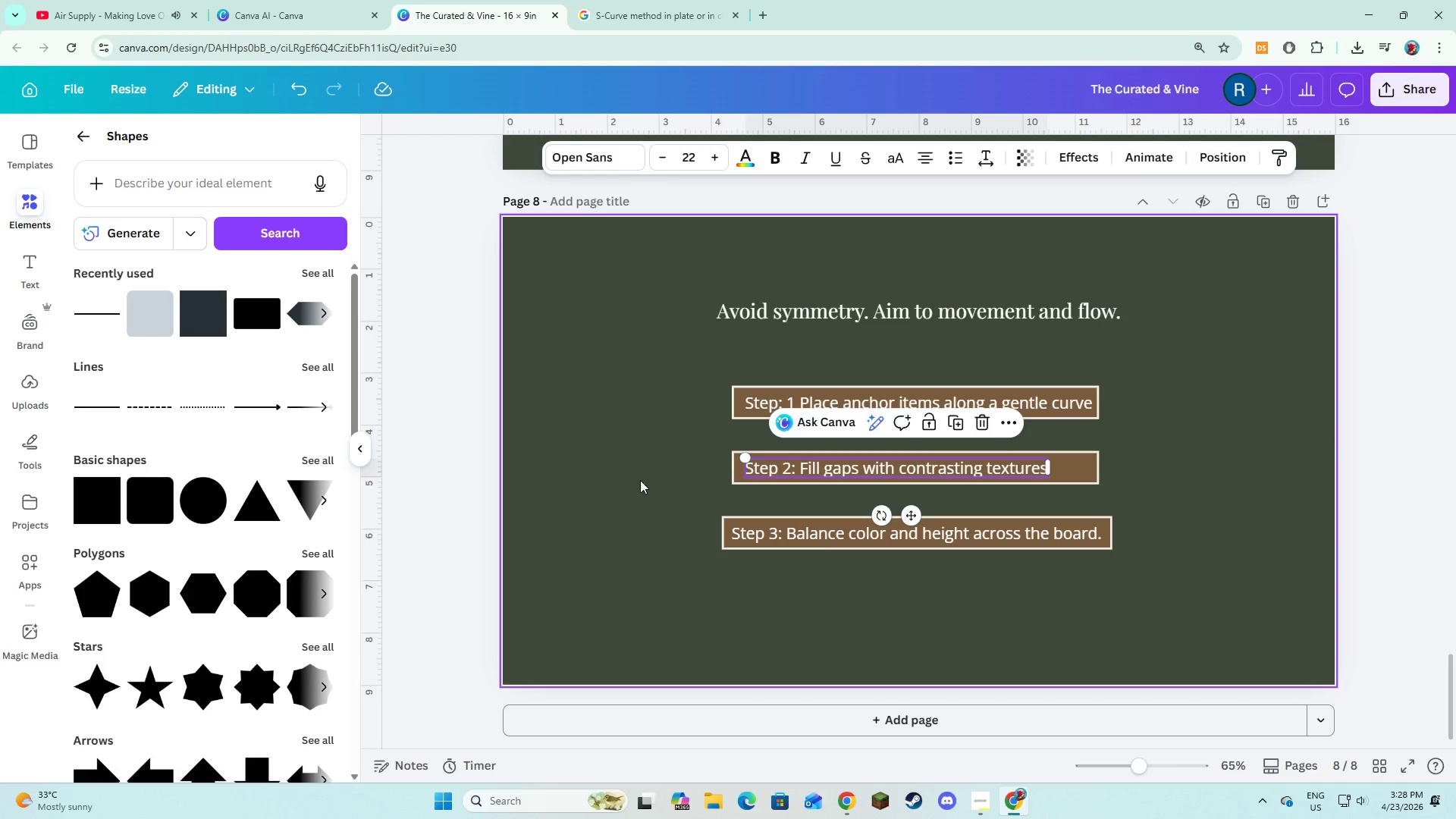 
left_click([640, 480])
 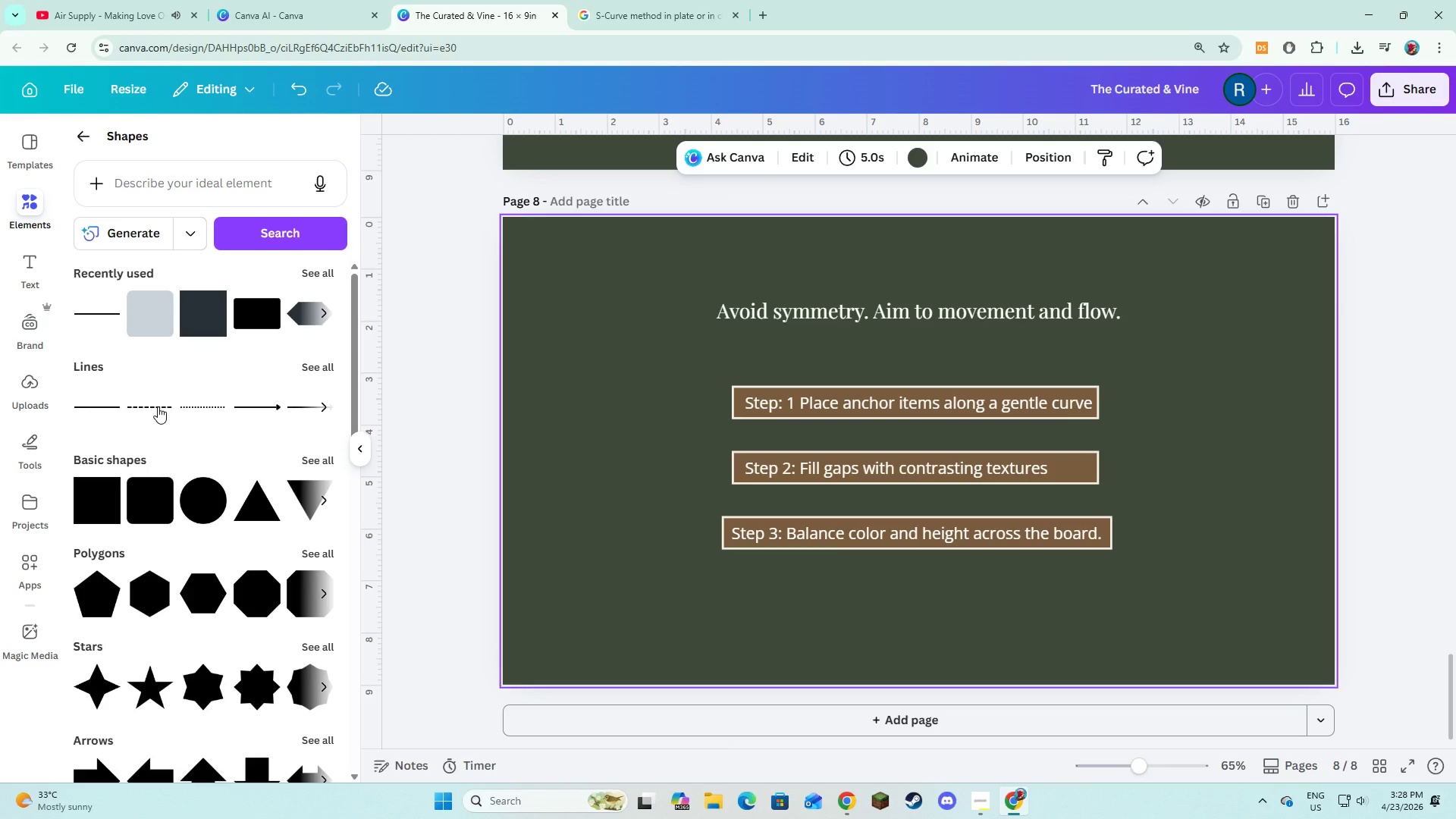 
wait(11.69)
 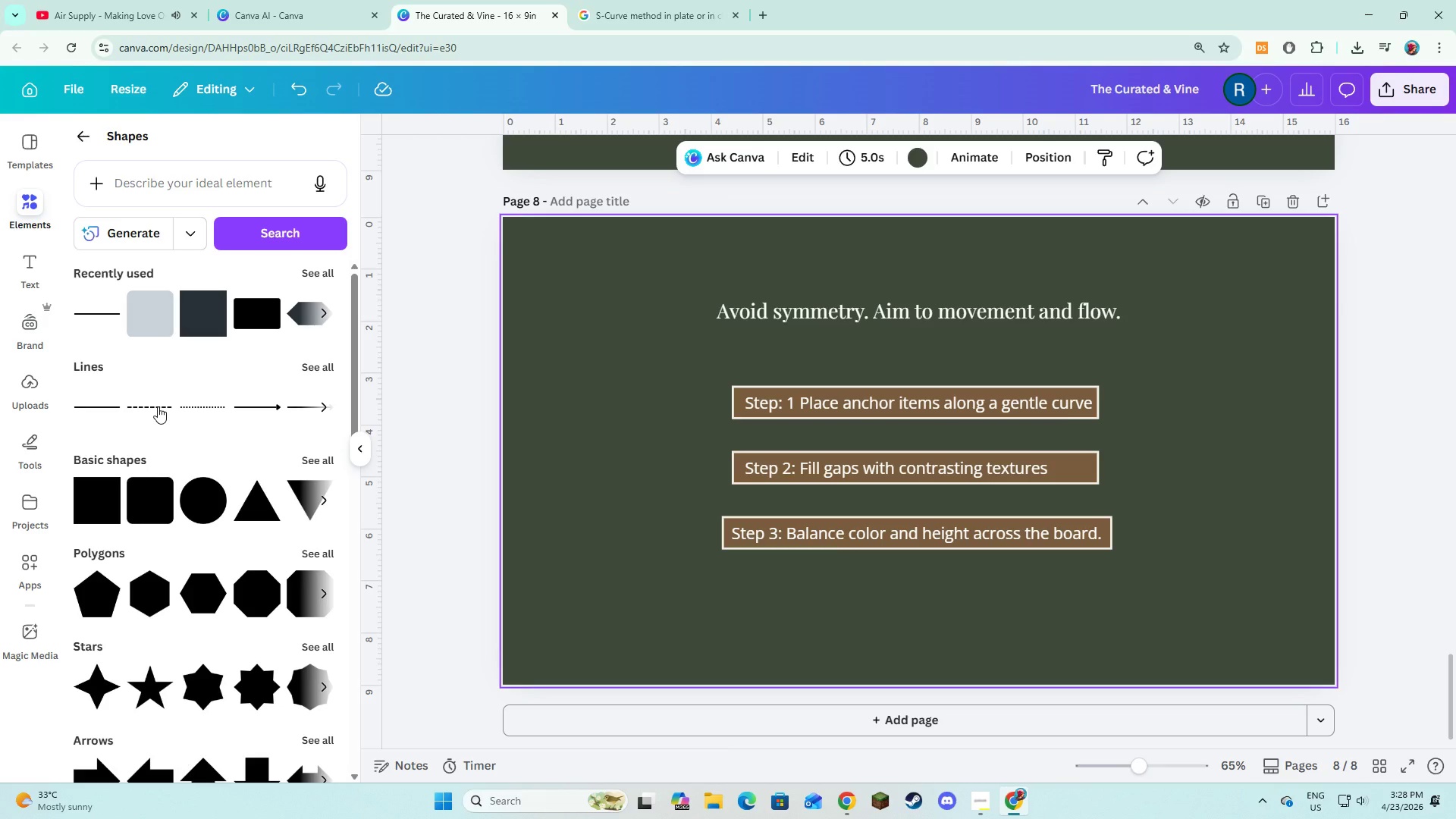 
scroll: coordinate [172, 488], scroll_direction: none, amount: 0.0
 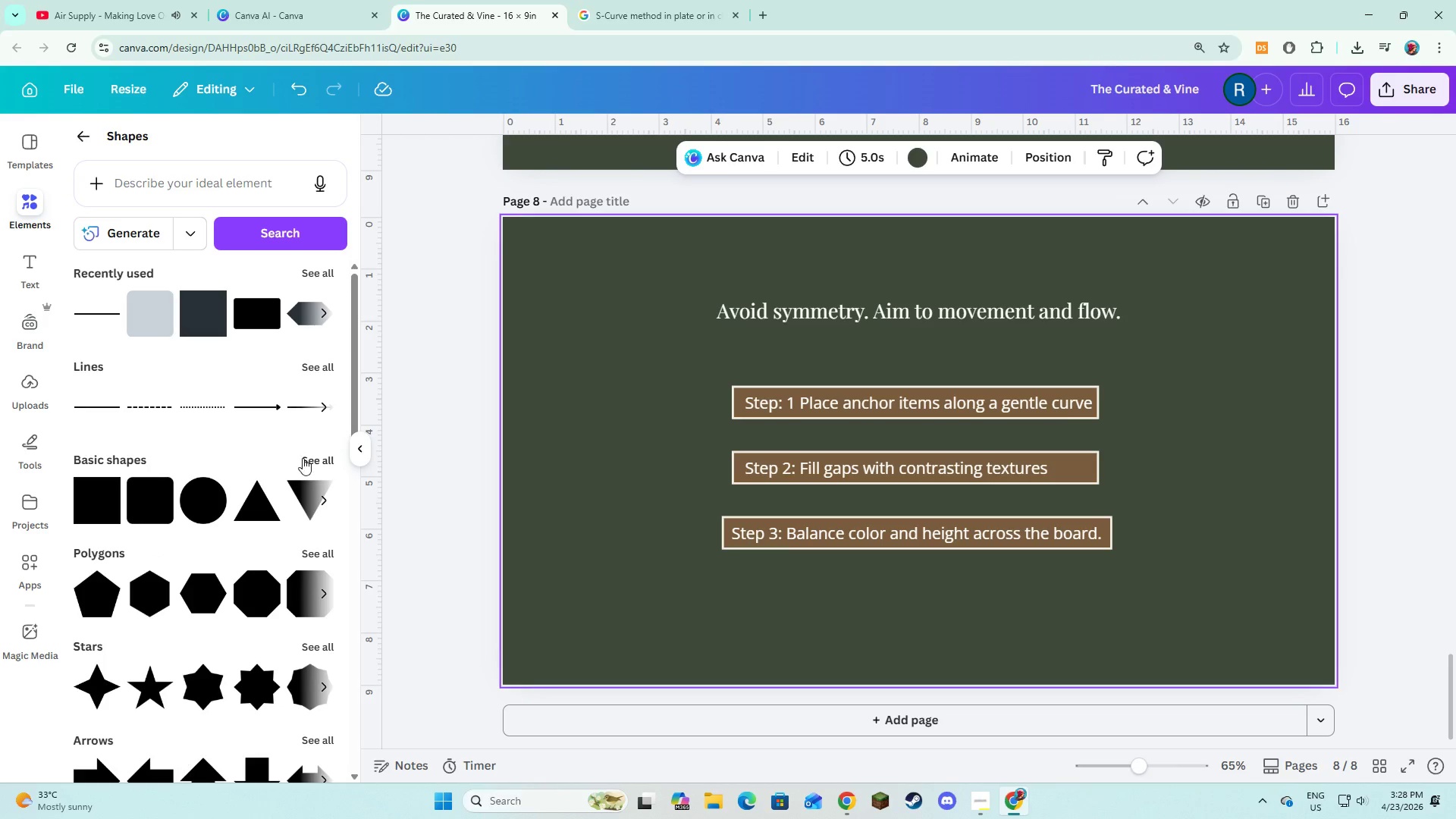 
left_click([306, 460])
 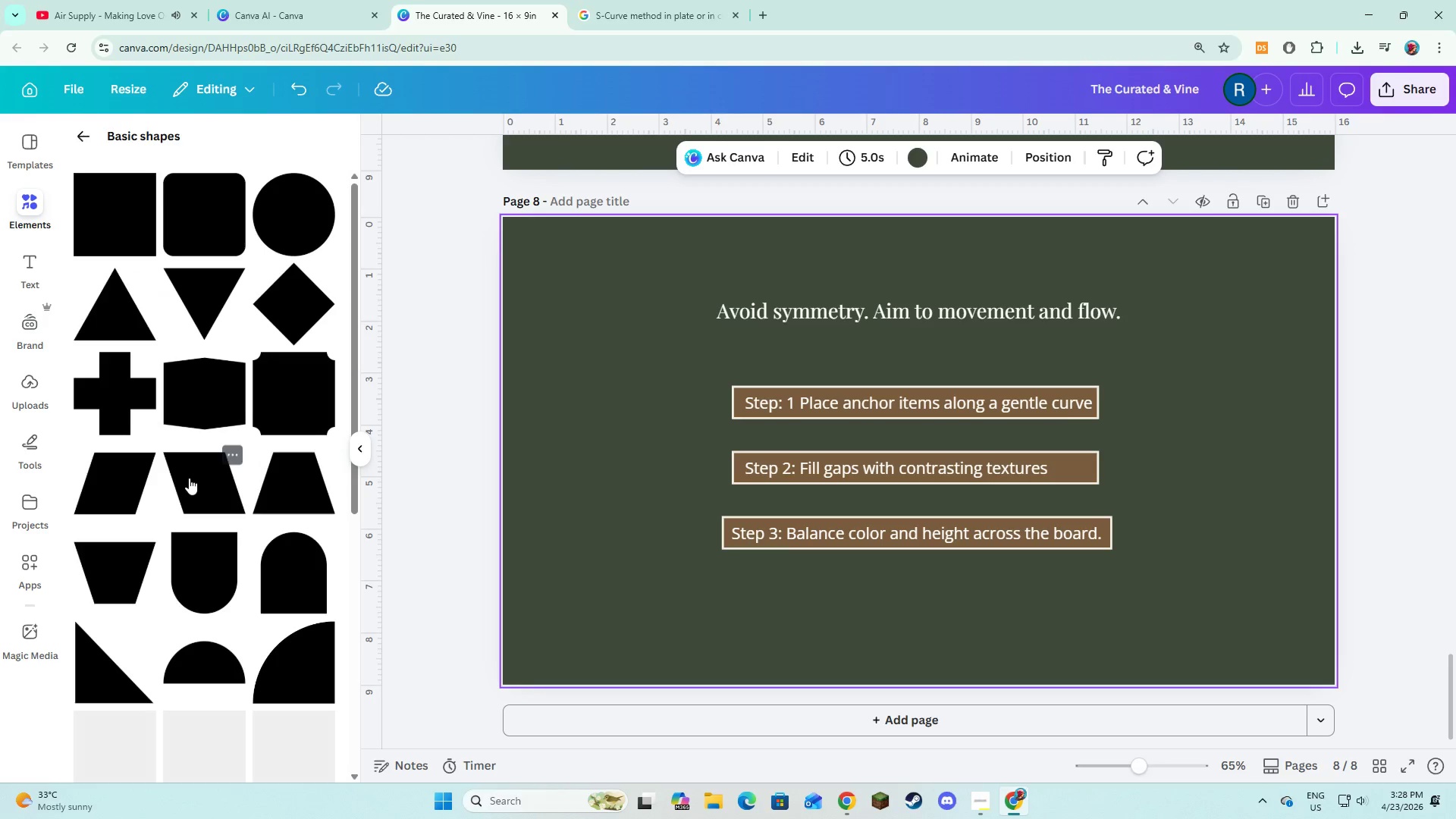 
scroll: coordinate [189, 478], scroll_direction: down, amount: 3.0
 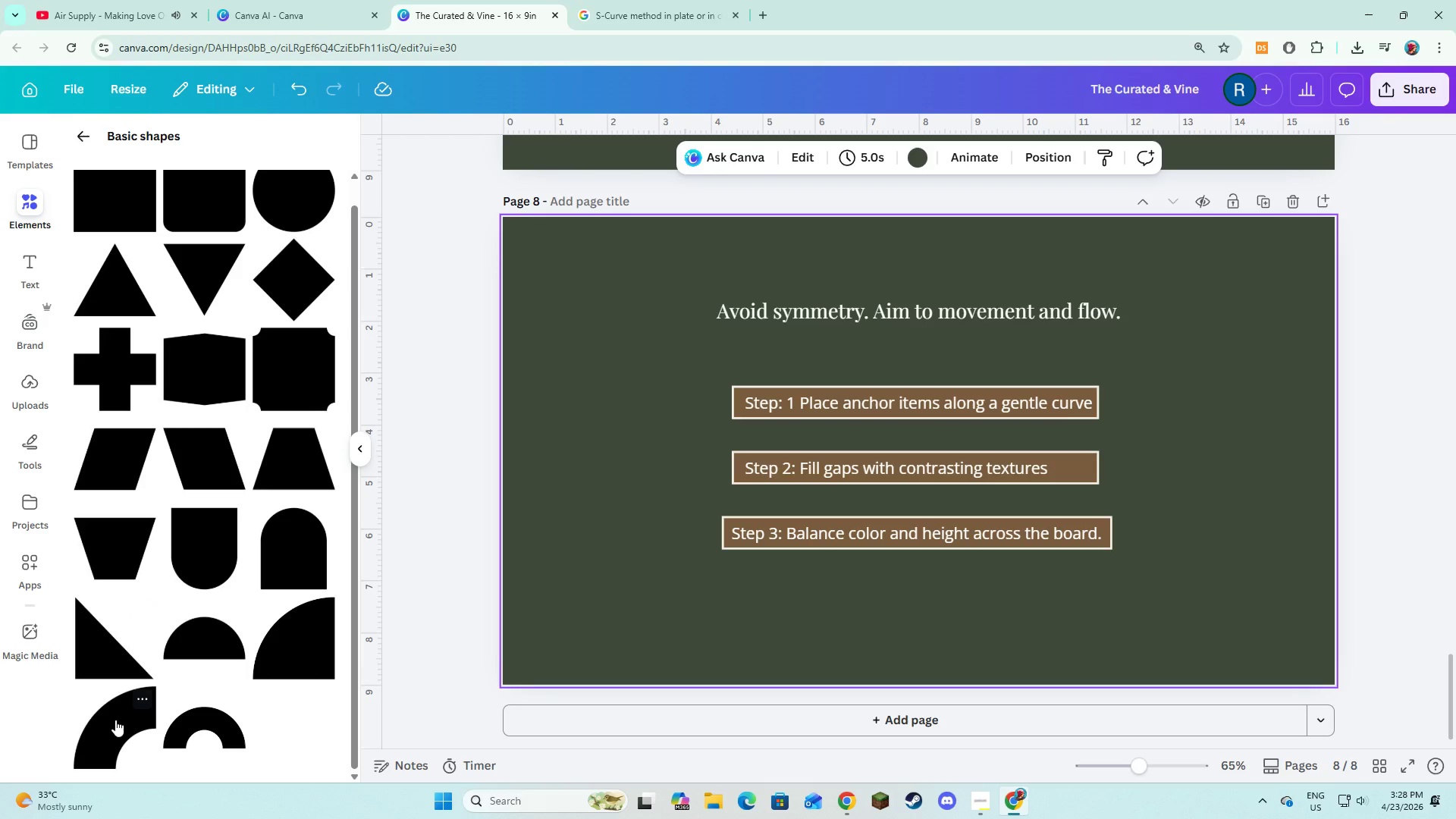 
left_click([219, 728])
 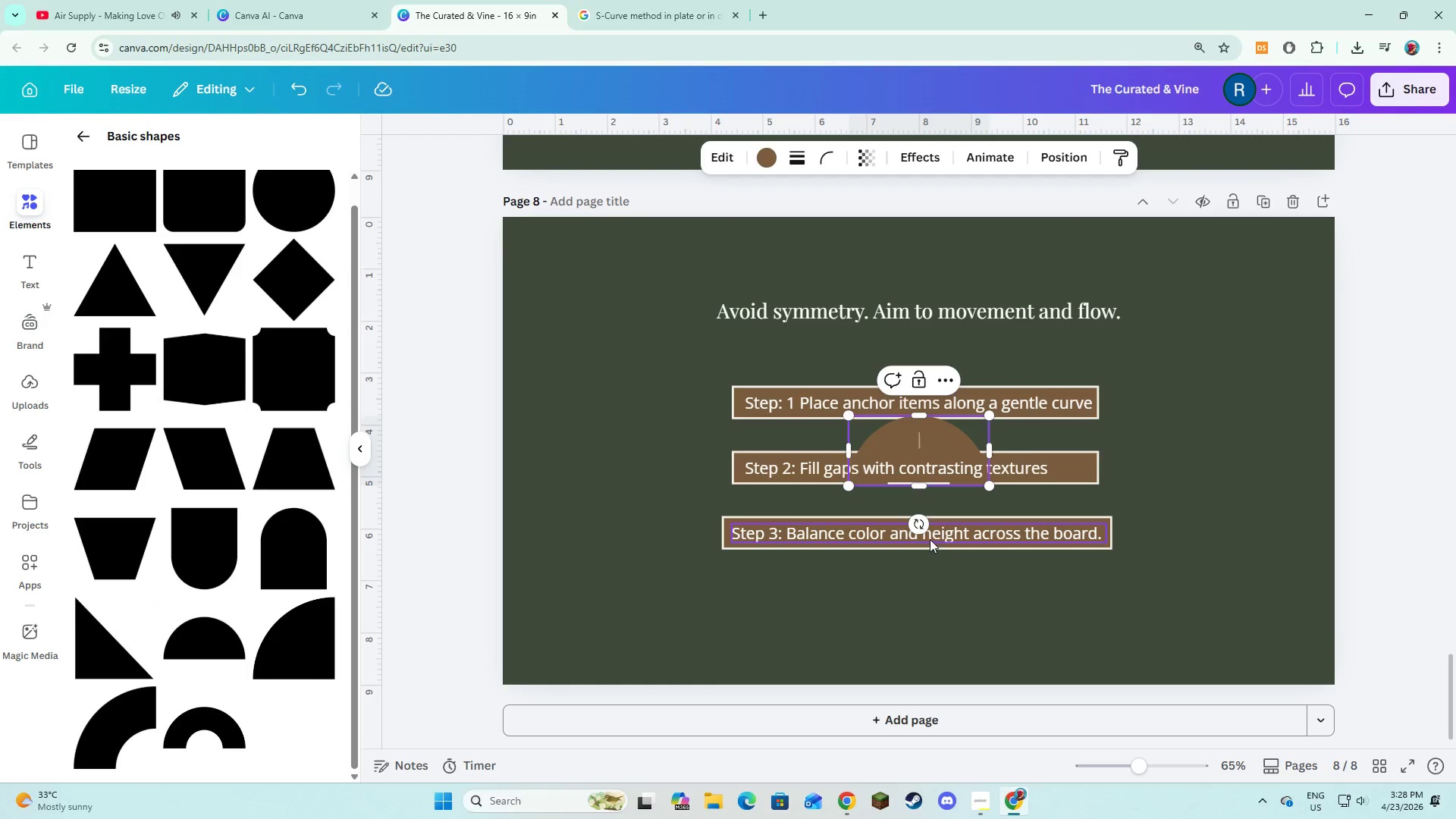 
left_click_drag(start_coordinate=[916, 528], to_coordinate=[839, 448])
 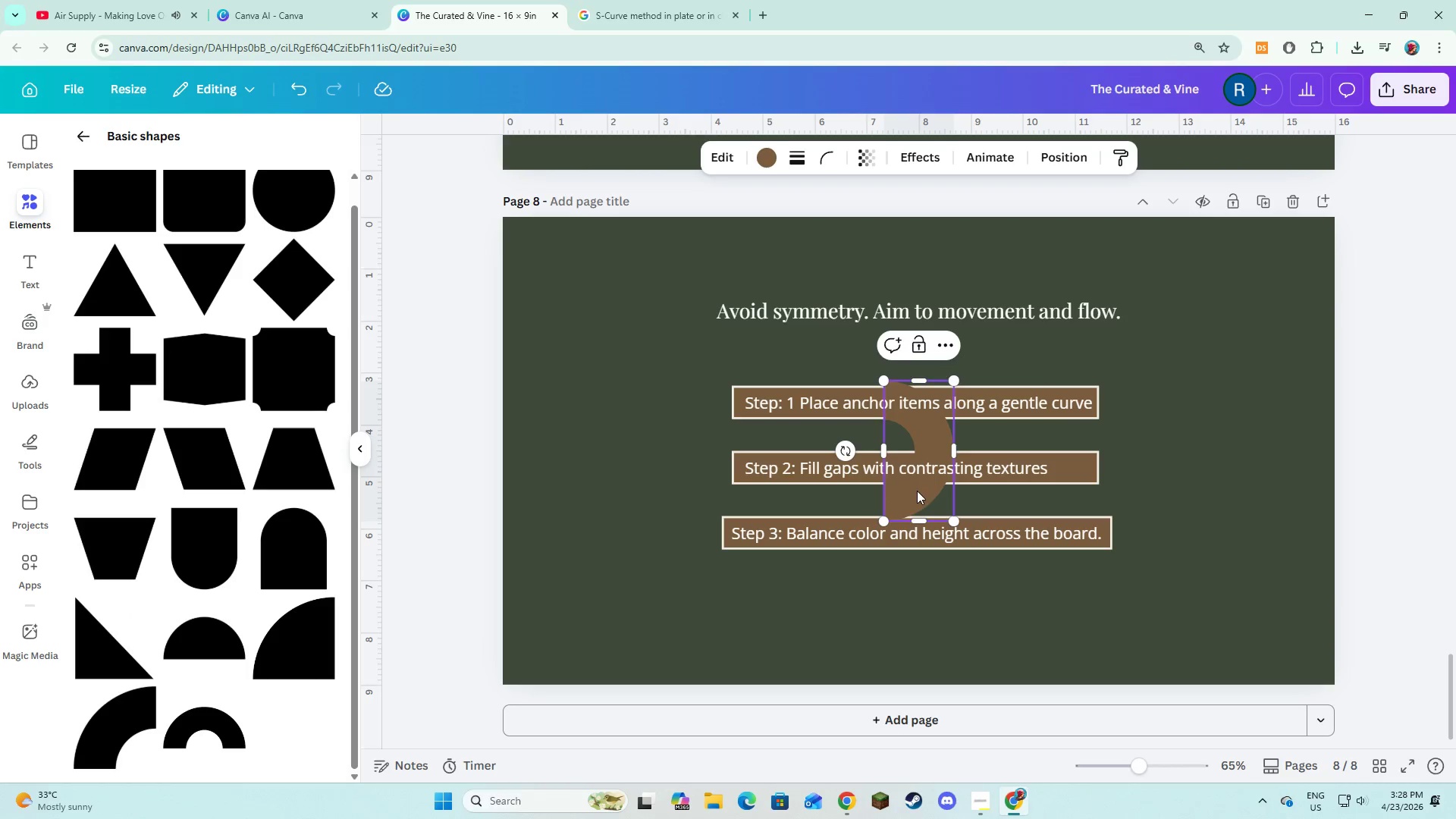 
left_click_drag(start_coordinate=[917, 491], to_coordinate=[1132, 500])
 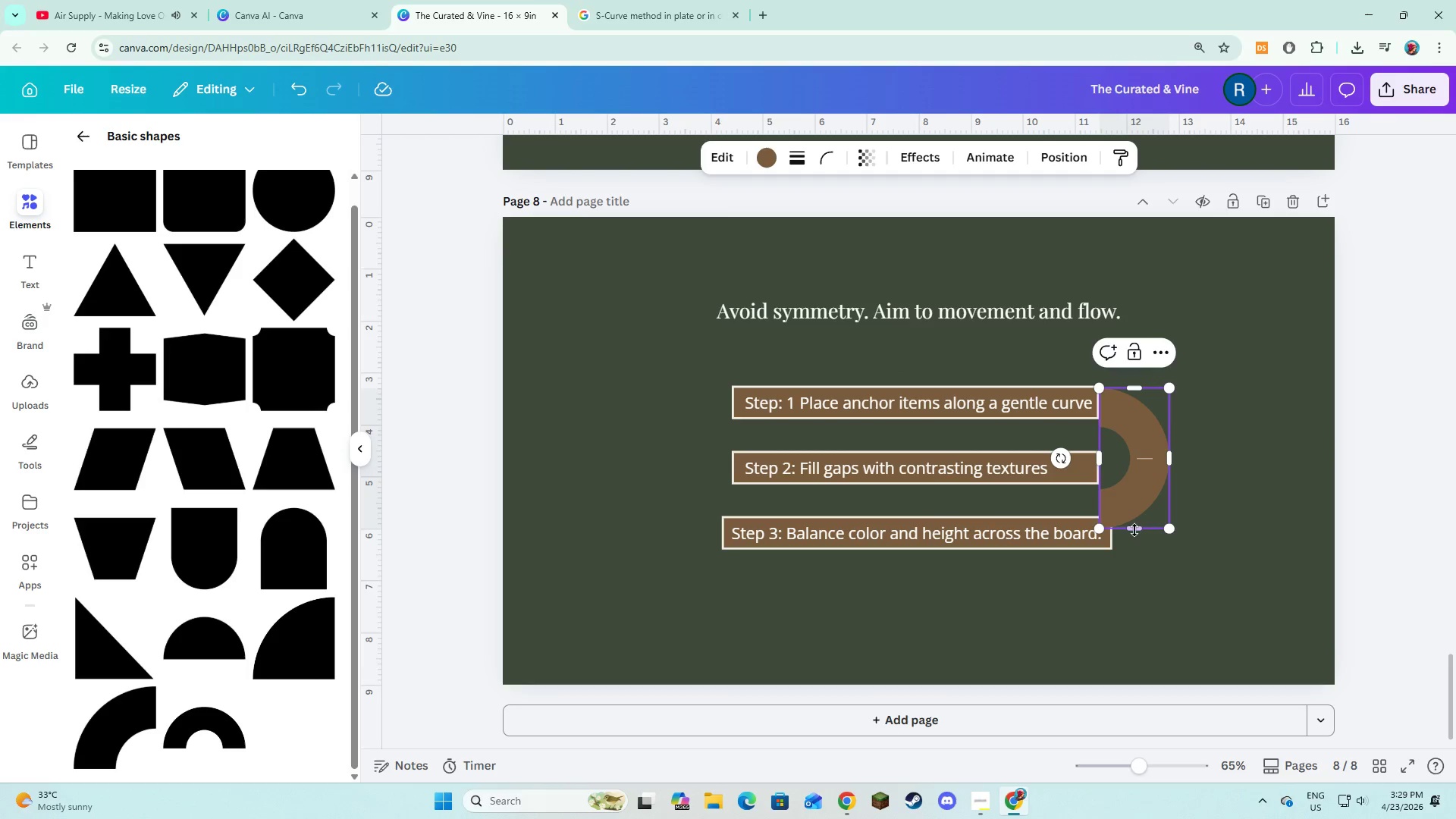 
left_click_drag(start_coordinate=[1134, 529], to_coordinate=[1123, 482])
 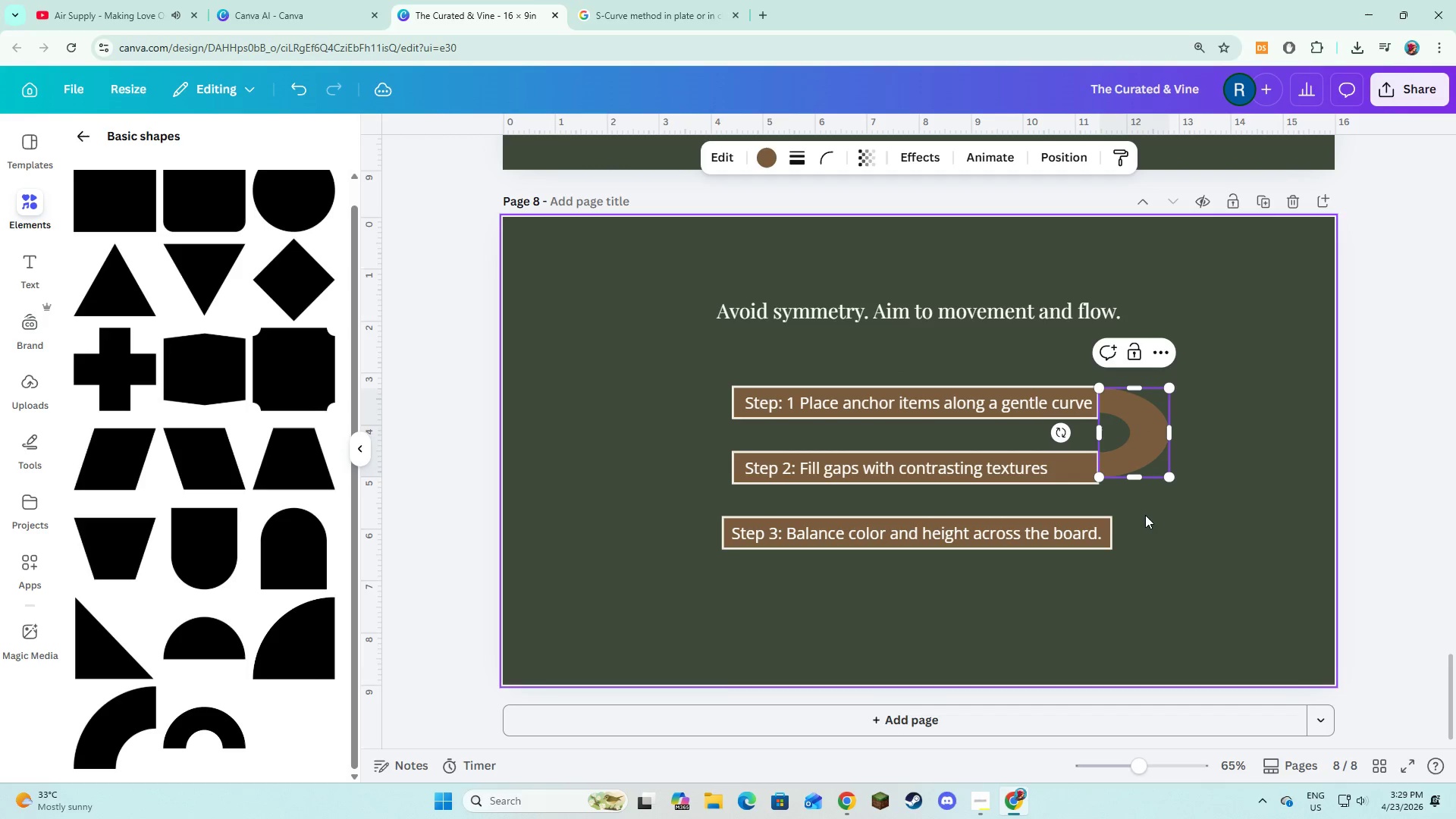 
left_click([1145, 515])
 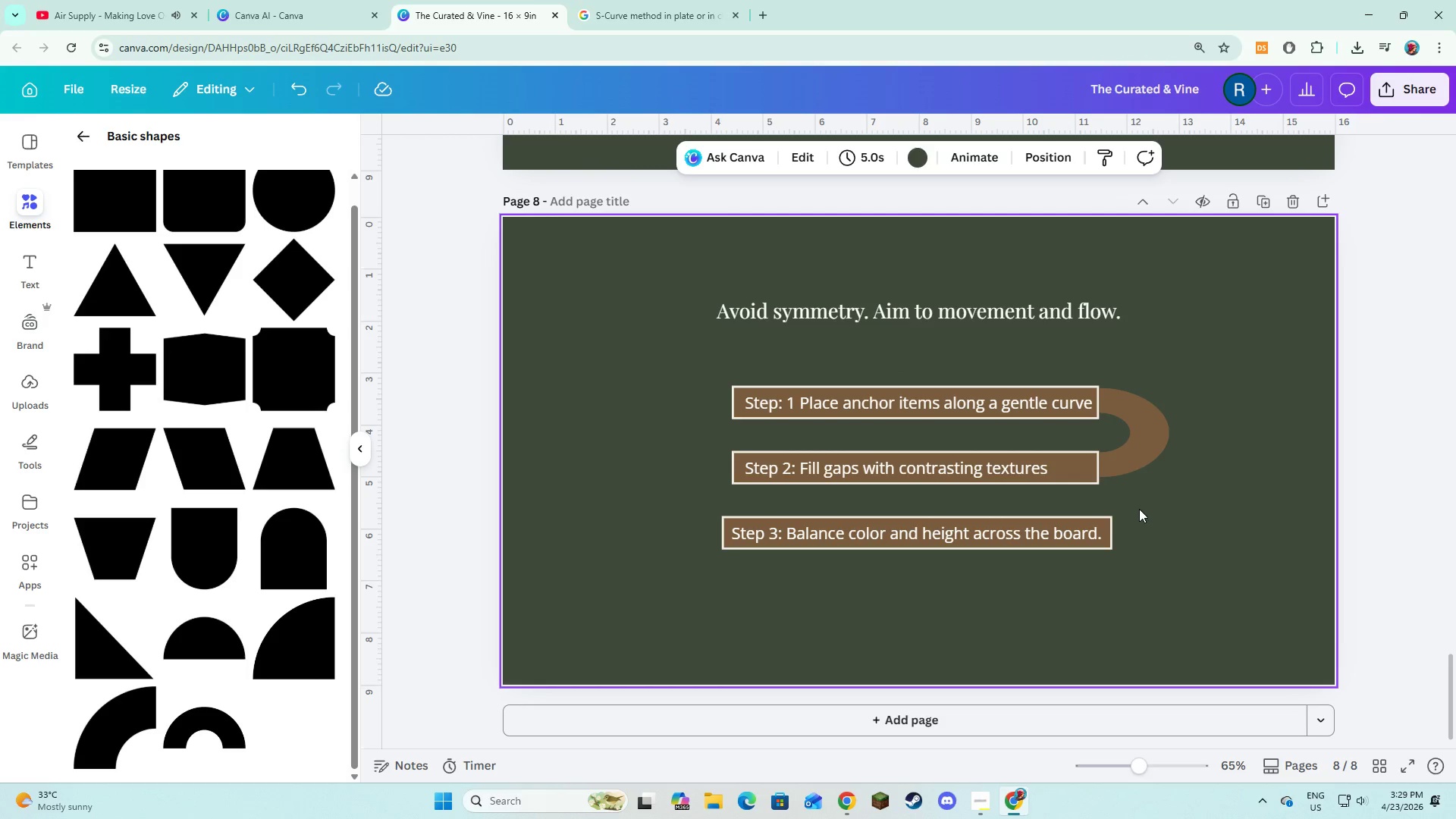 
left_click([1128, 438])
 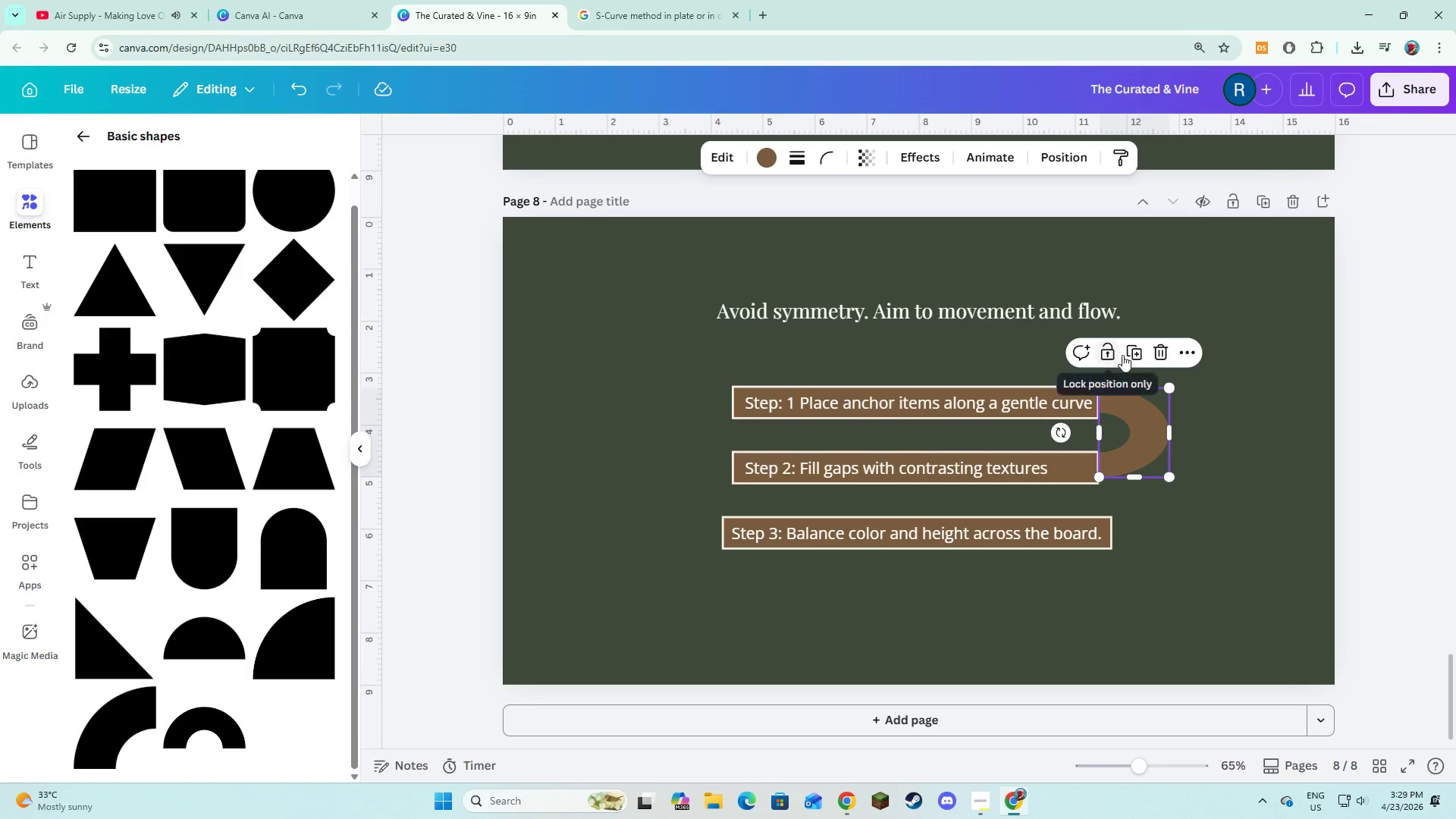 
left_click([1128, 354])
 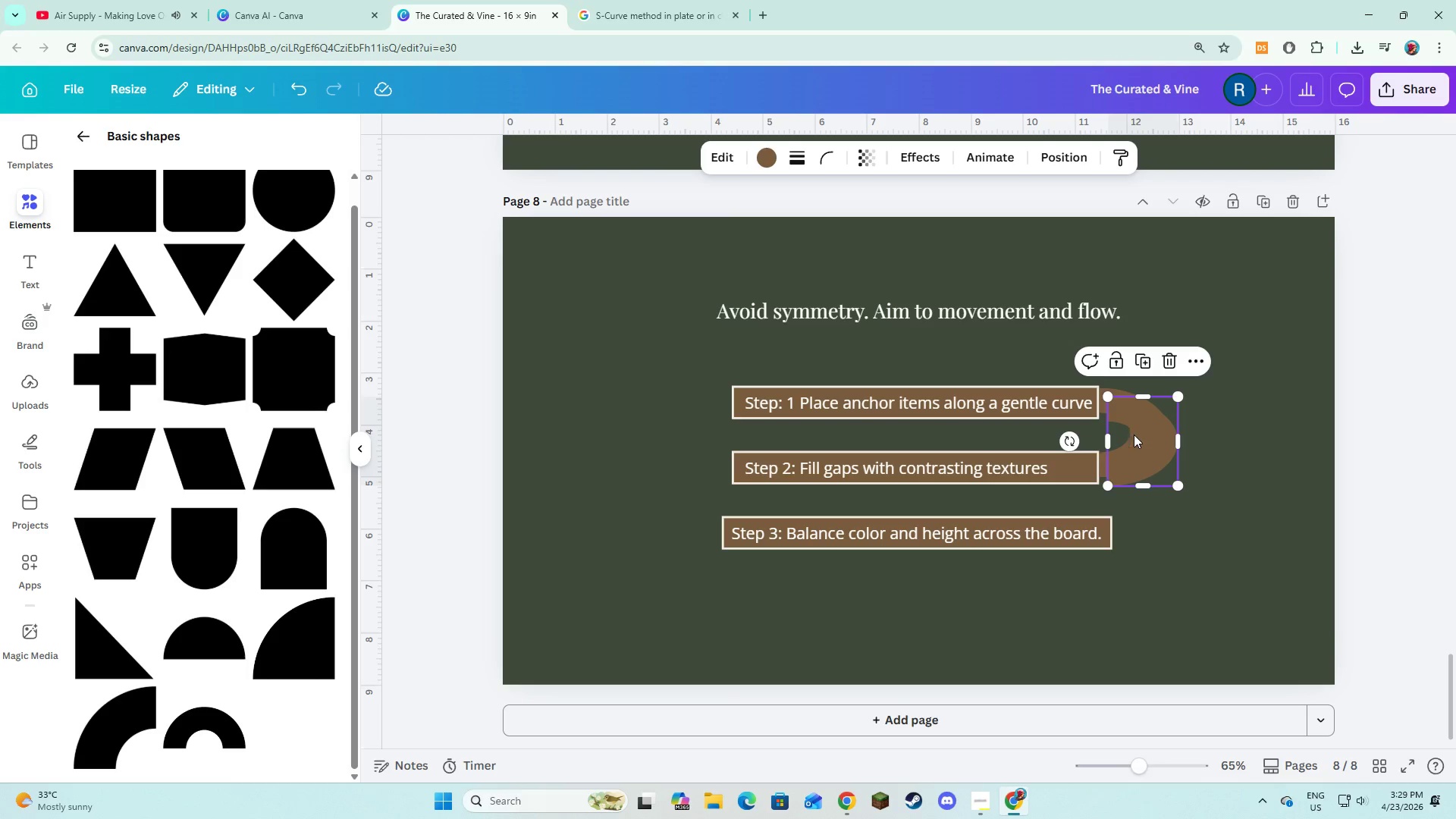 
left_click_drag(start_coordinate=[1134, 435], to_coordinate=[714, 488])
 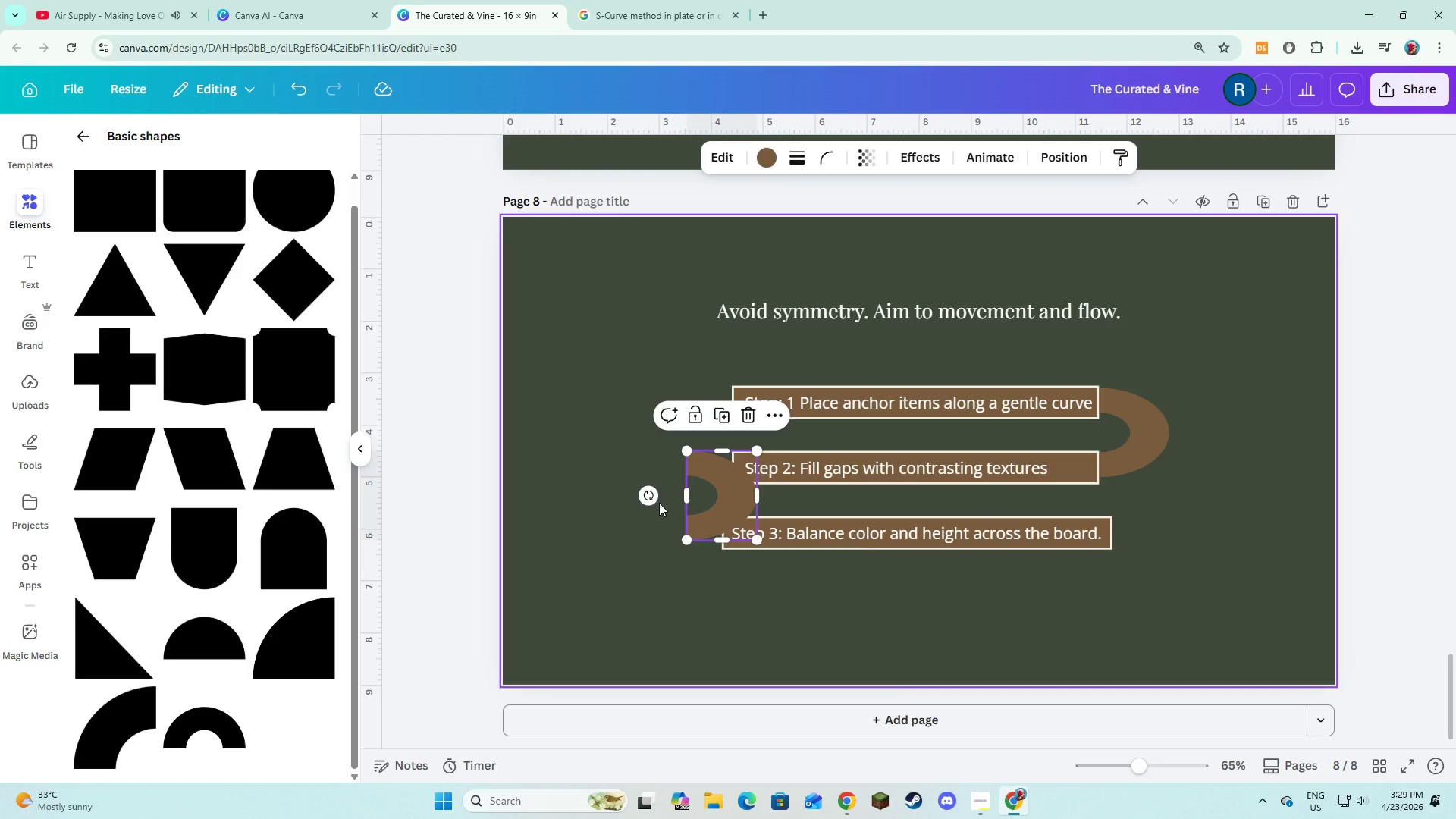 
left_click_drag(start_coordinate=[641, 495], to_coordinate=[797, 495])
 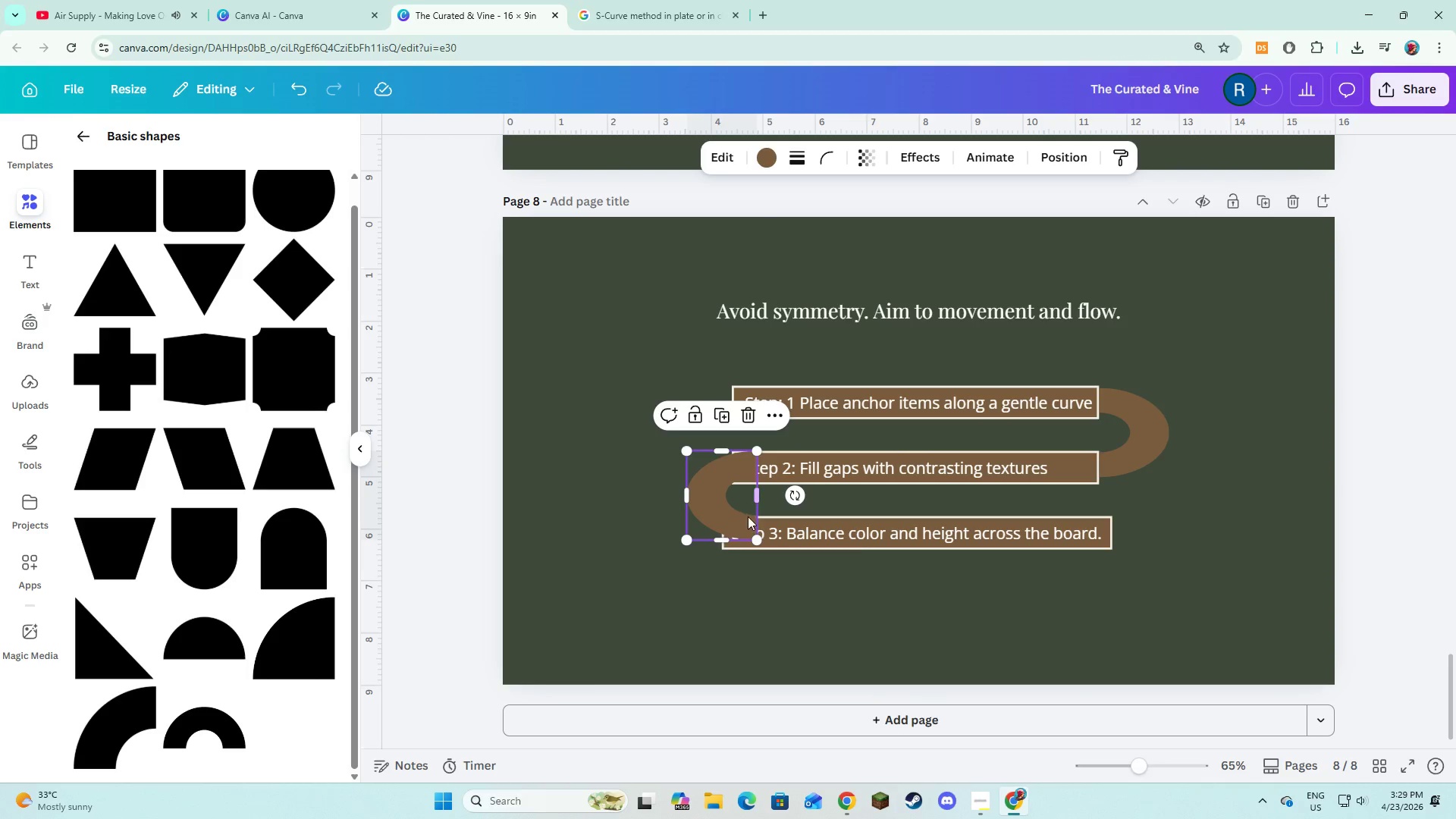 
left_click_drag(start_coordinate=[748, 516], to_coordinate=[711, 519])
 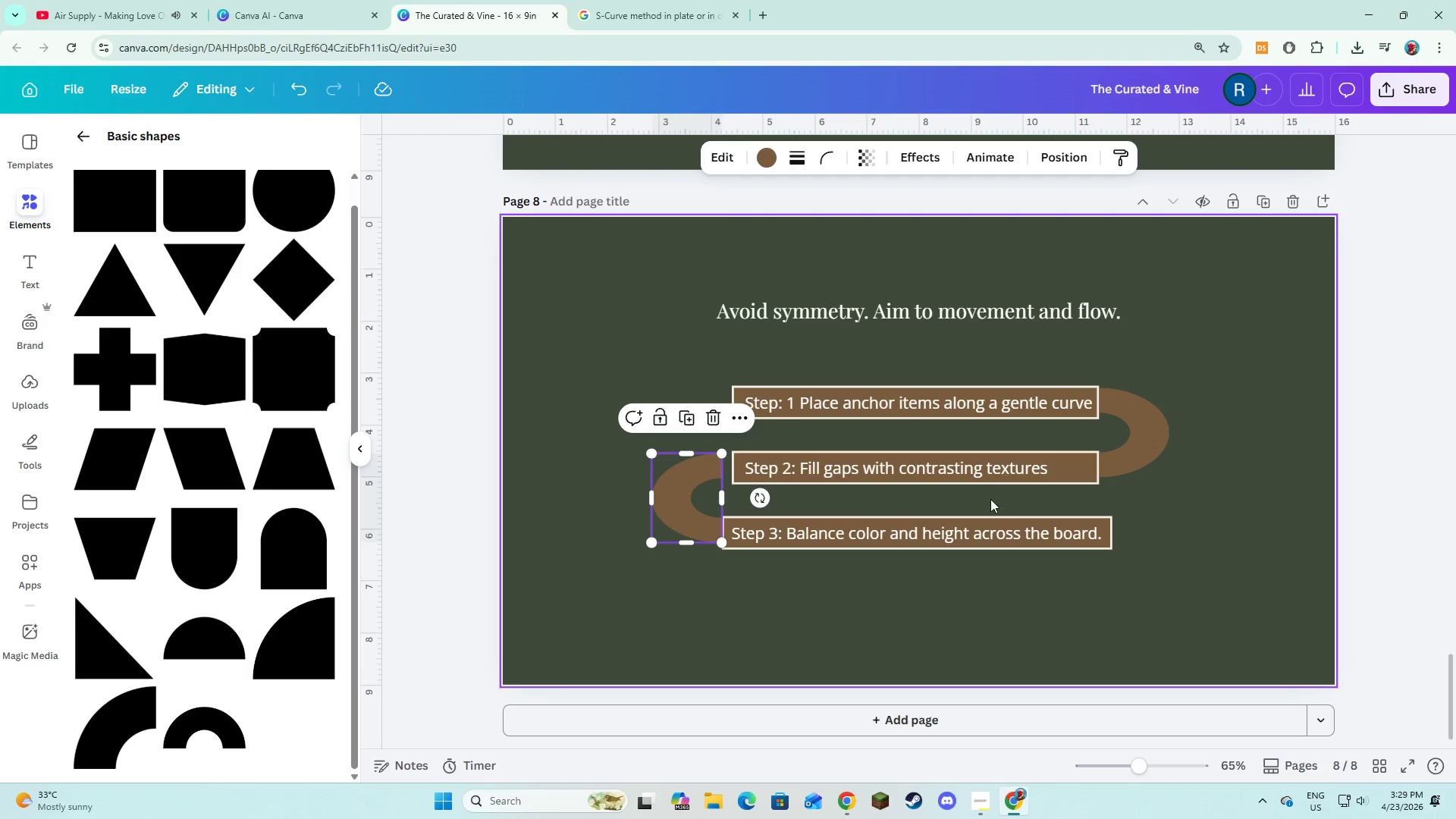 
left_click([825, 532])
 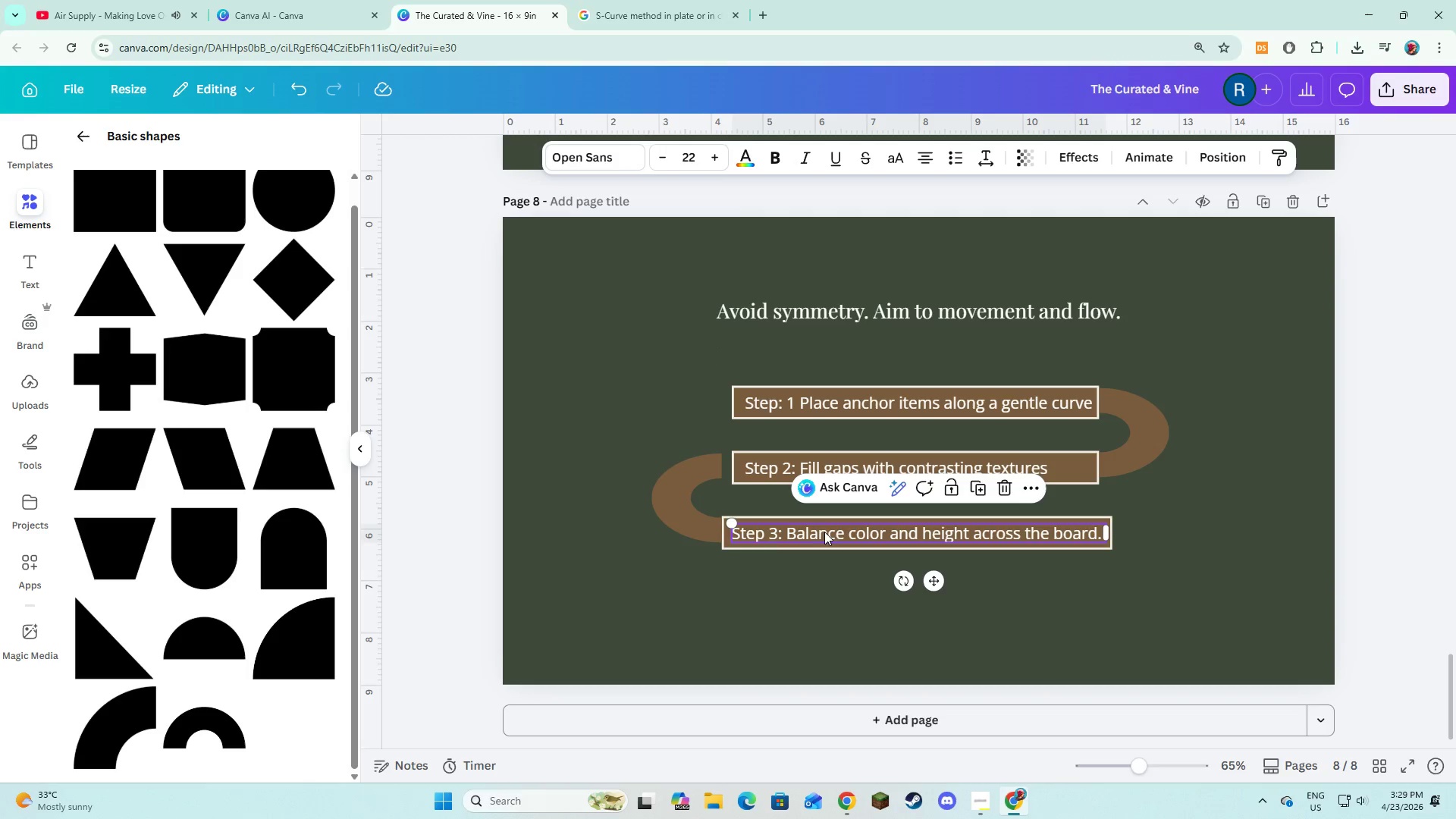 
hold_key(key=ShiftLeft, duration=4.91)
left_click([724, 544])
 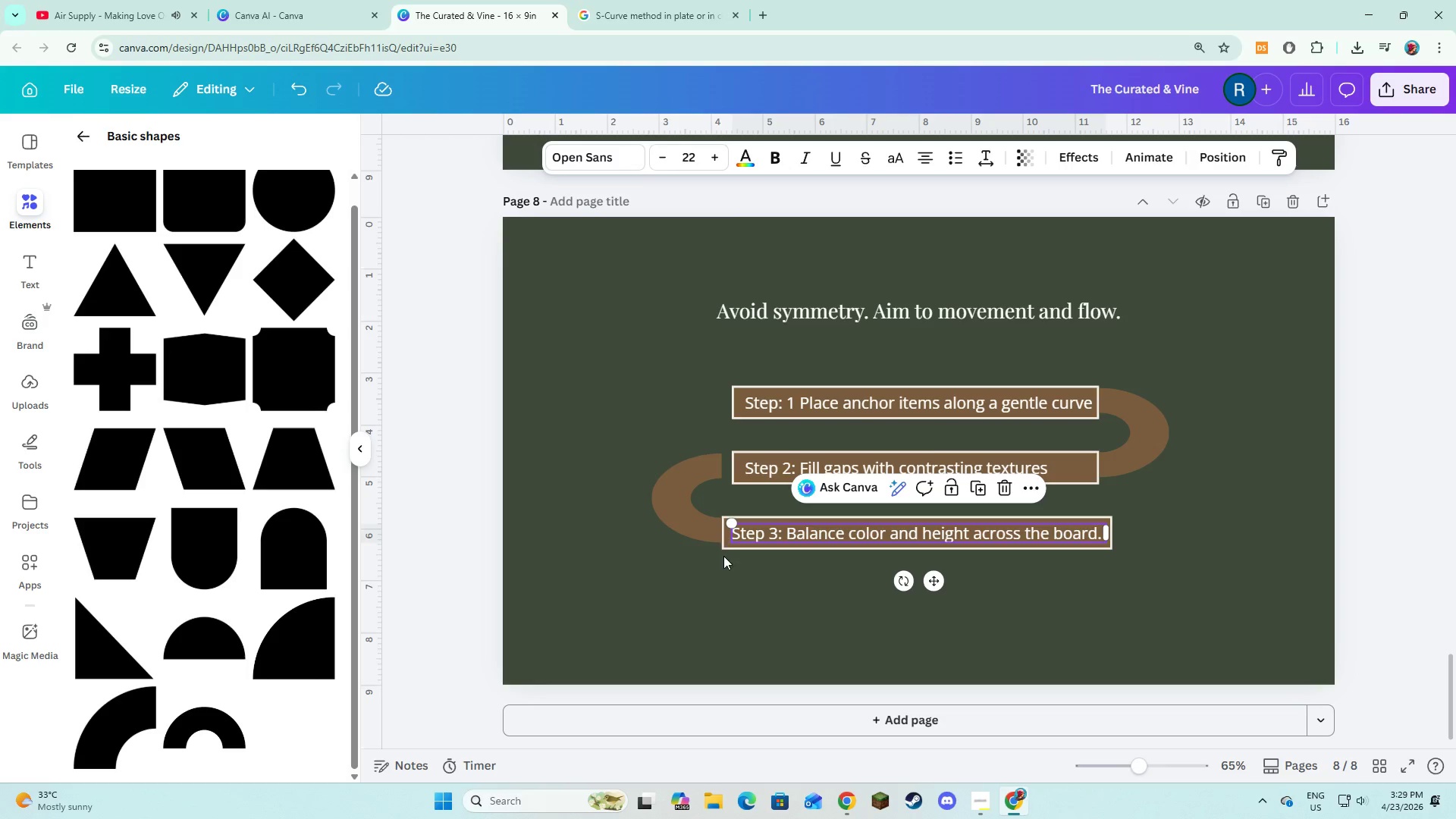 
left_click([723, 556])
 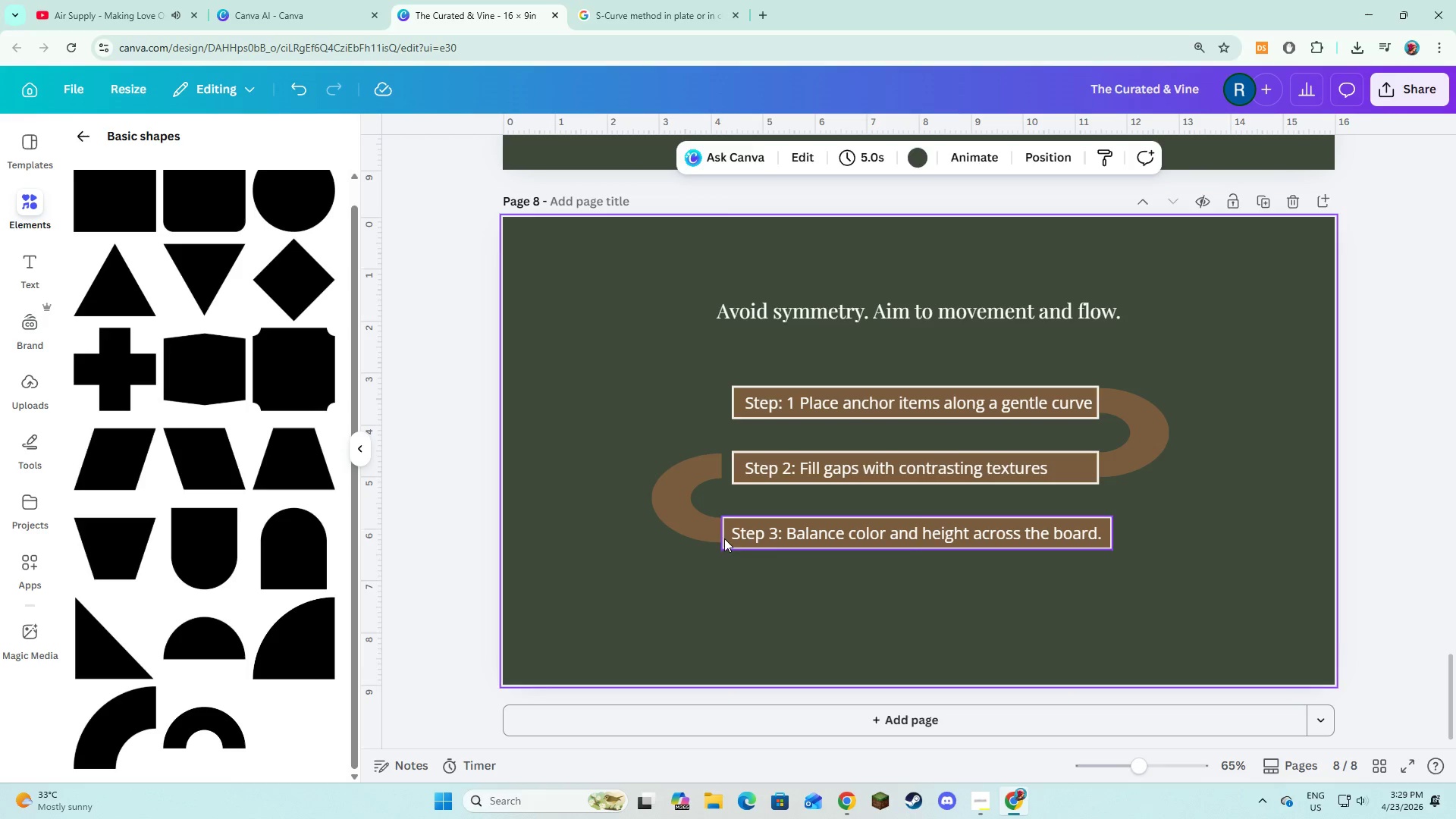 
left_click([724, 538])
 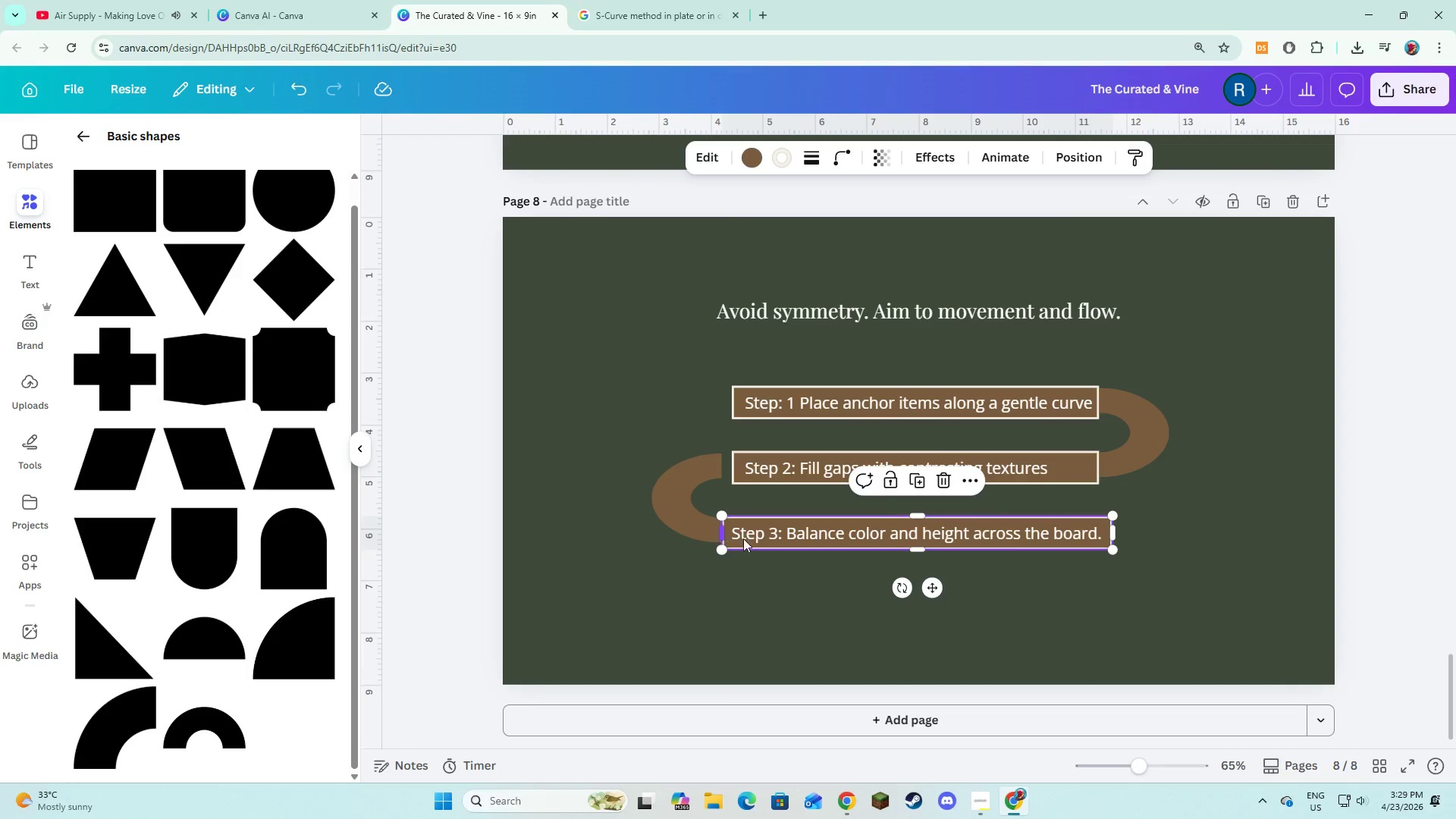 
hold_key(key=ShiftLeft, duration=0.78)
left_click([749, 538])
 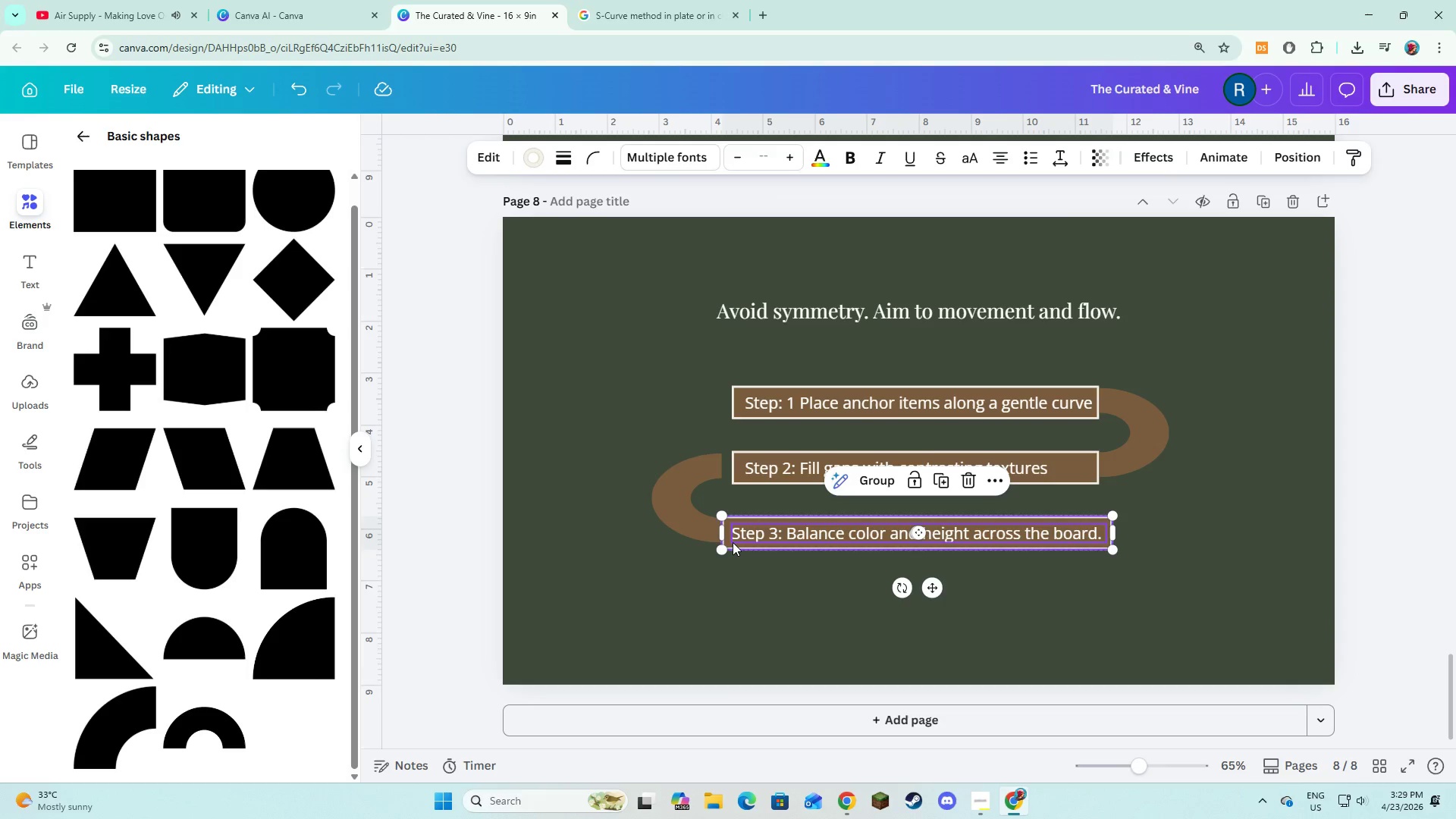 
left_click_drag(start_coordinate=[733, 542], to_coordinate=[745, 542])
 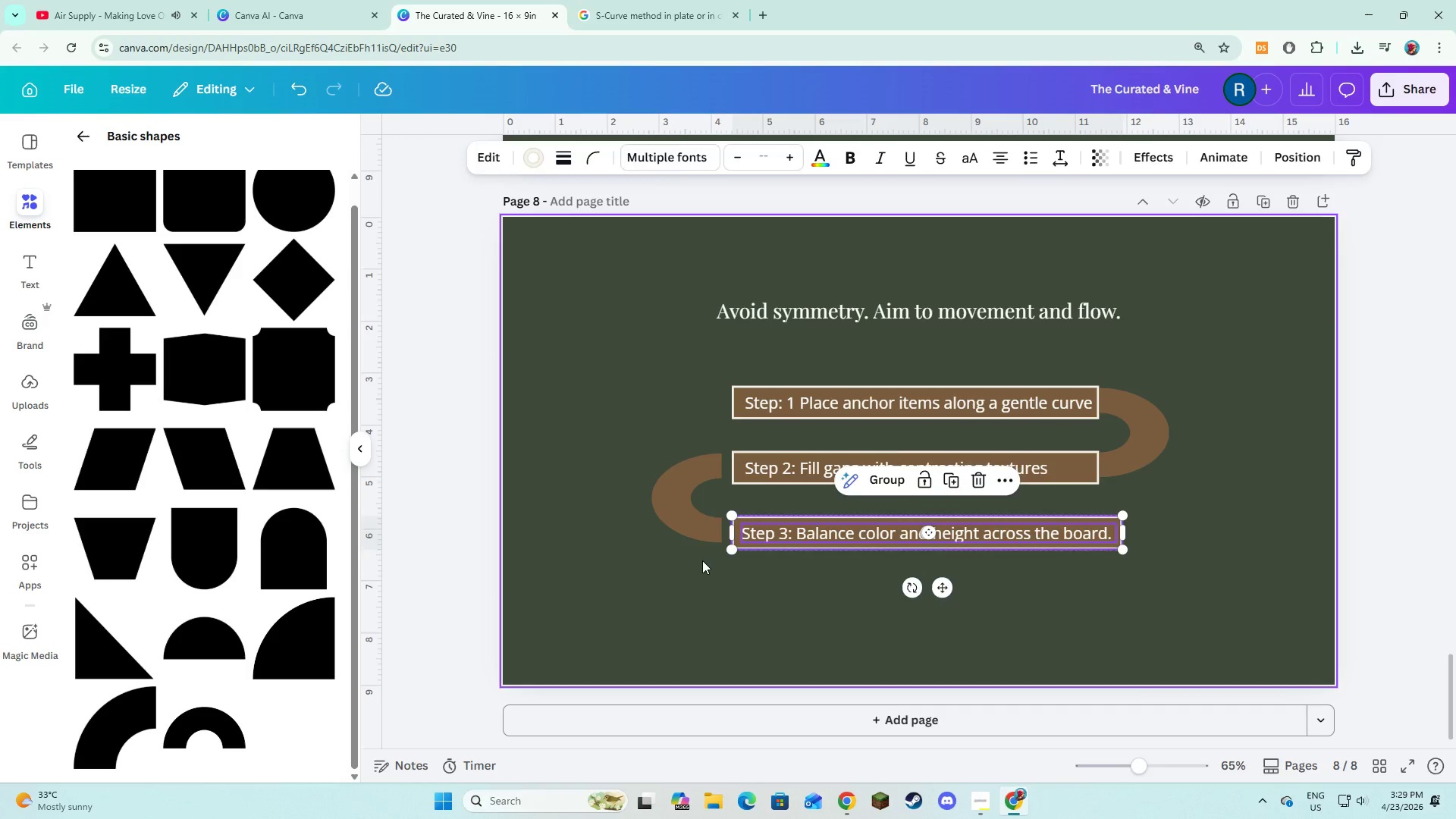 
double_click([695, 525])
 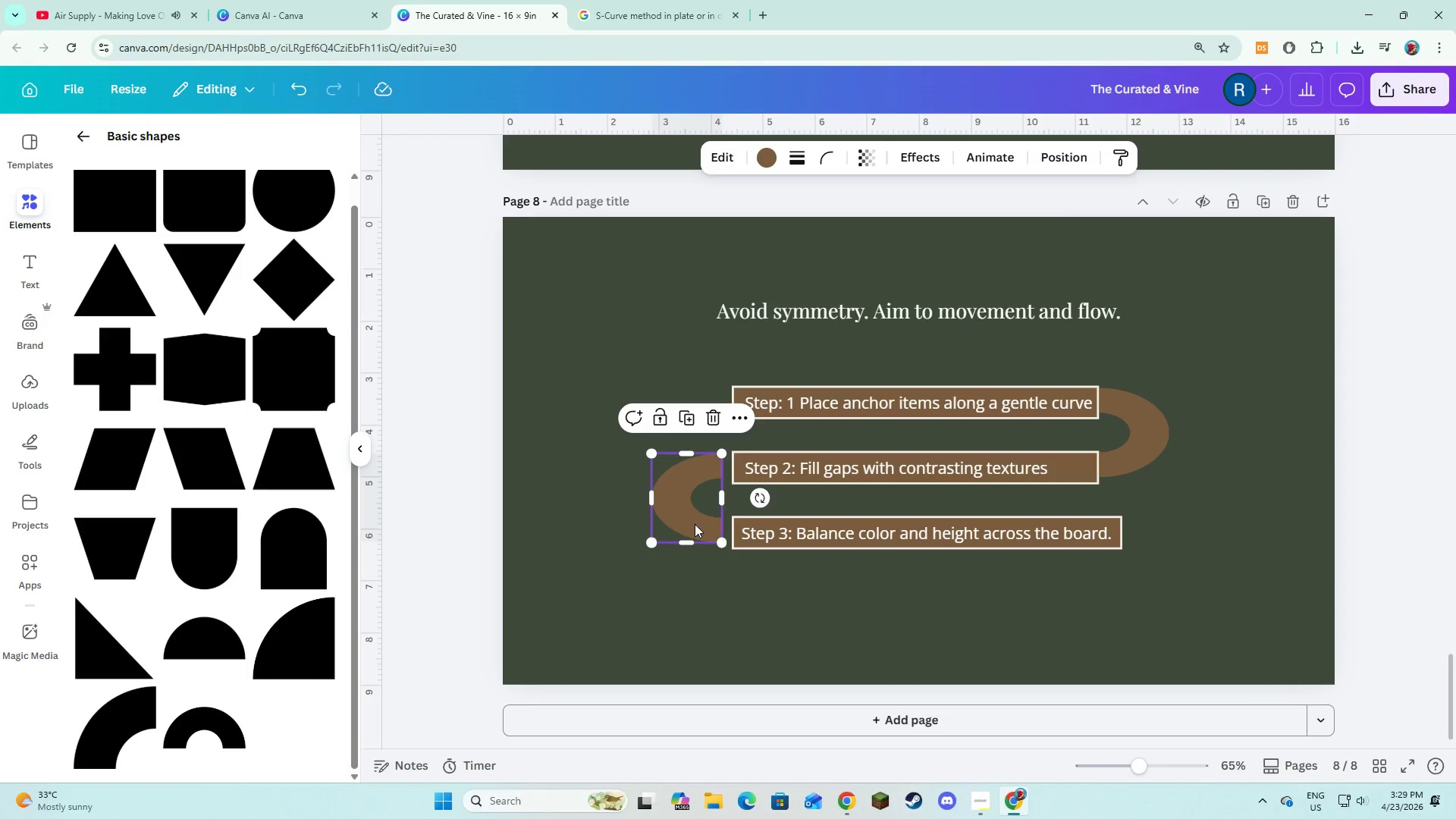 
left_click_drag(start_coordinate=[695, 524], to_coordinate=[704, 524])
 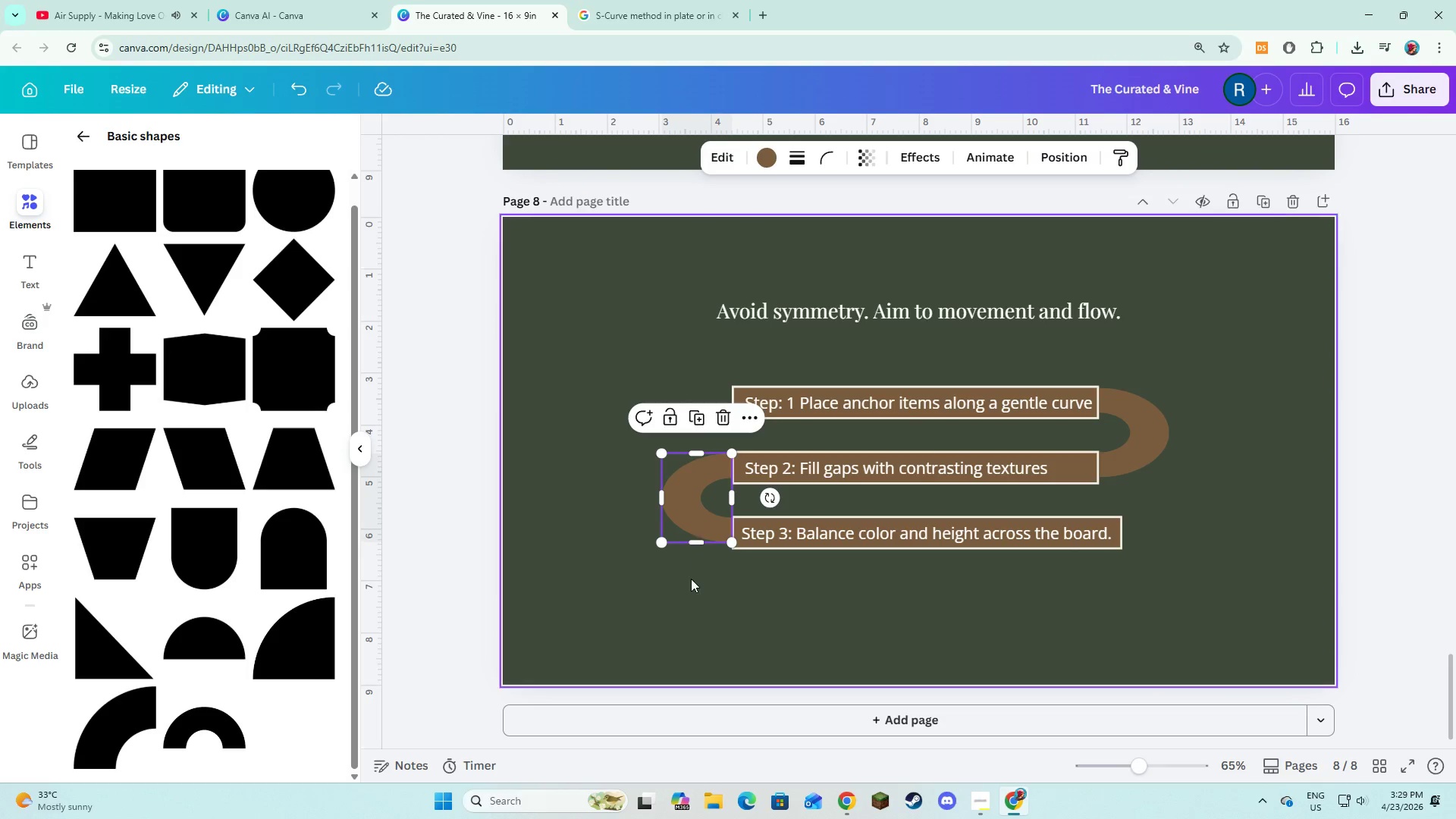 
left_click([691, 579])
 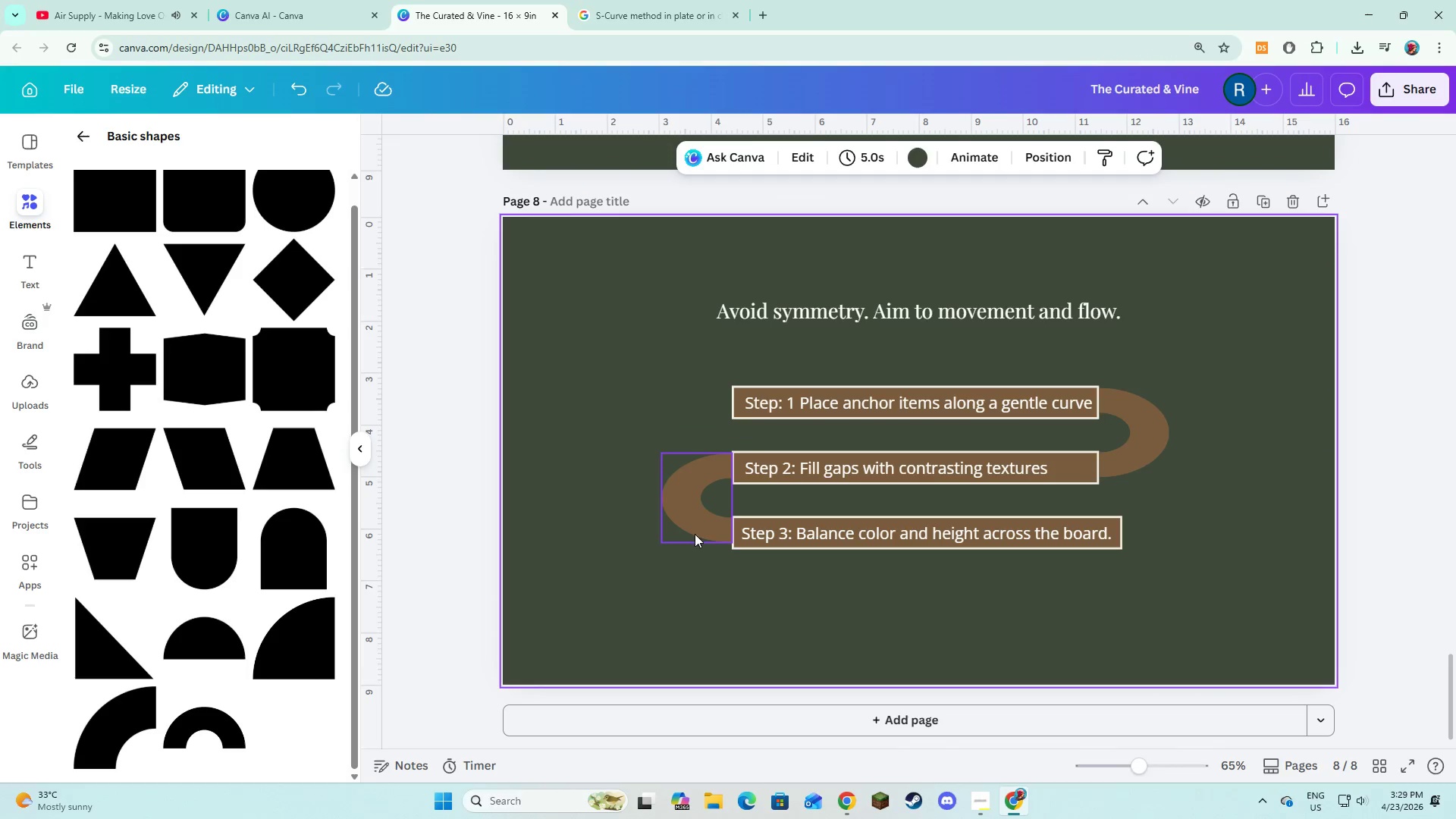 
left_click([698, 503])
 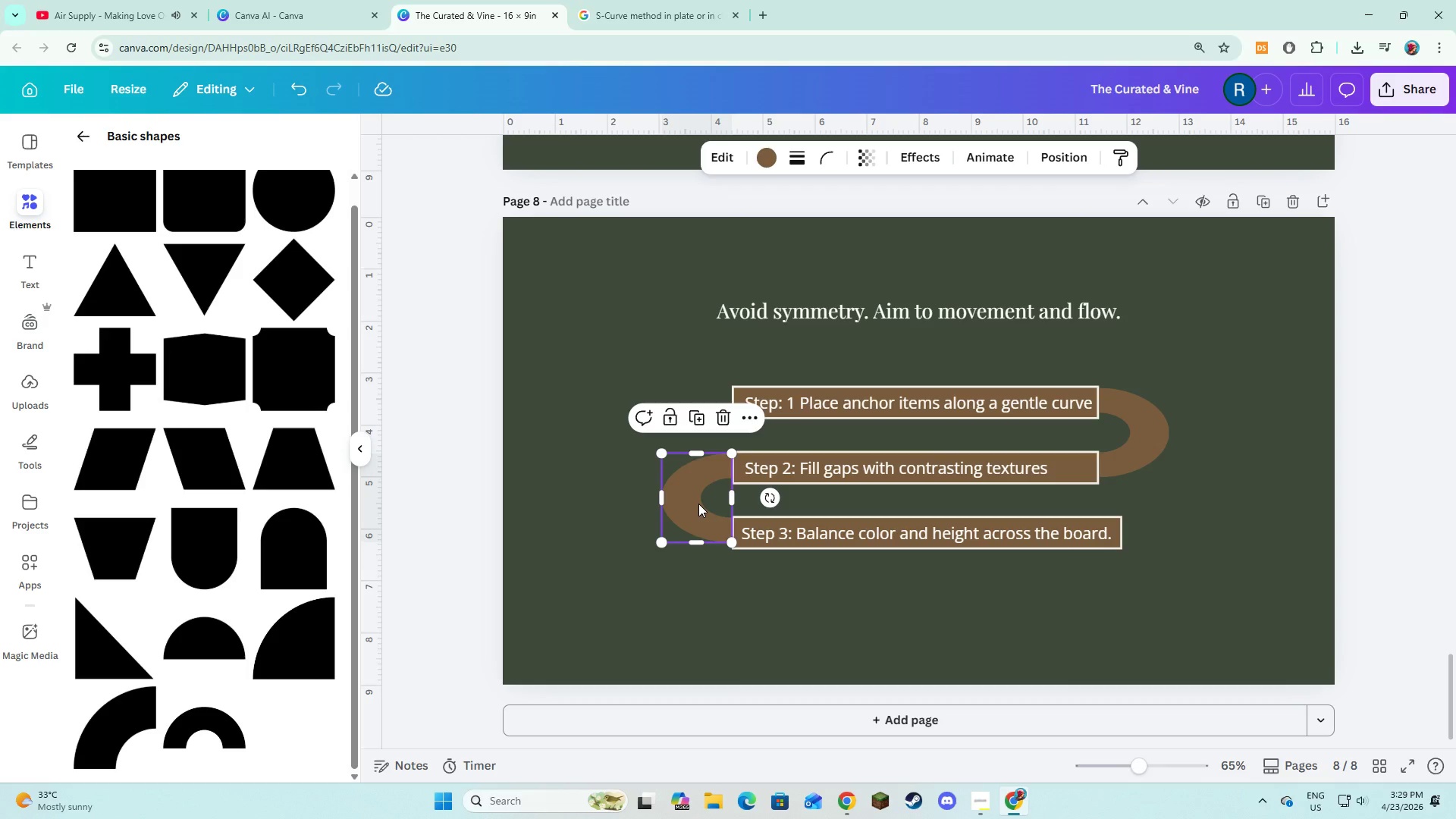 
left_click_drag(start_coordinate=[698, 504], to_coordinate=[699, 508])
 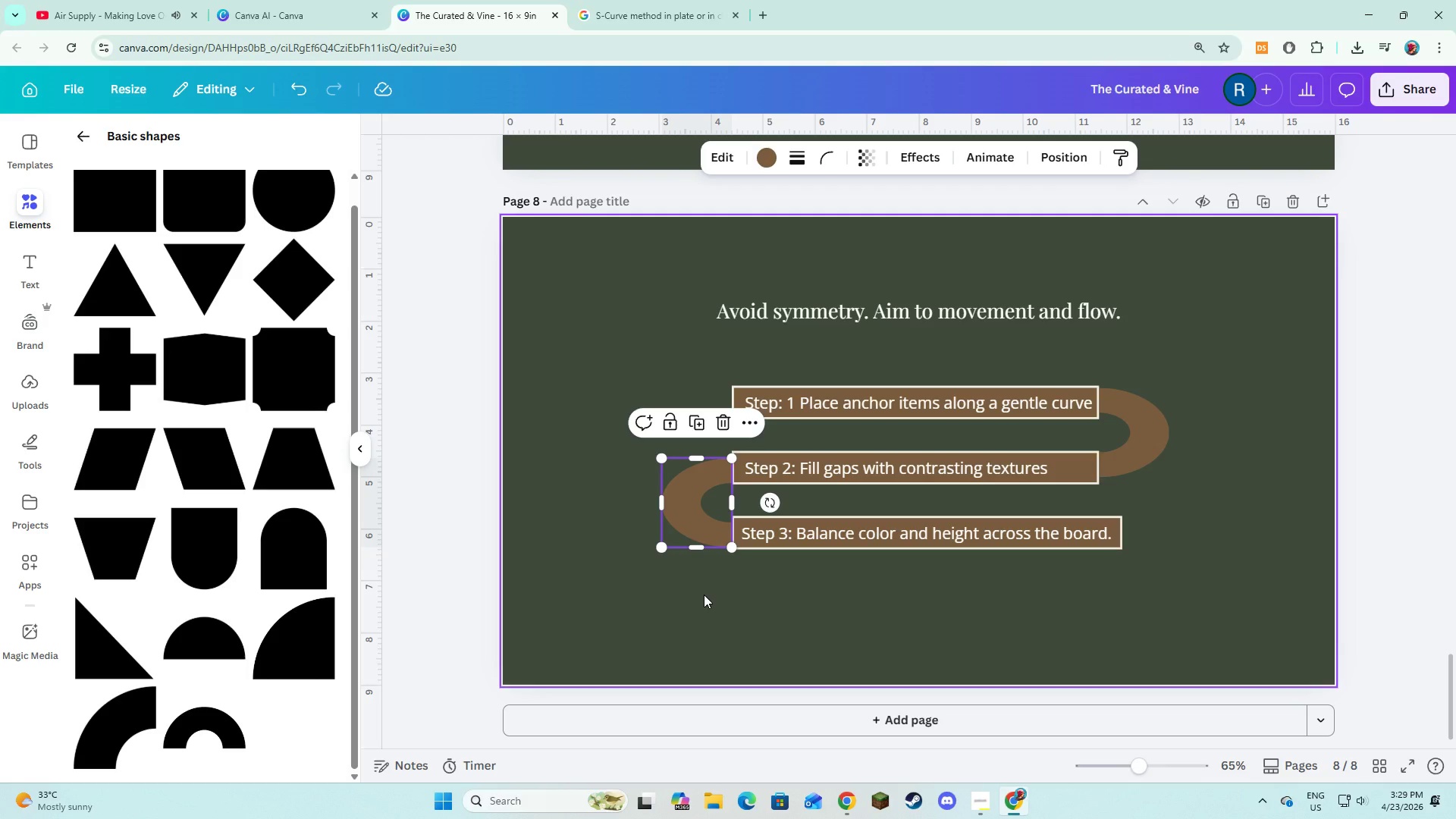 
left_click([704, 595])
 